 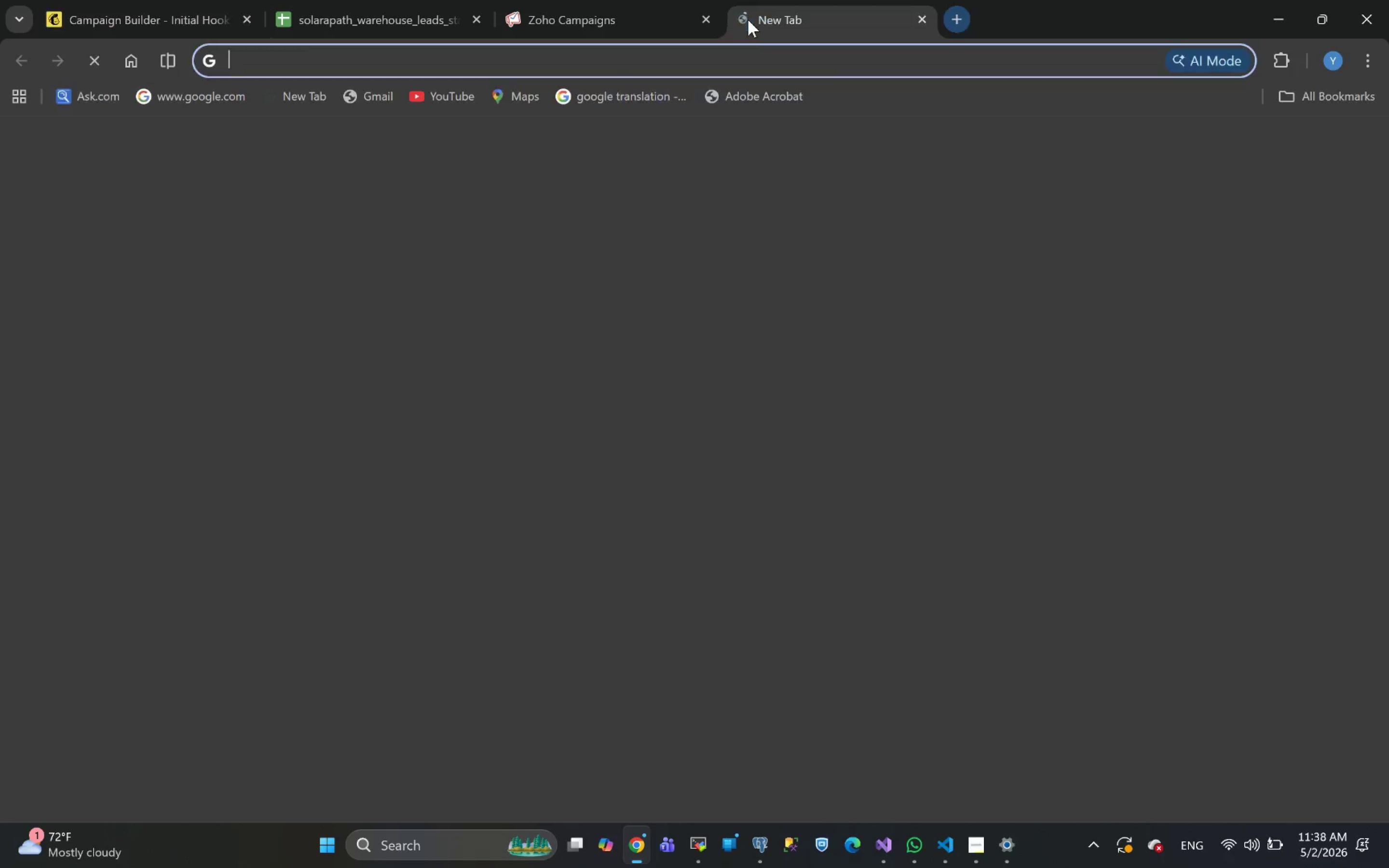 
key(Control+V)
 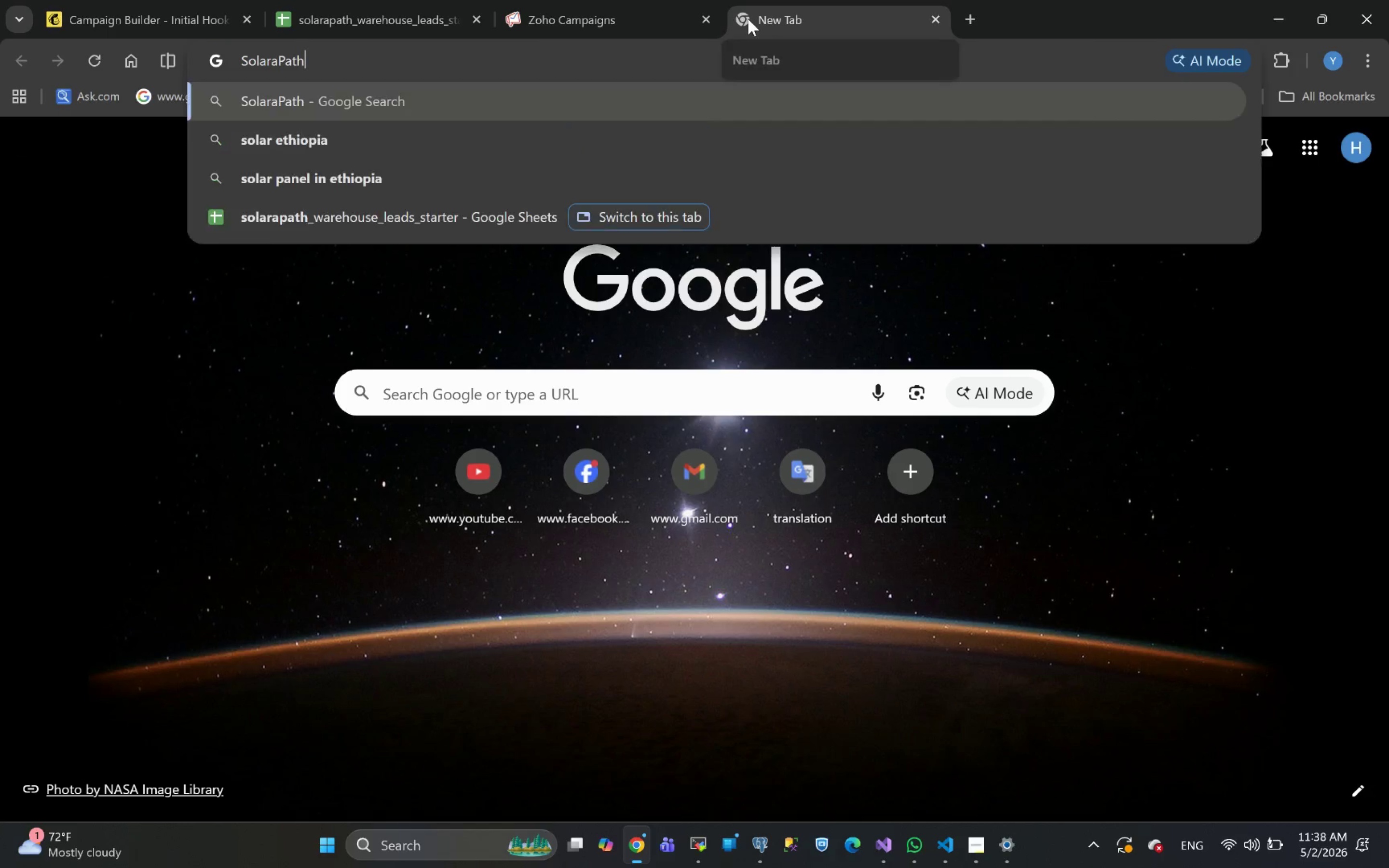 
key(Enter)
 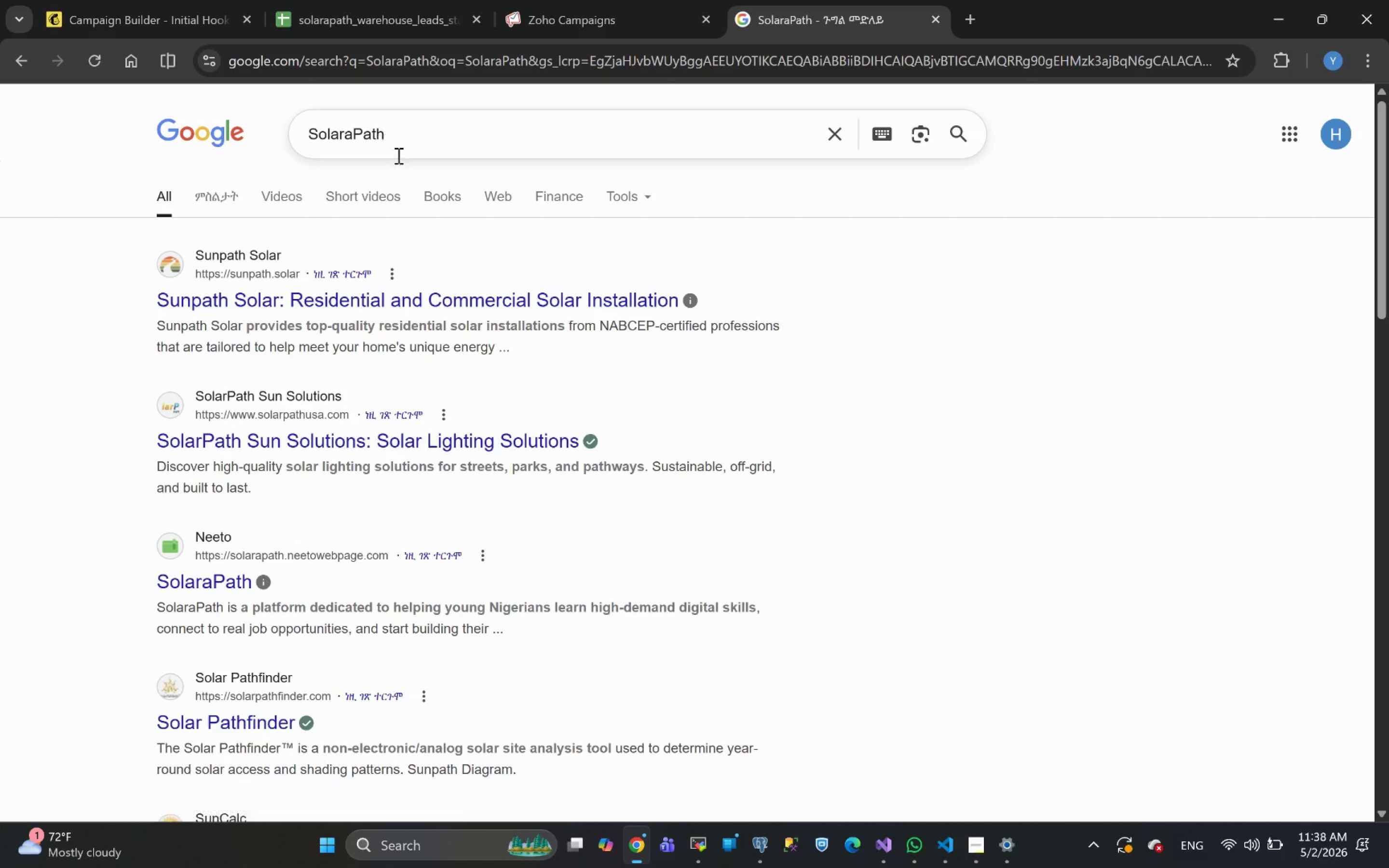 
wait(11.27)
 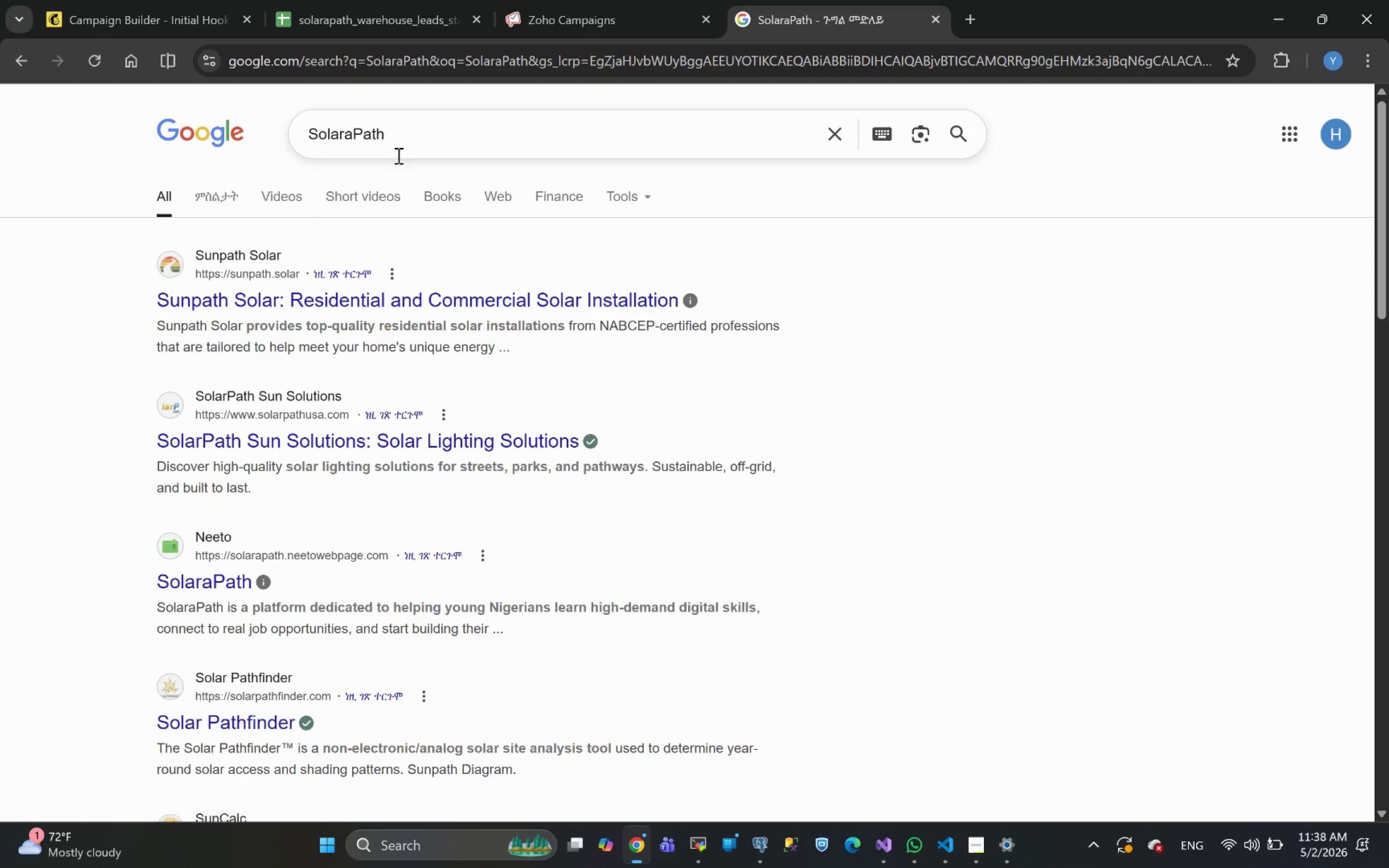 
left_click([237, 440])
 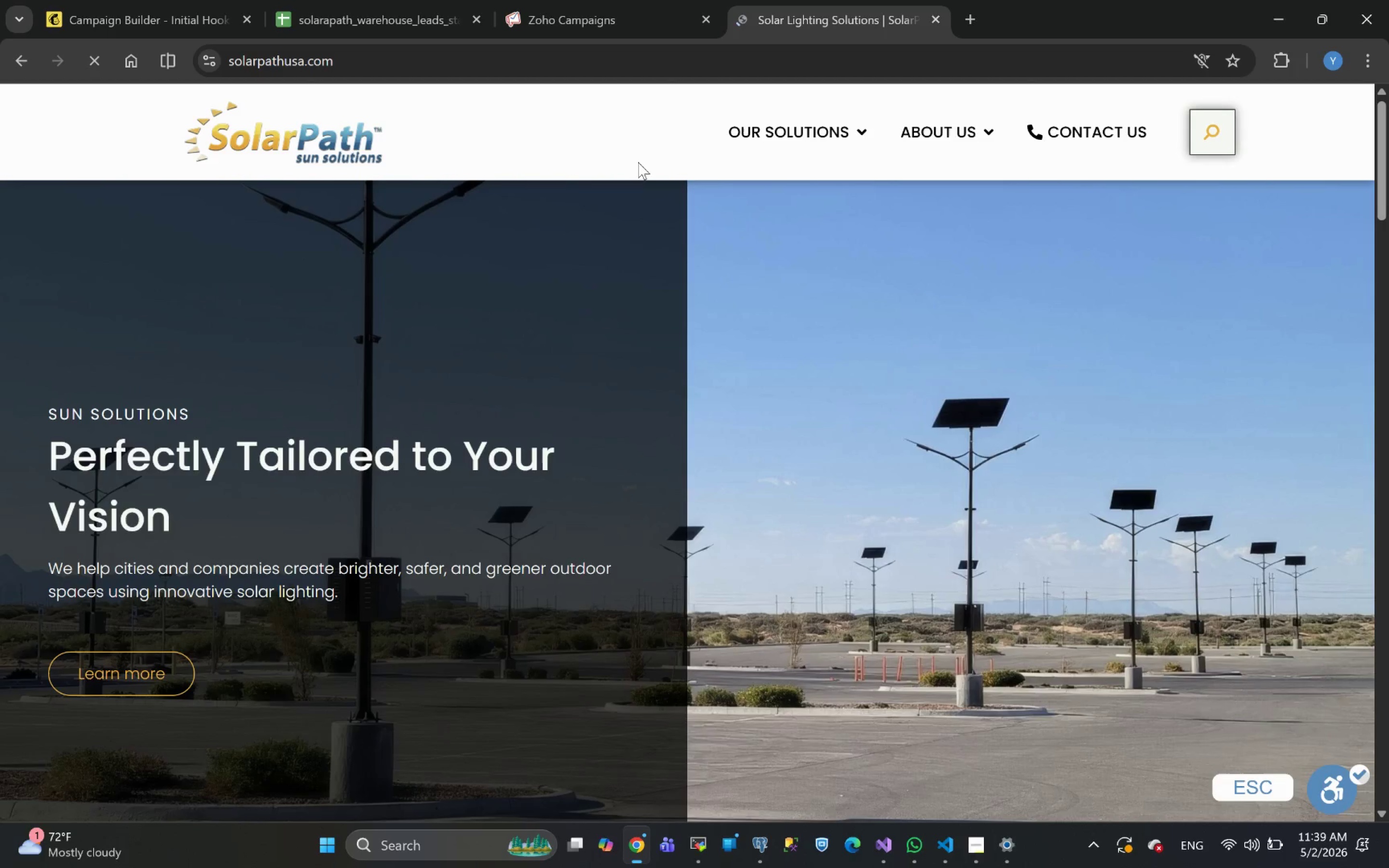 
wait(5.45)
 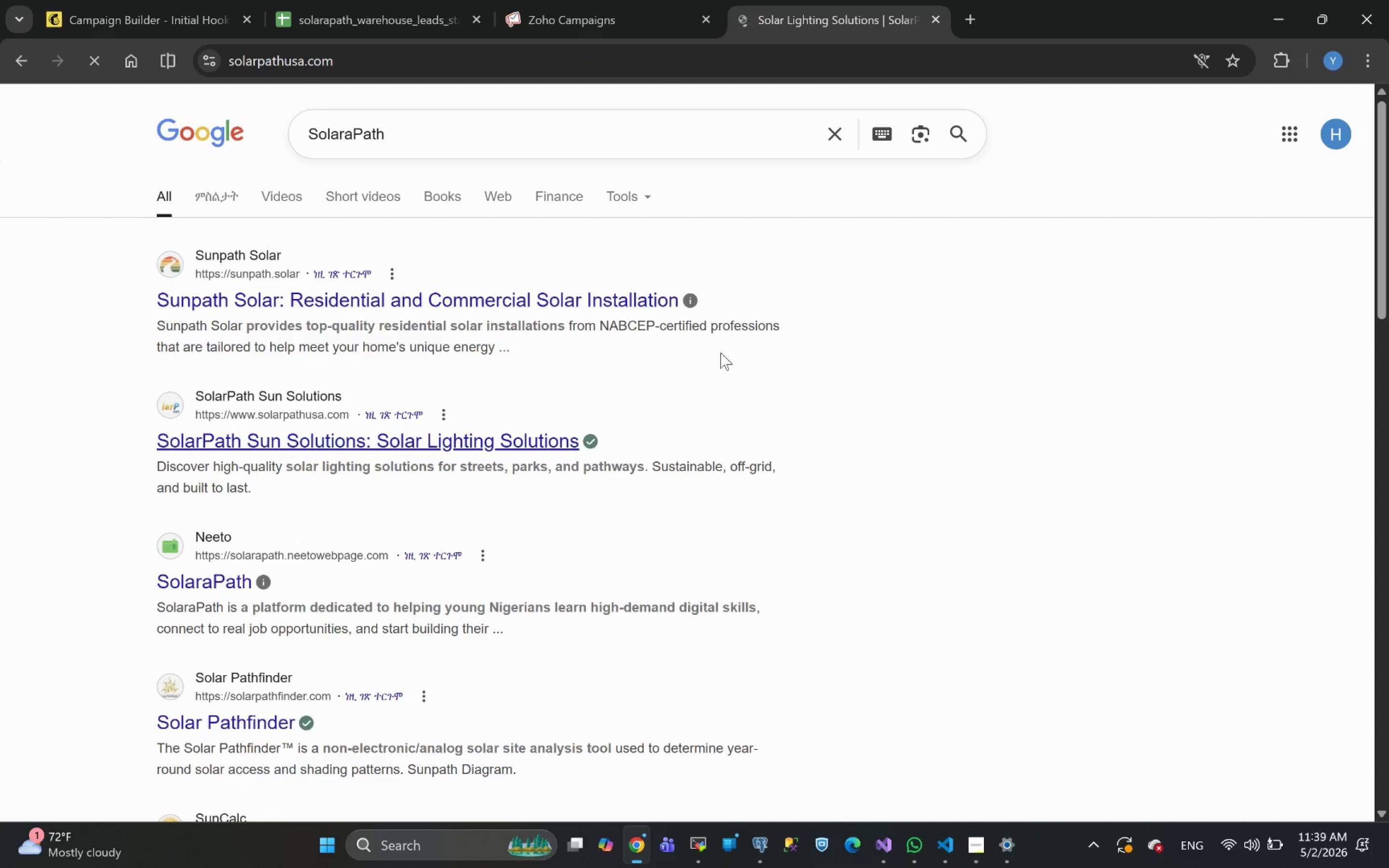 
right_click([795, 7])
 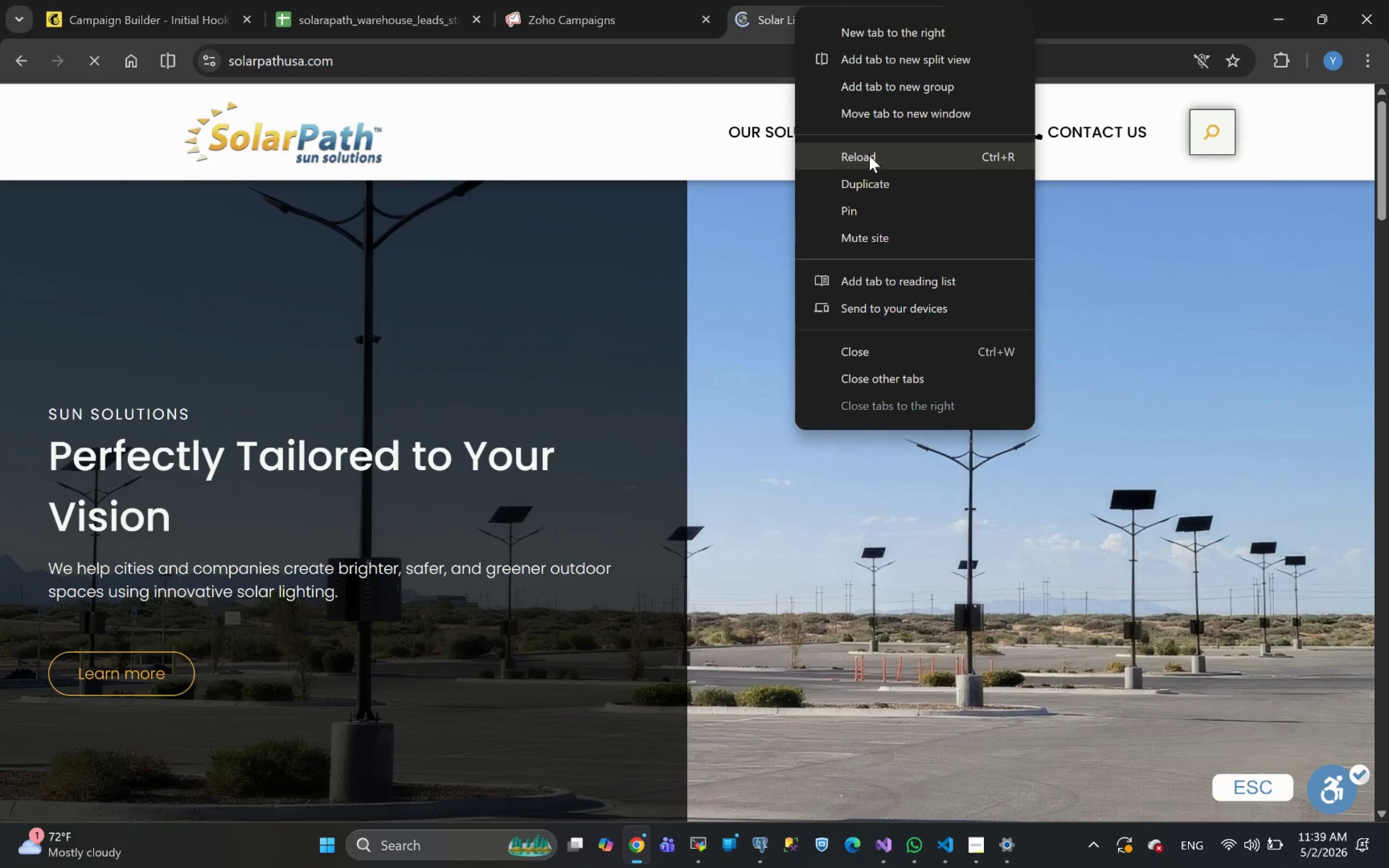 
left_click([875, 190])
 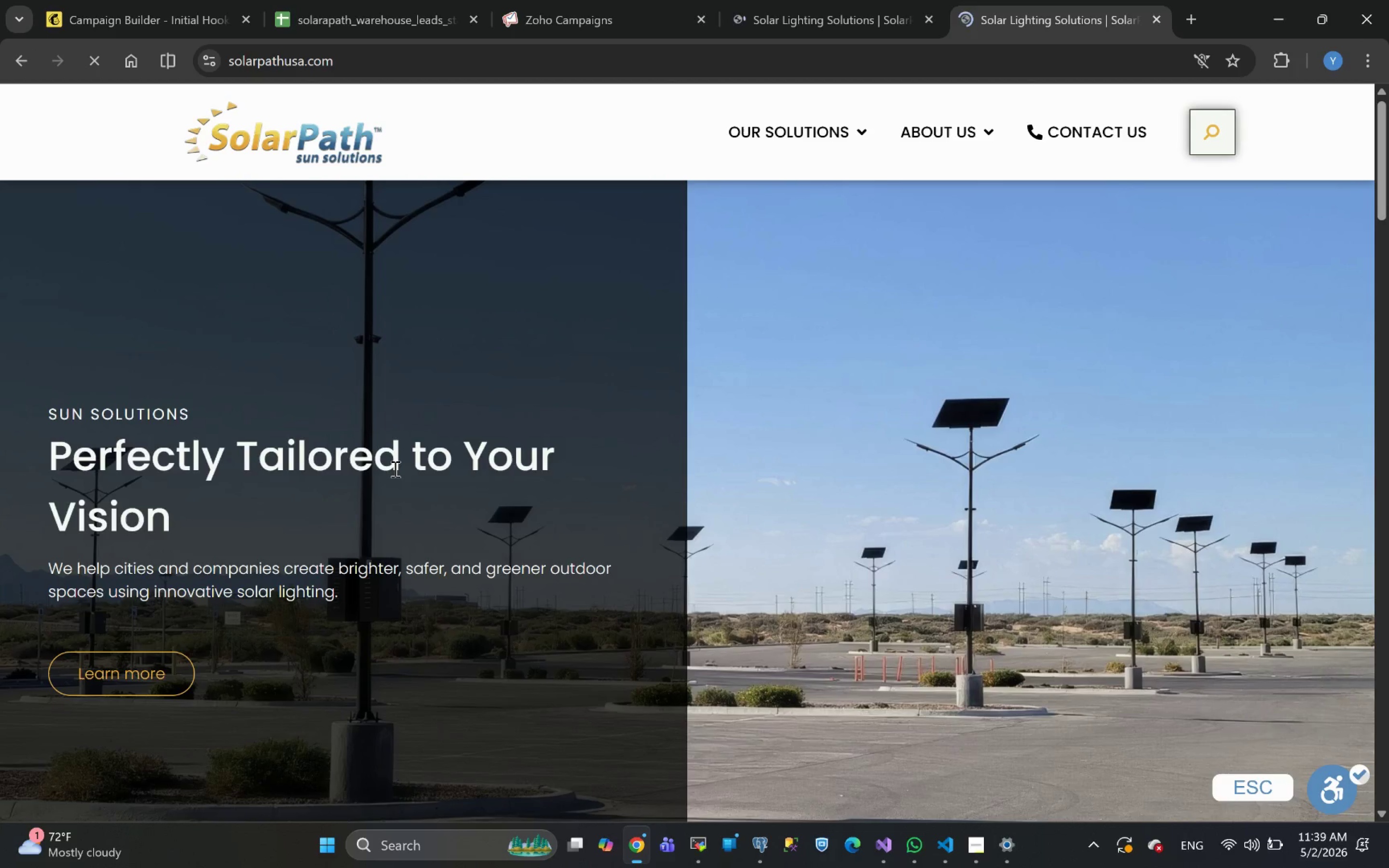 
wait(5.14)
 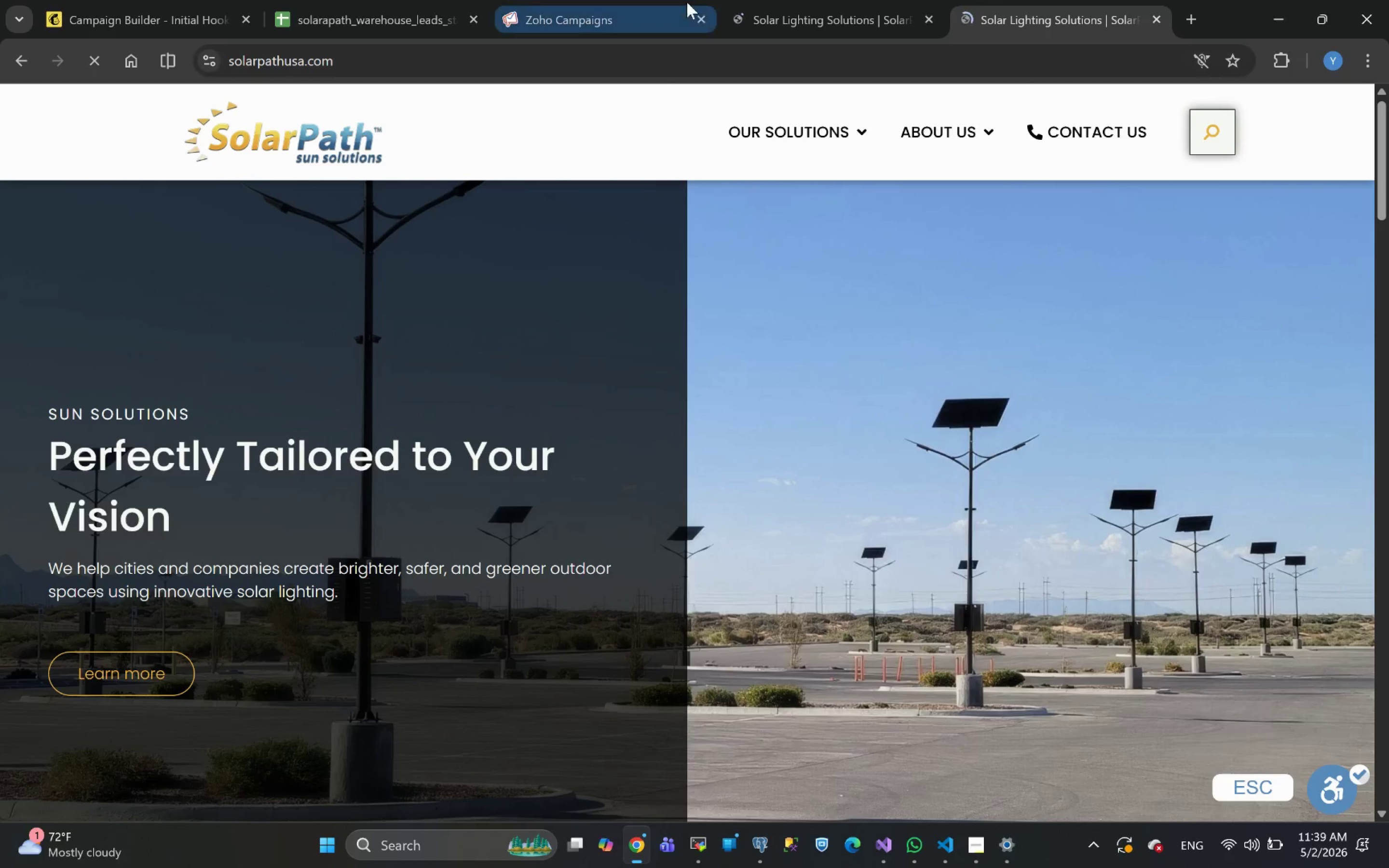 
left_click([17, 60])
 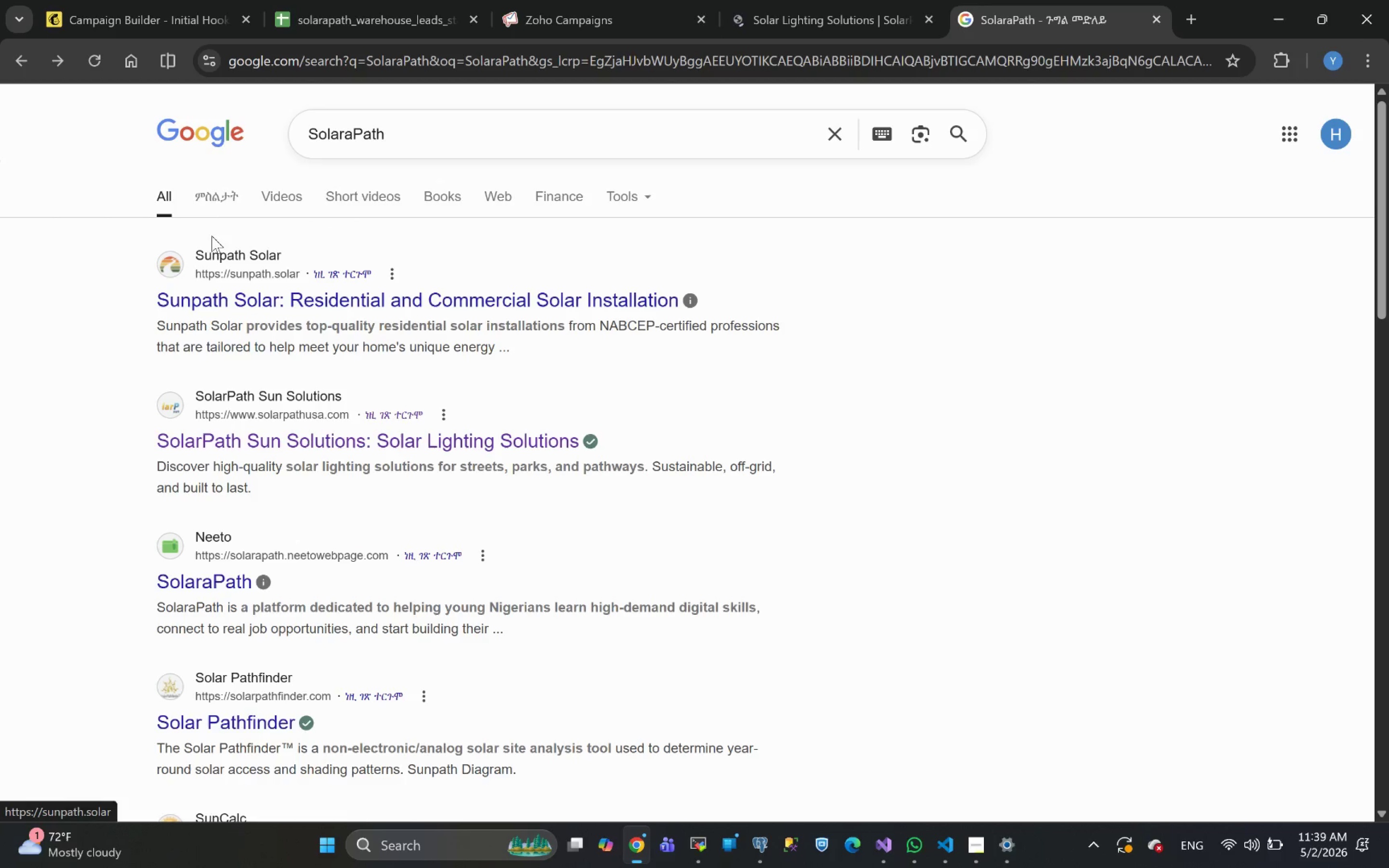 
left_click([210, 194])
 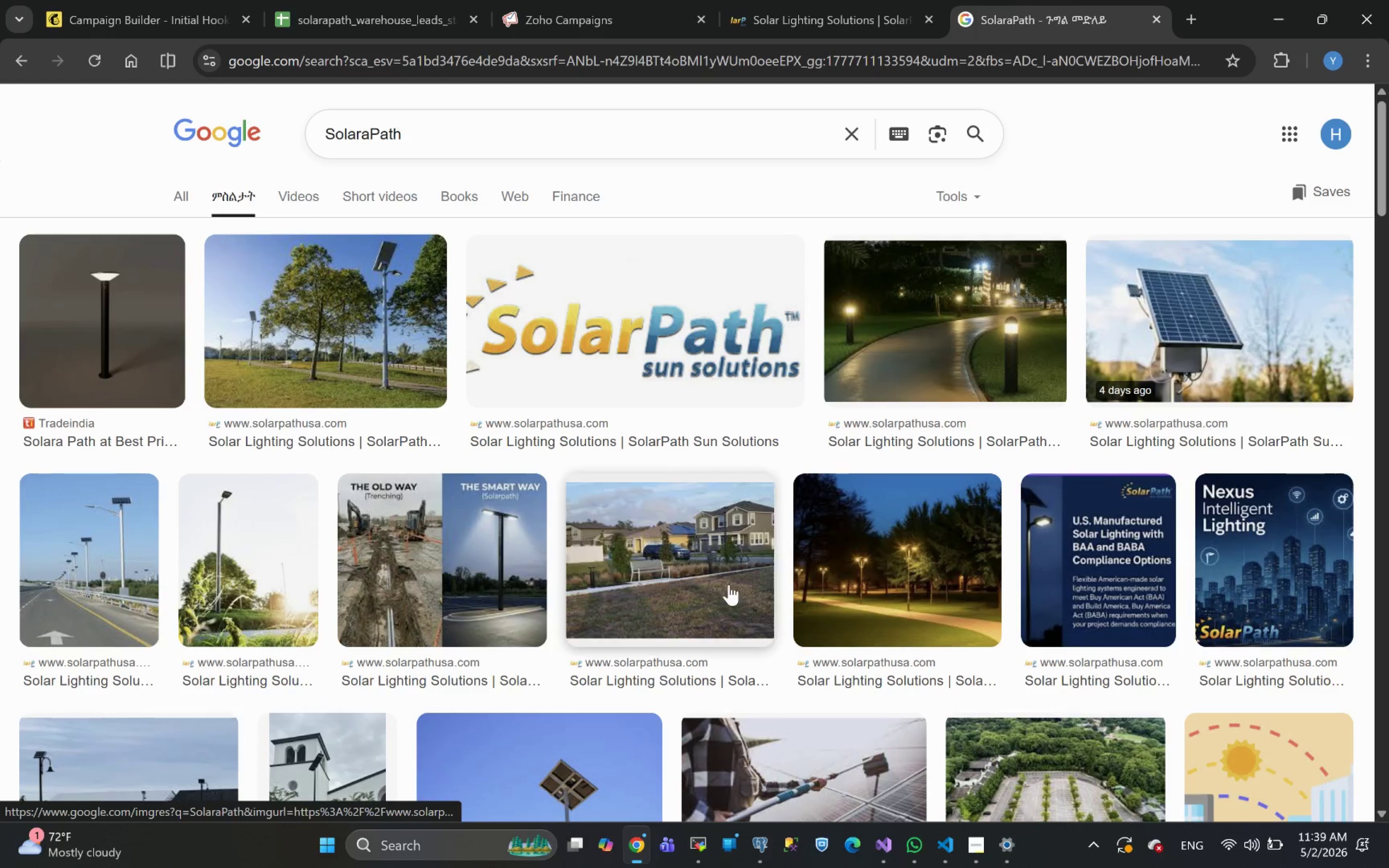 
wait(8.84)
 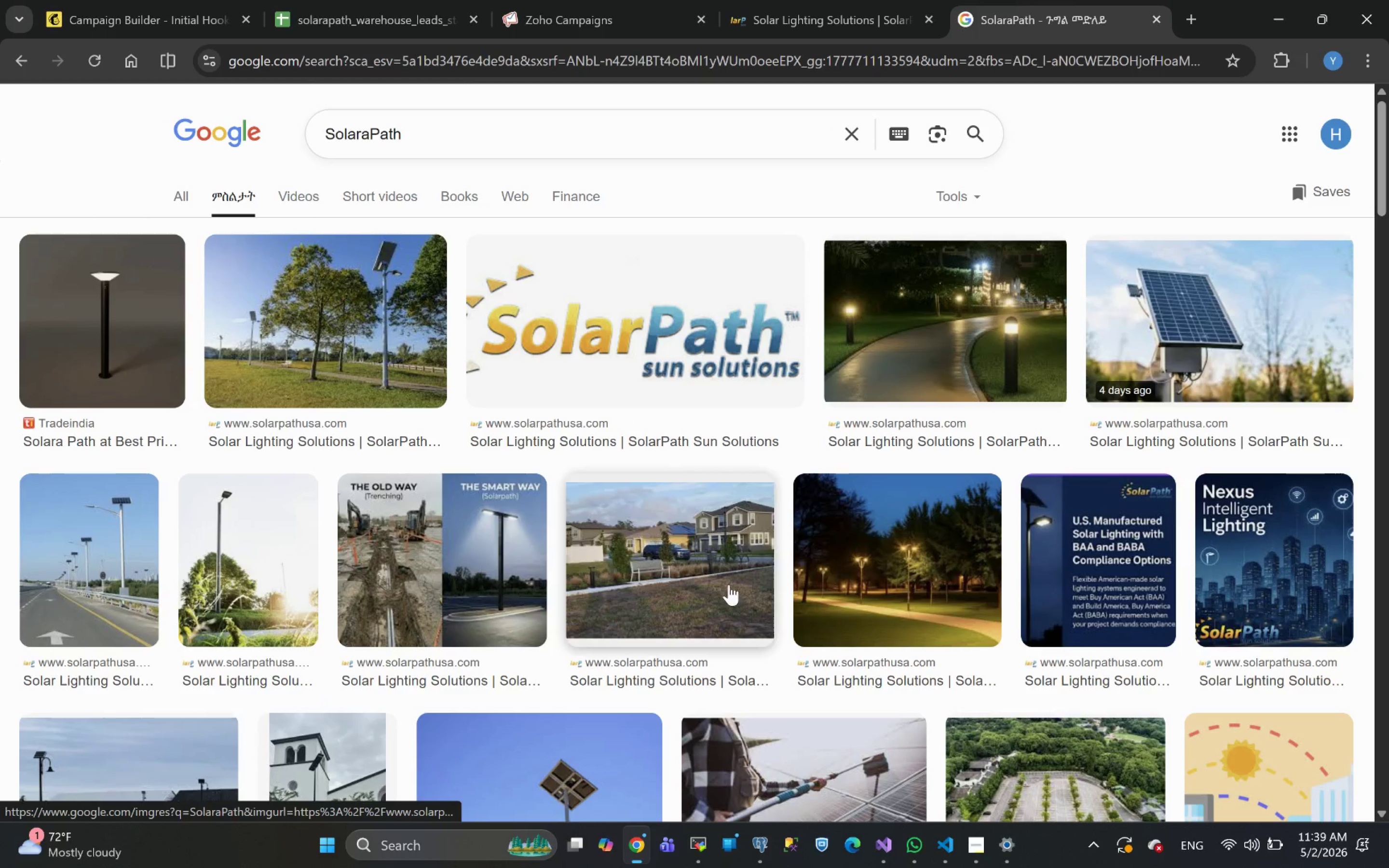 
left_click([815, 0])
 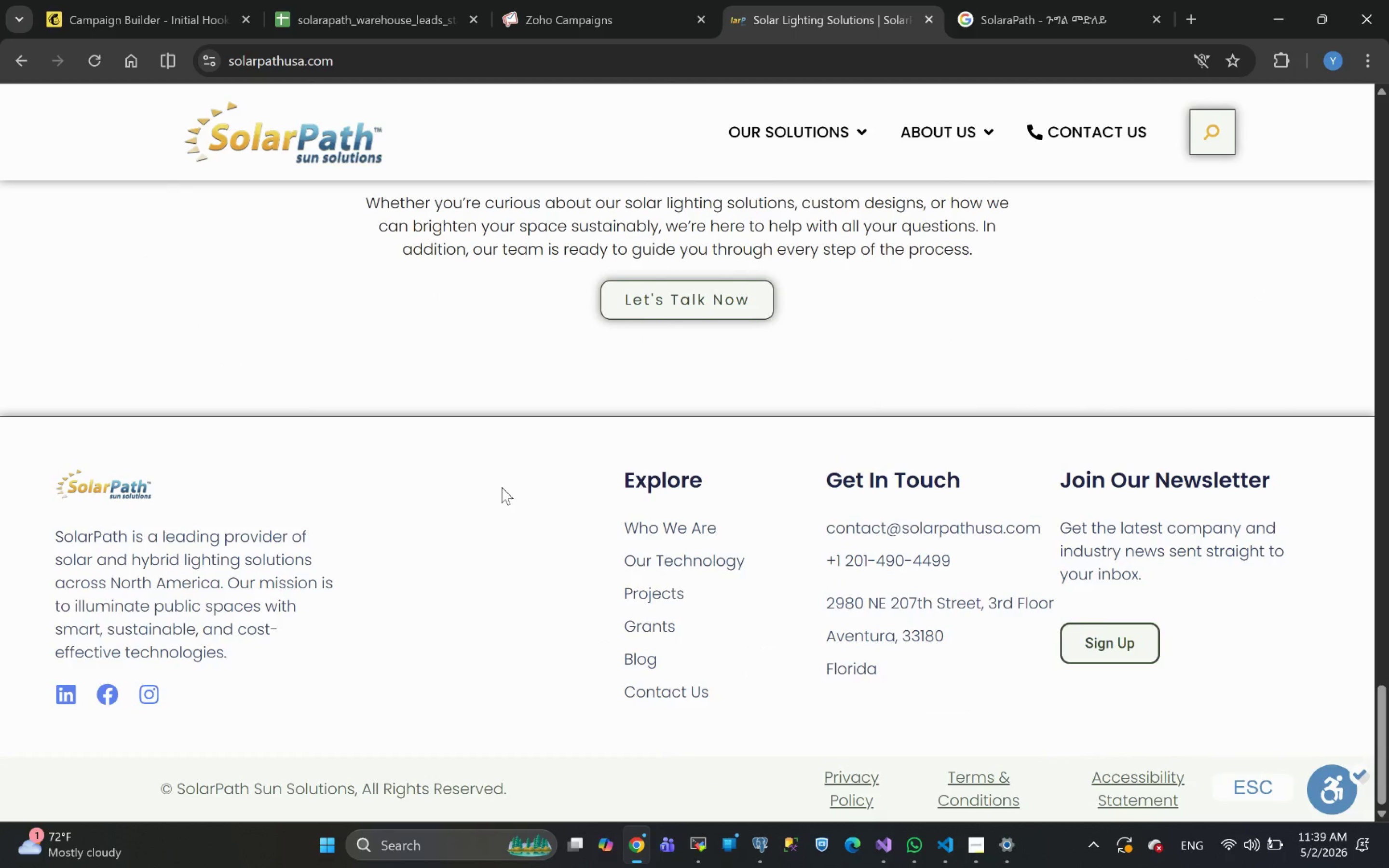 
wait(20.34)
 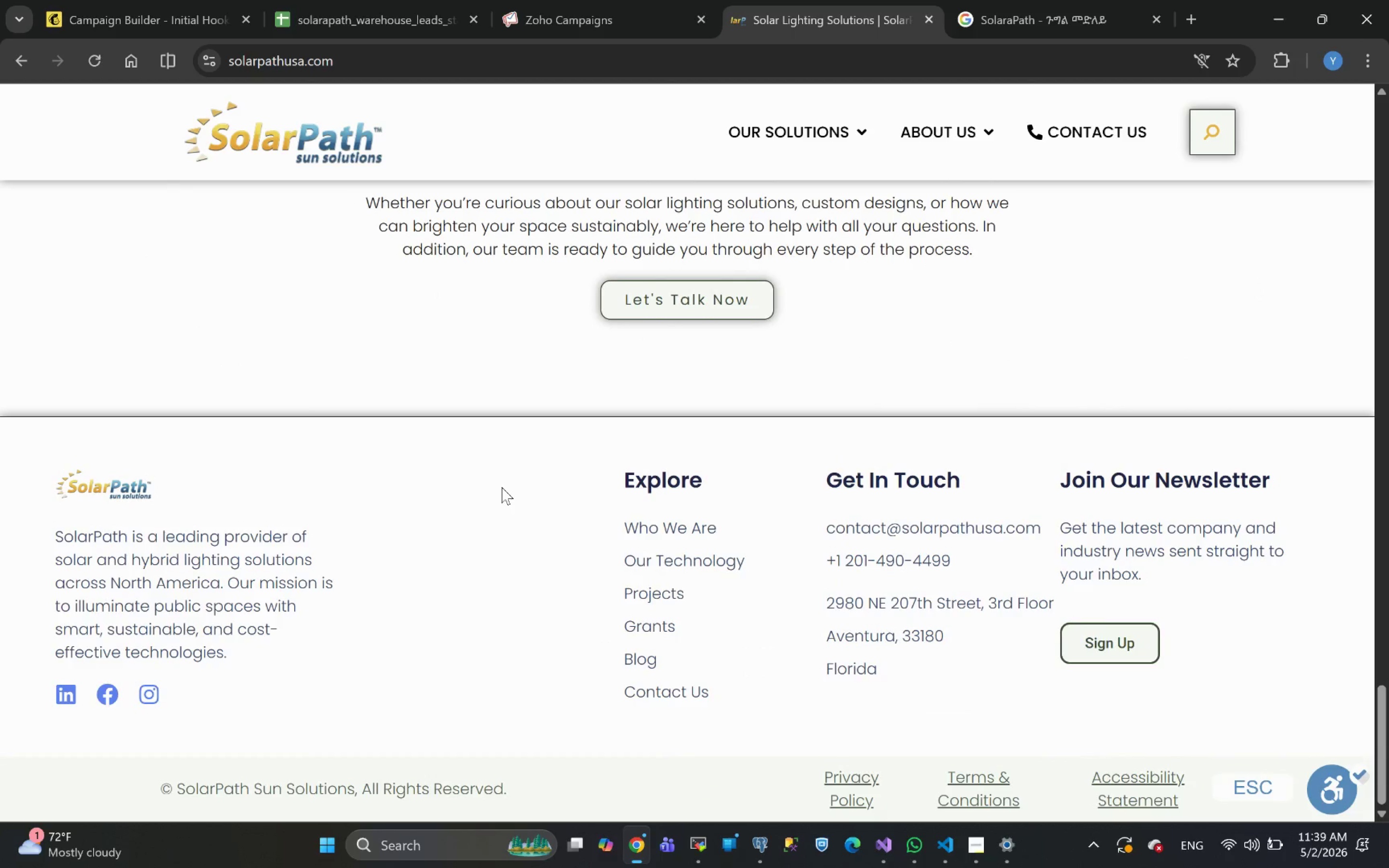 
left_click([1038, 28])
 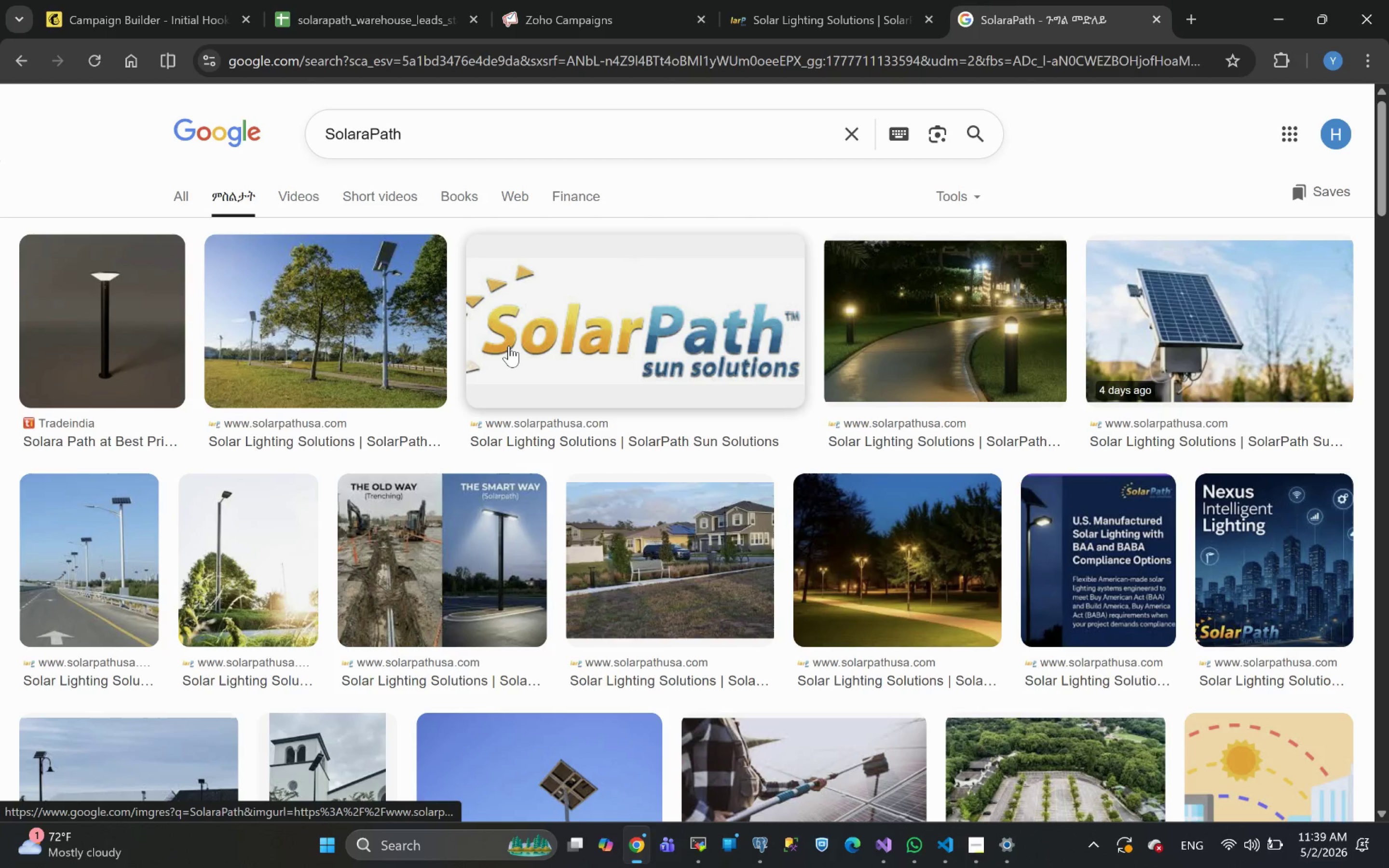 
left_click([509, 346])
 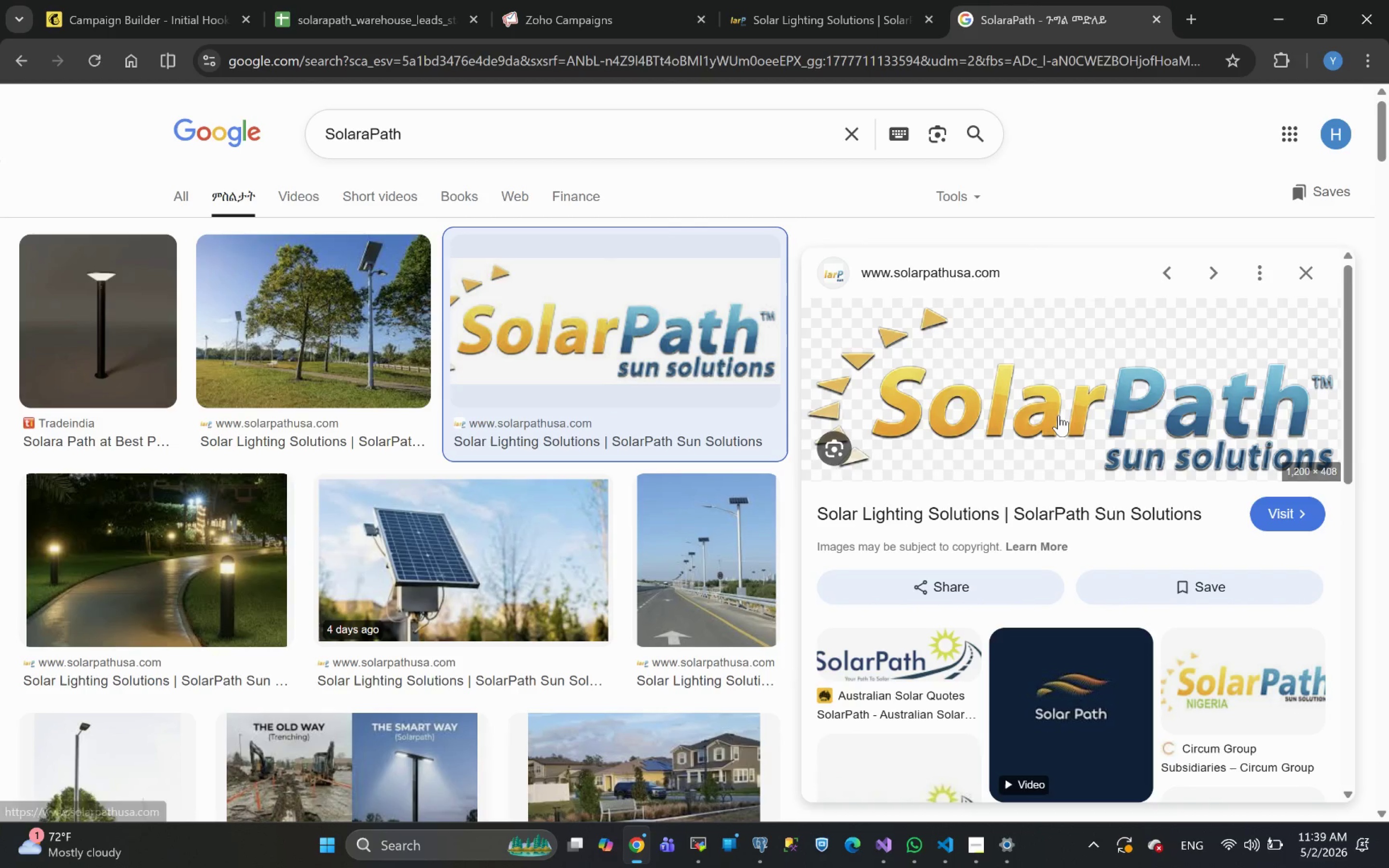 
right_click([1059, 415])
 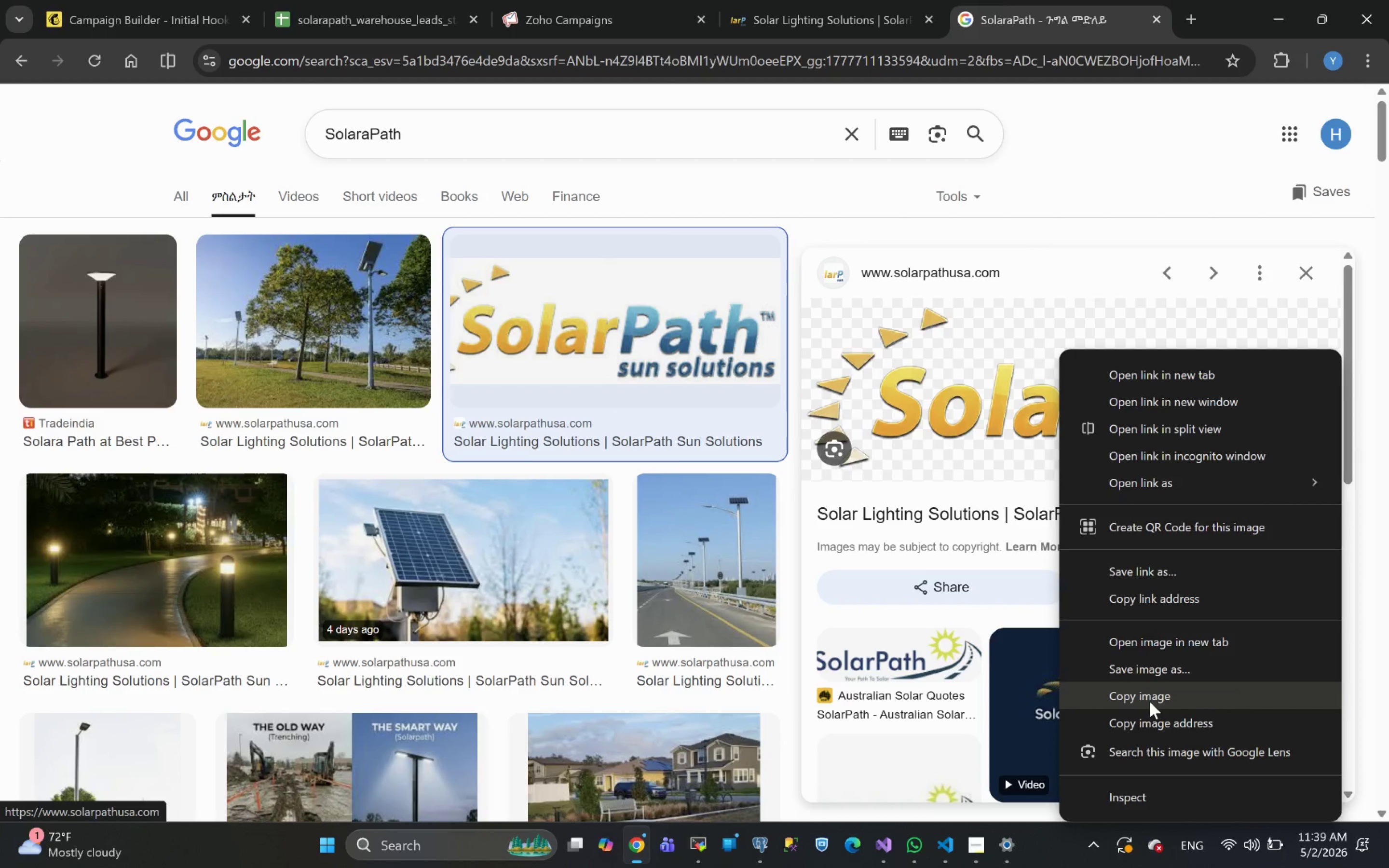 
left_click([1131, 679])
 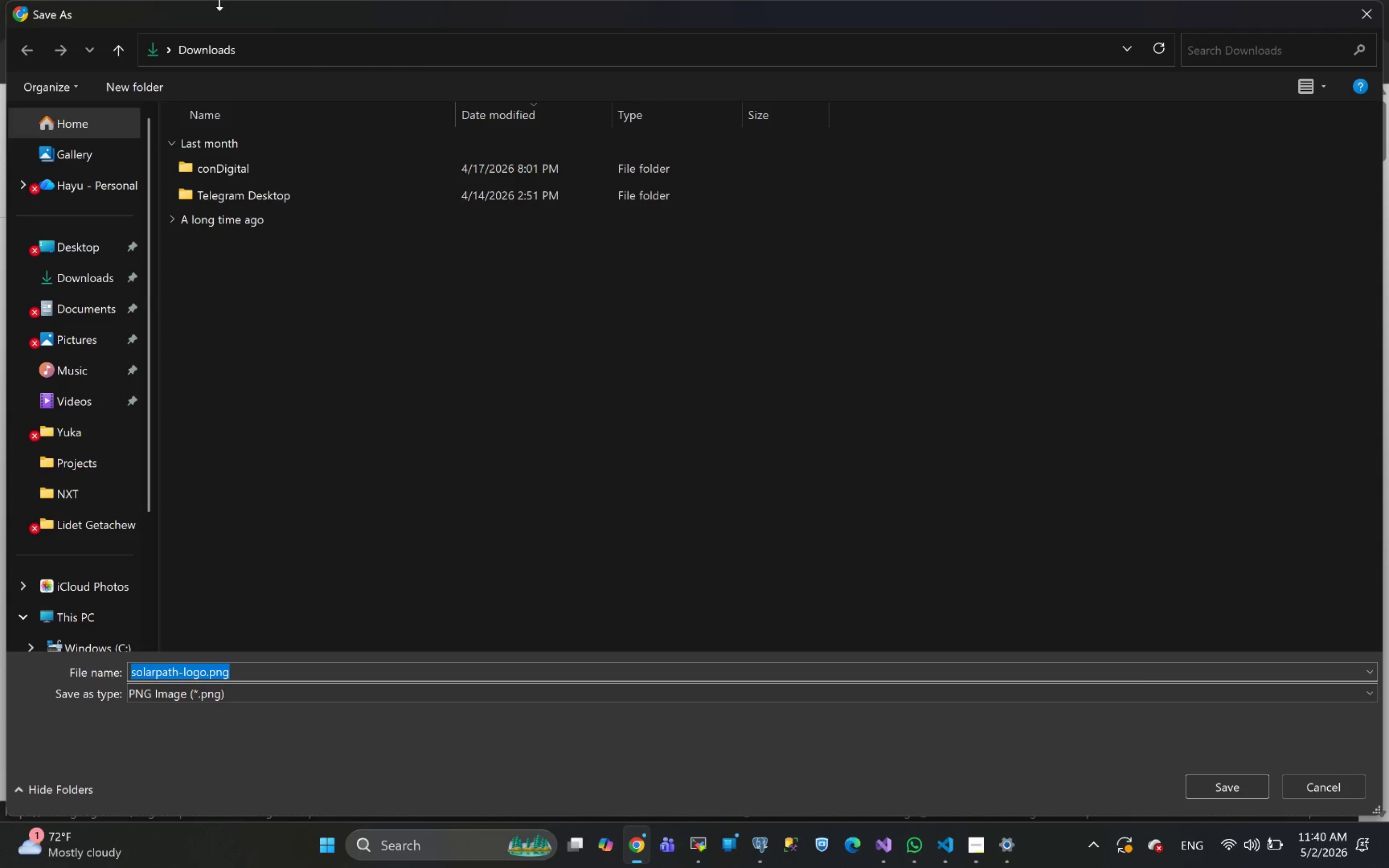 
wait(6.51)
 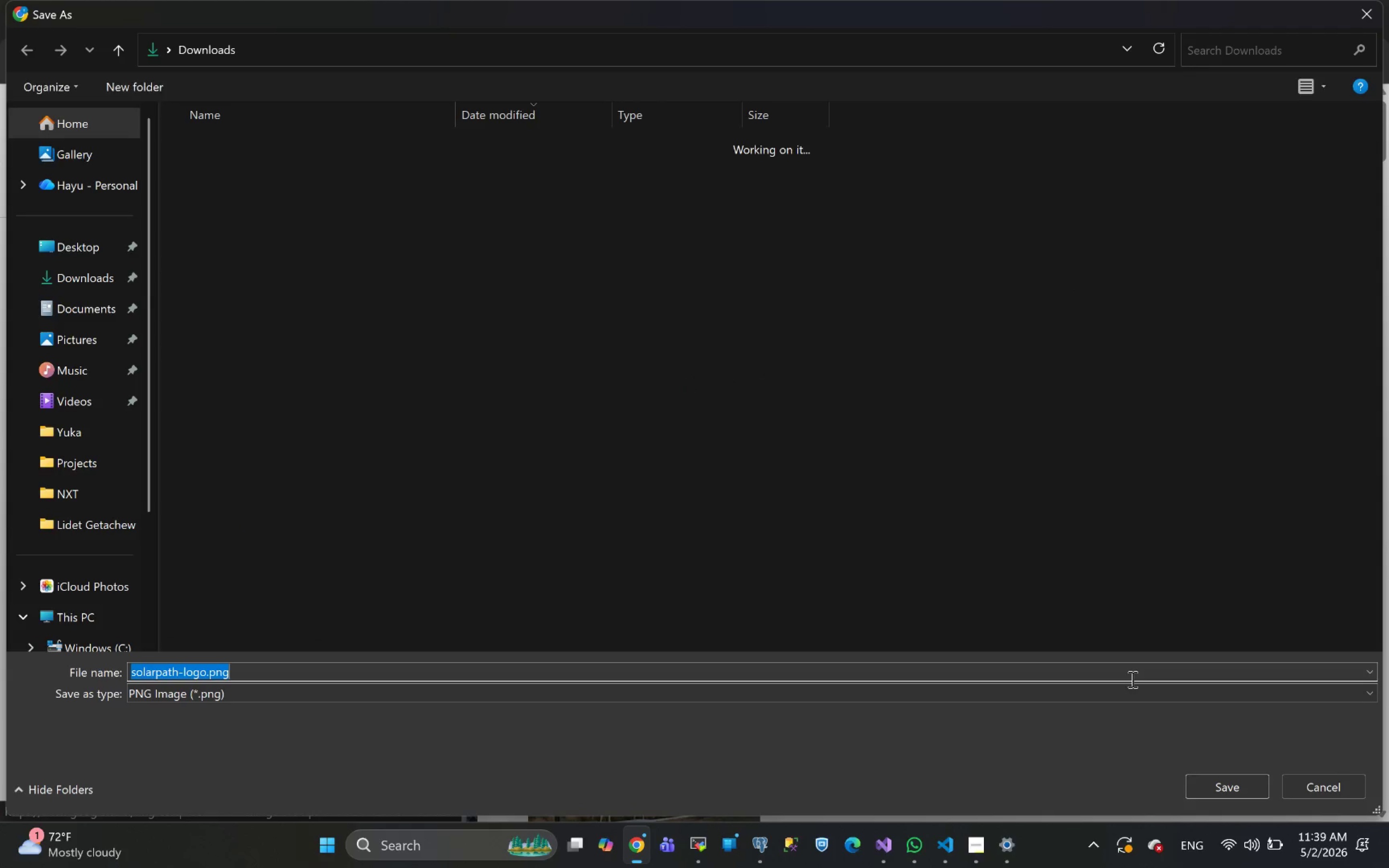 
left_click([85, 464])
 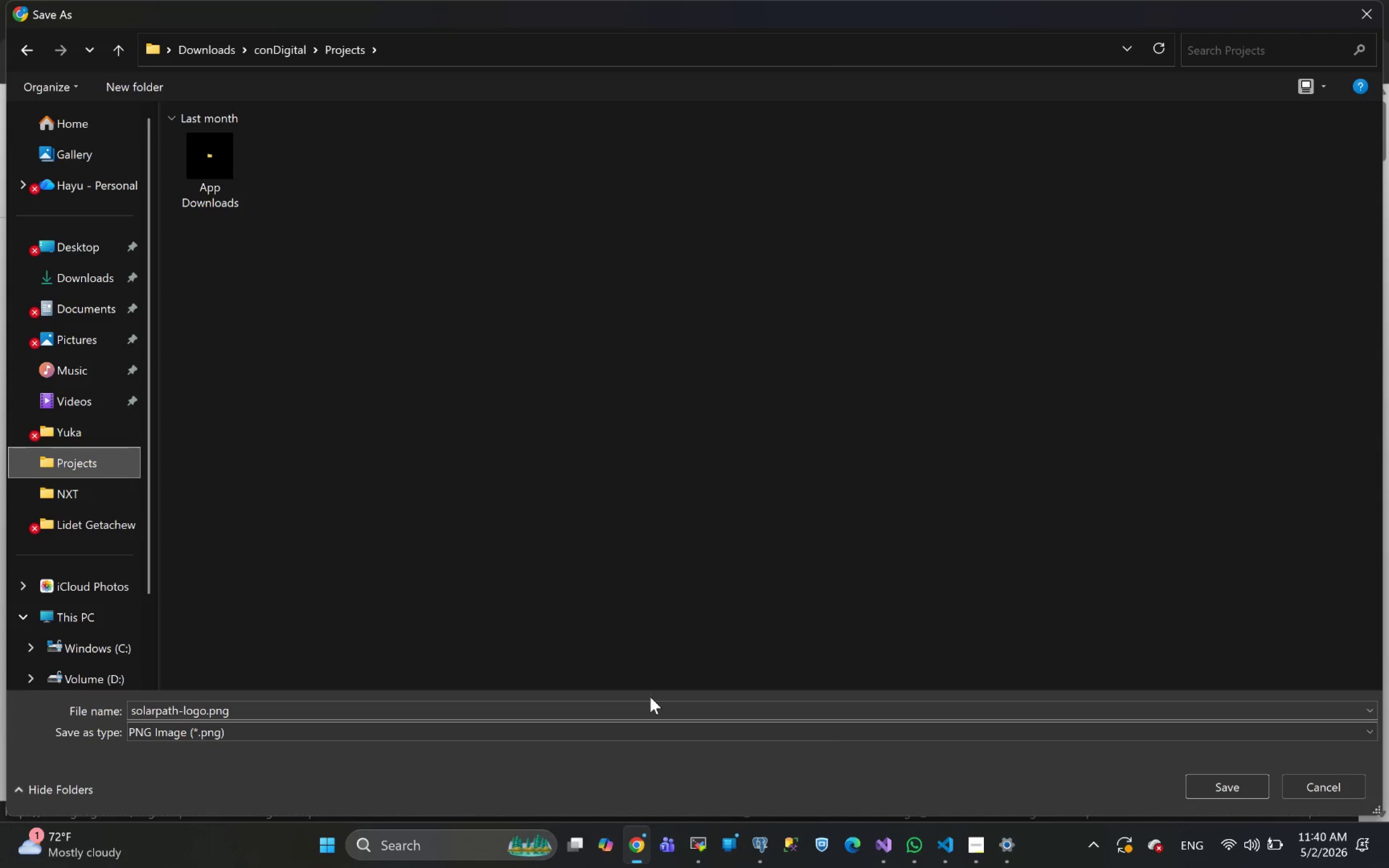 
left_click([1221, 785])
 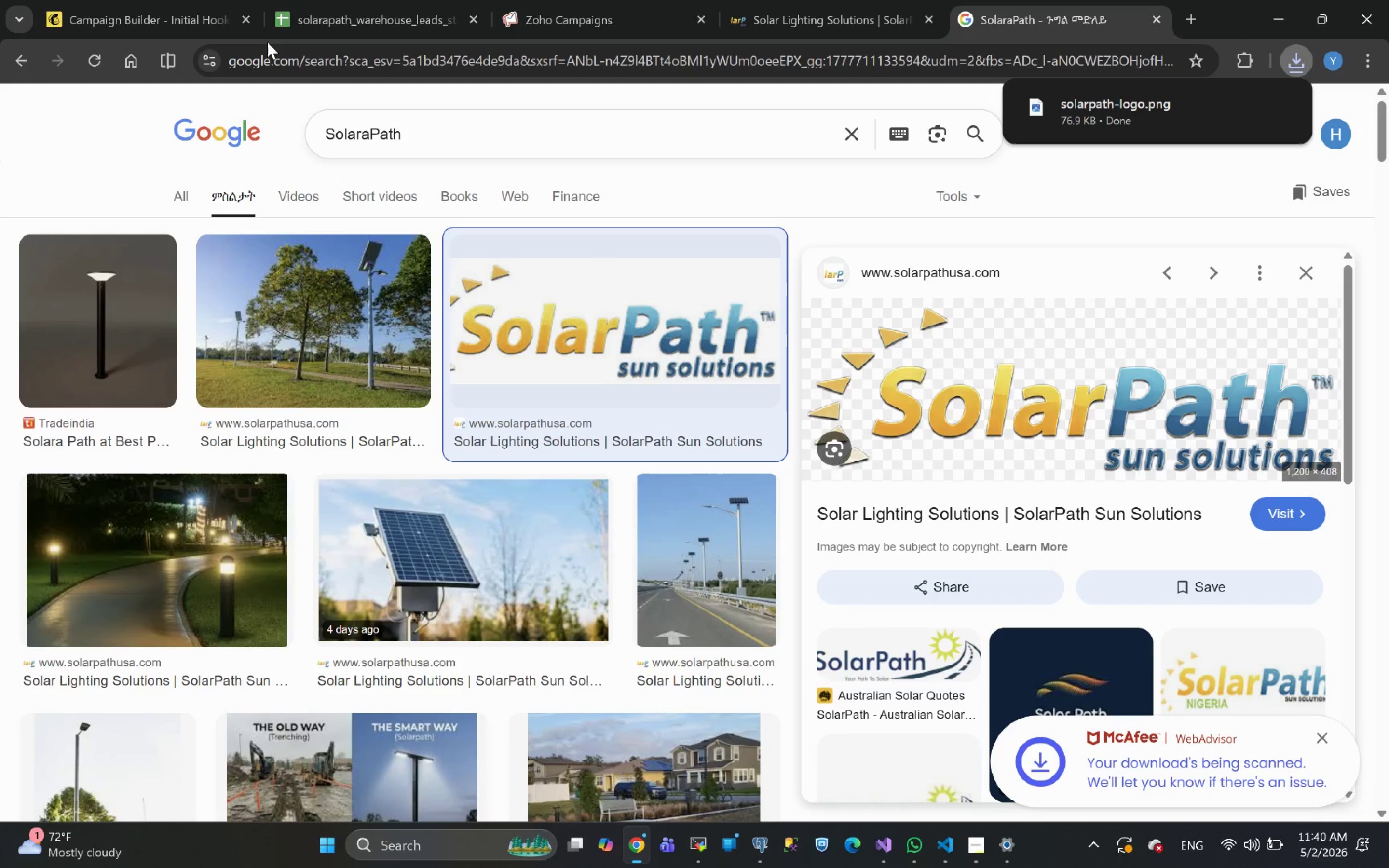 
left_click([150, 12])
 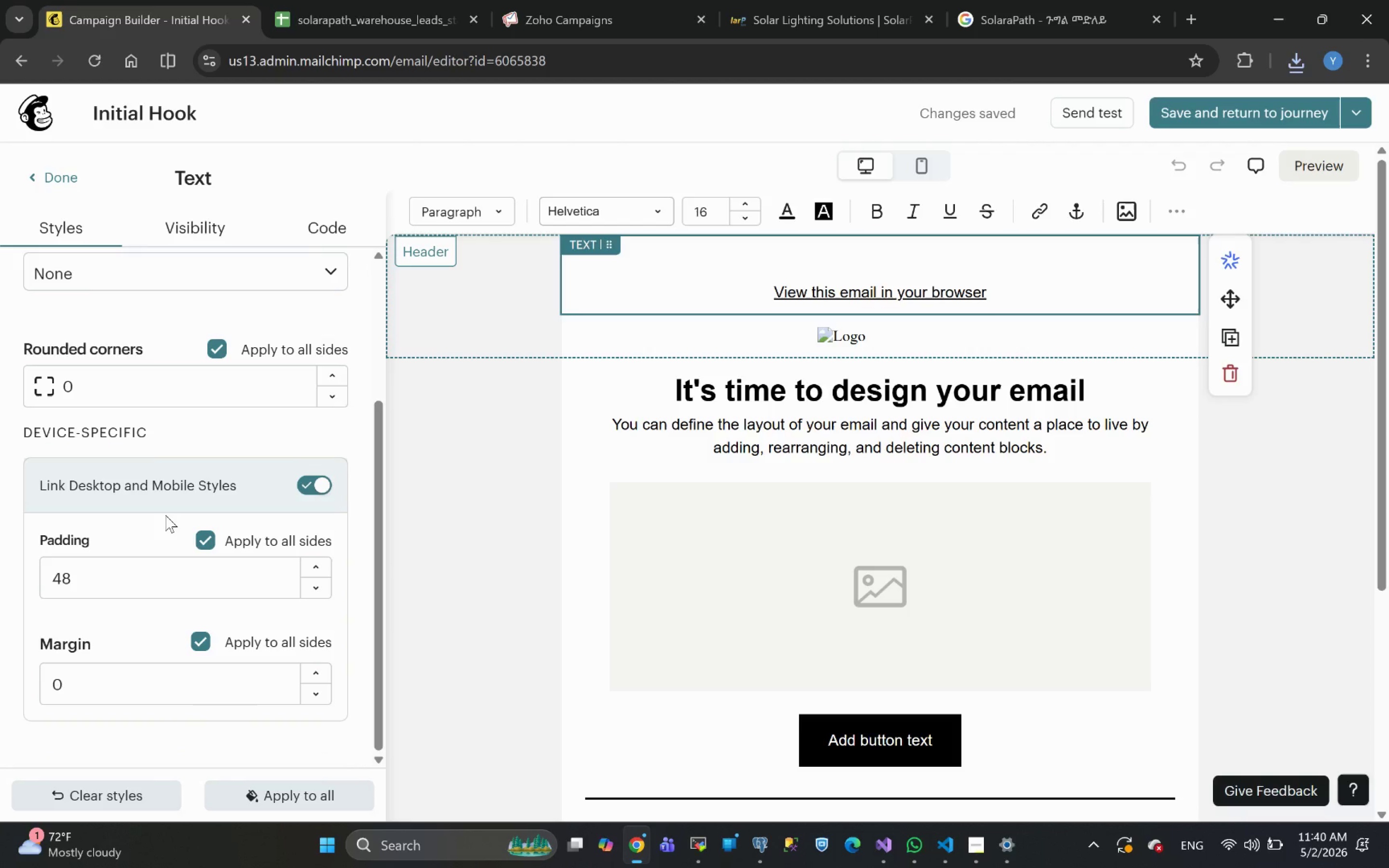 
wait(6.66)
 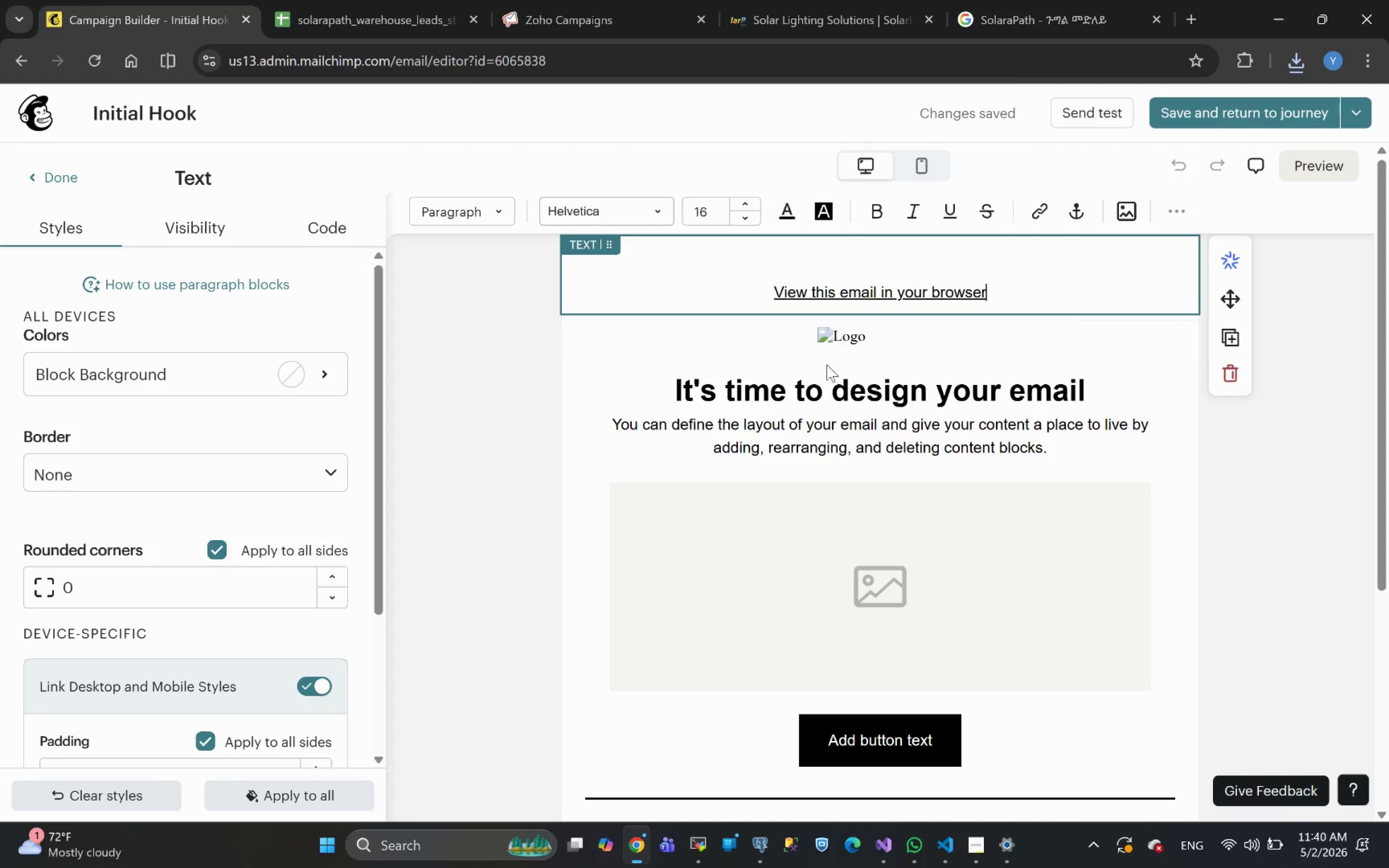 
left_click([204, 535])
 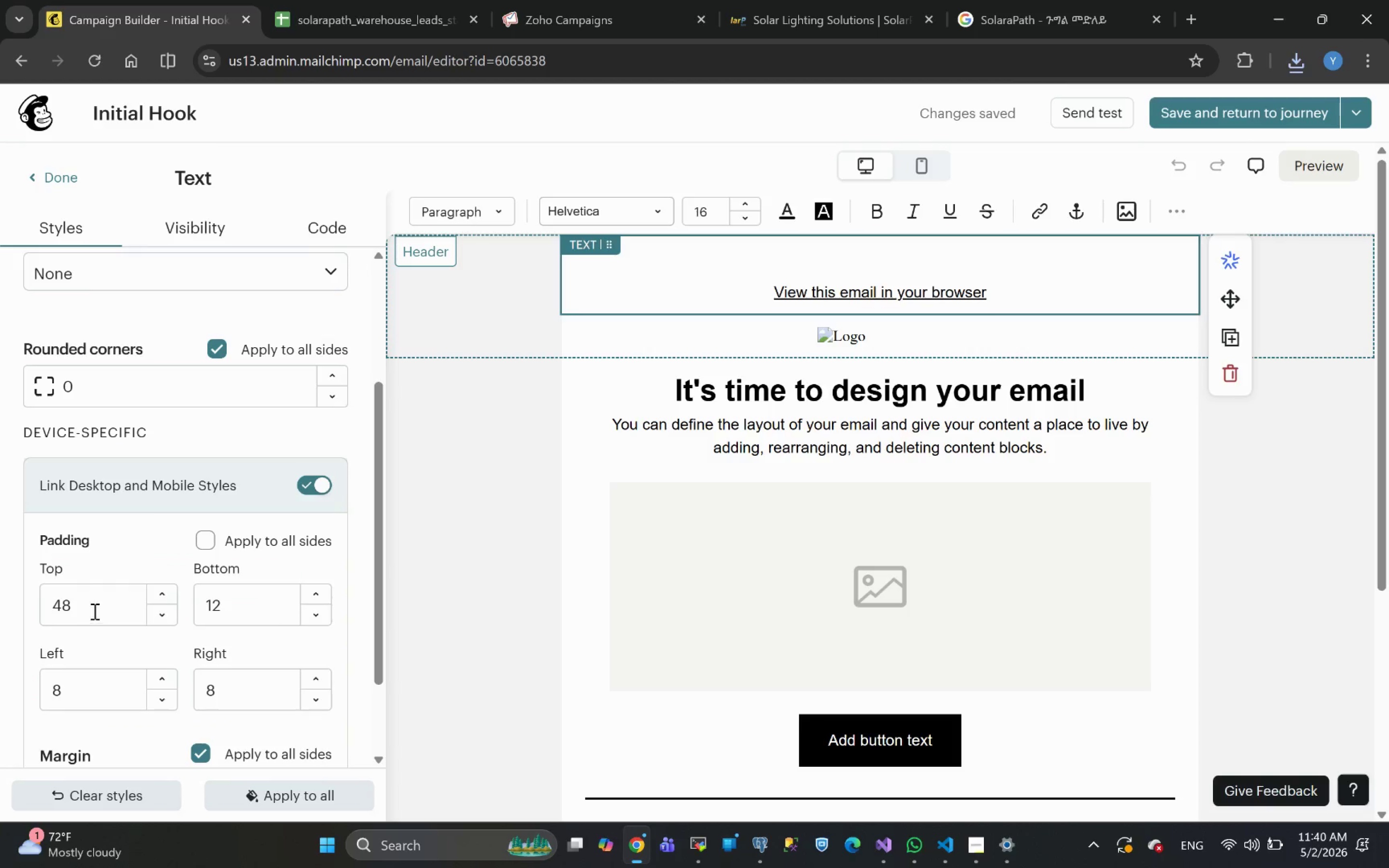 
left_click_drag(start_coordinate=[88, 605], to_coordinate=[0, 616])
 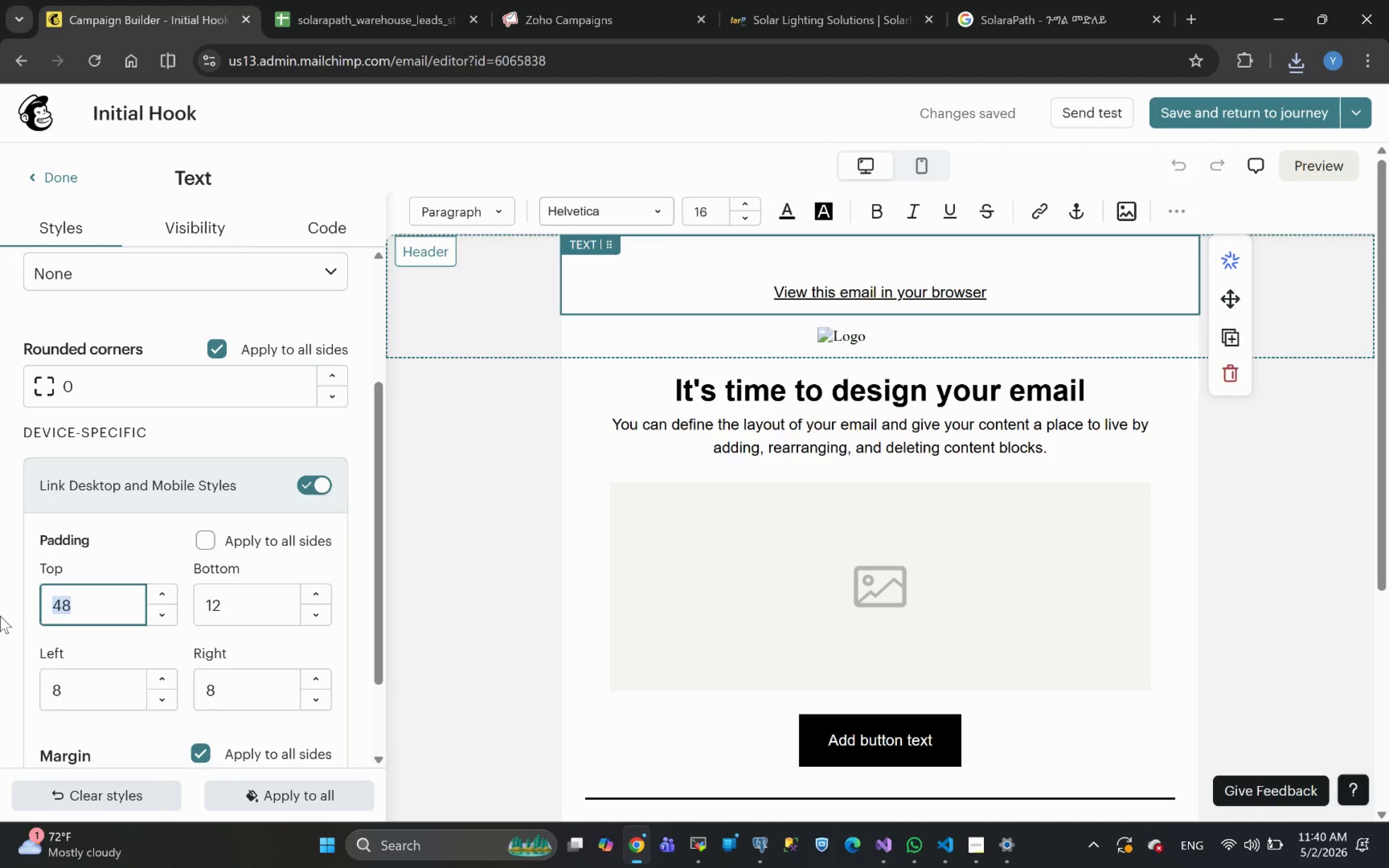 
key(2)
 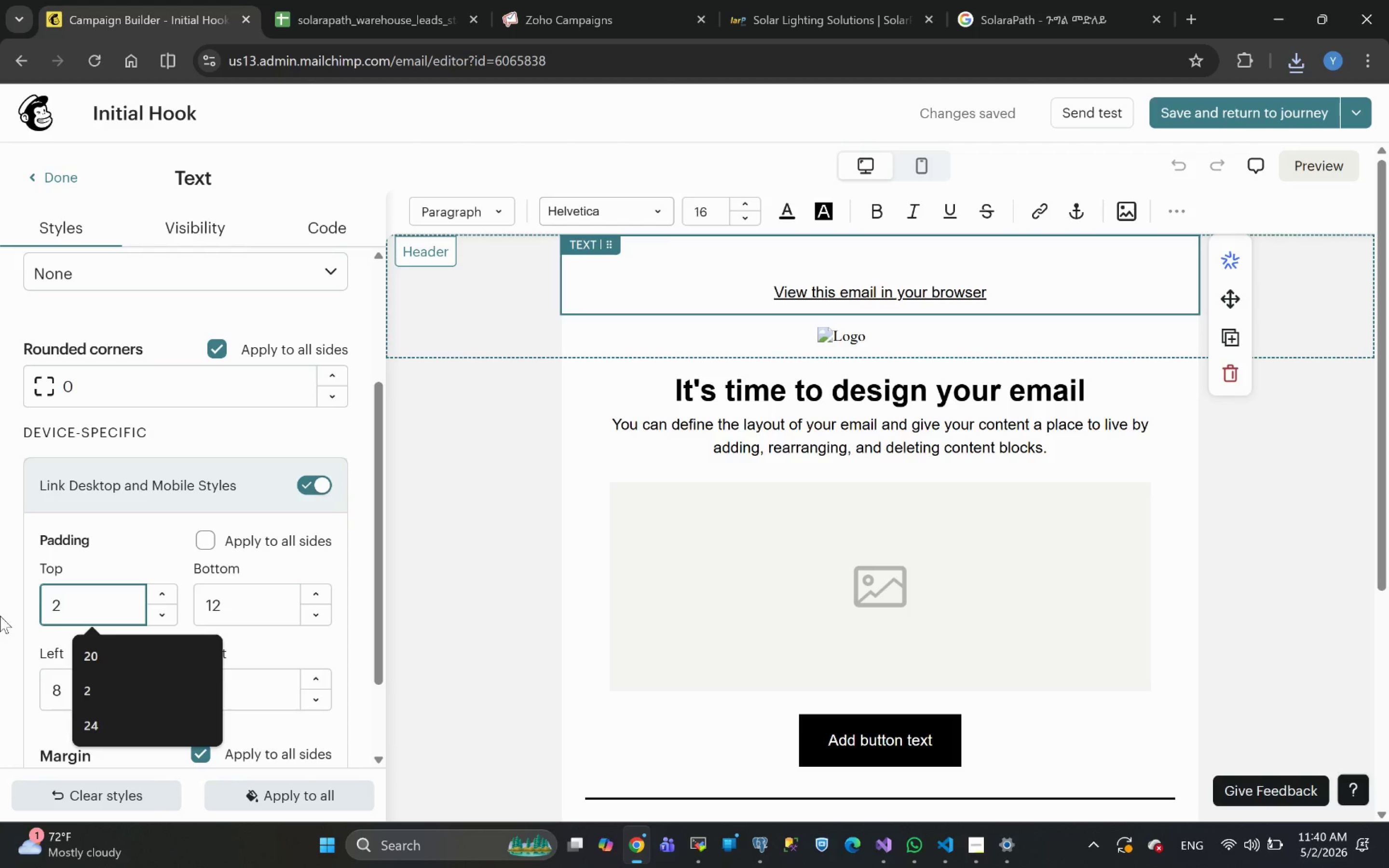 
key(Enter)
 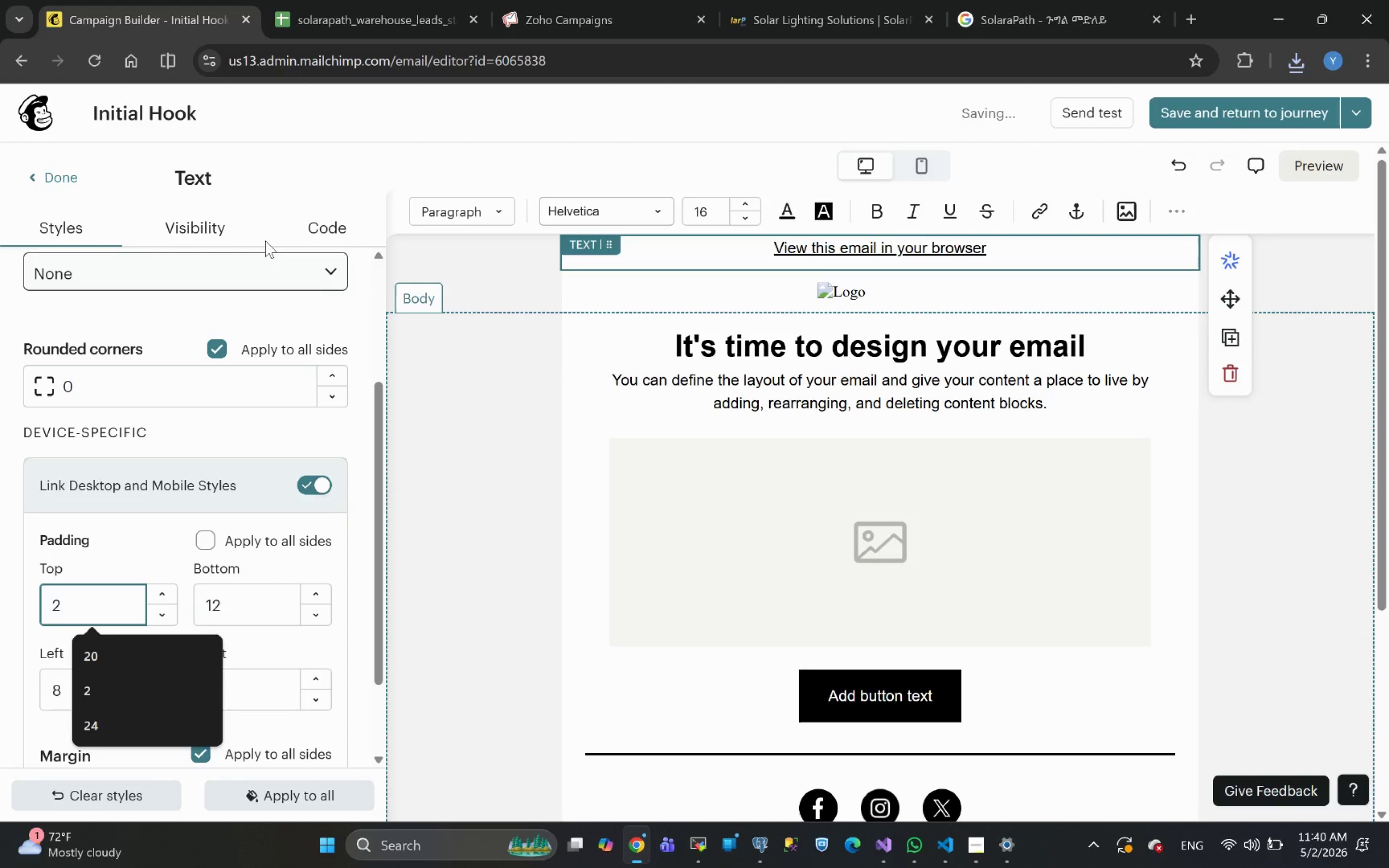 
scroll: coordinate [214, 631], scroll_direction: up, amount: 2.0
 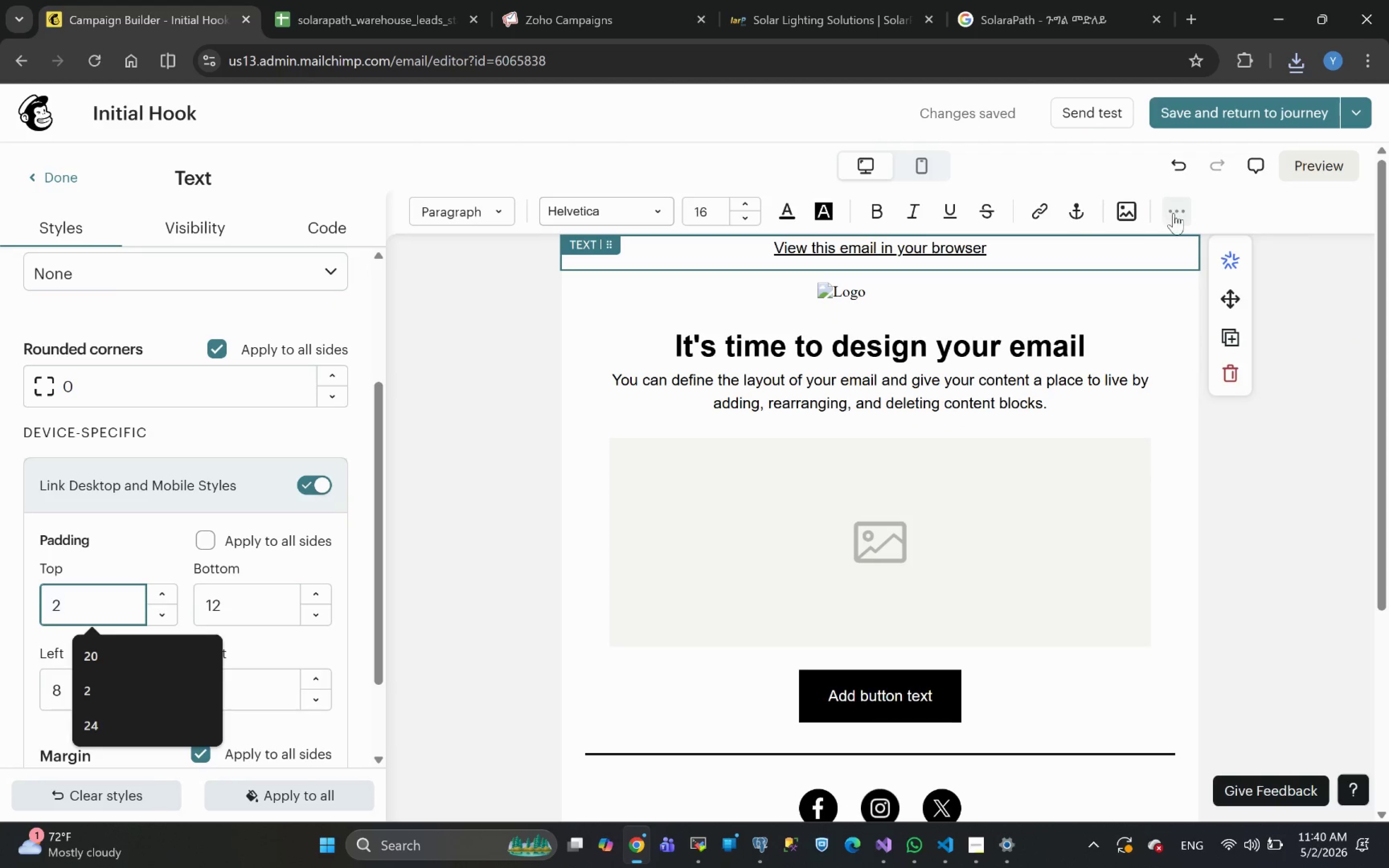 
left_click([1176, 212])
 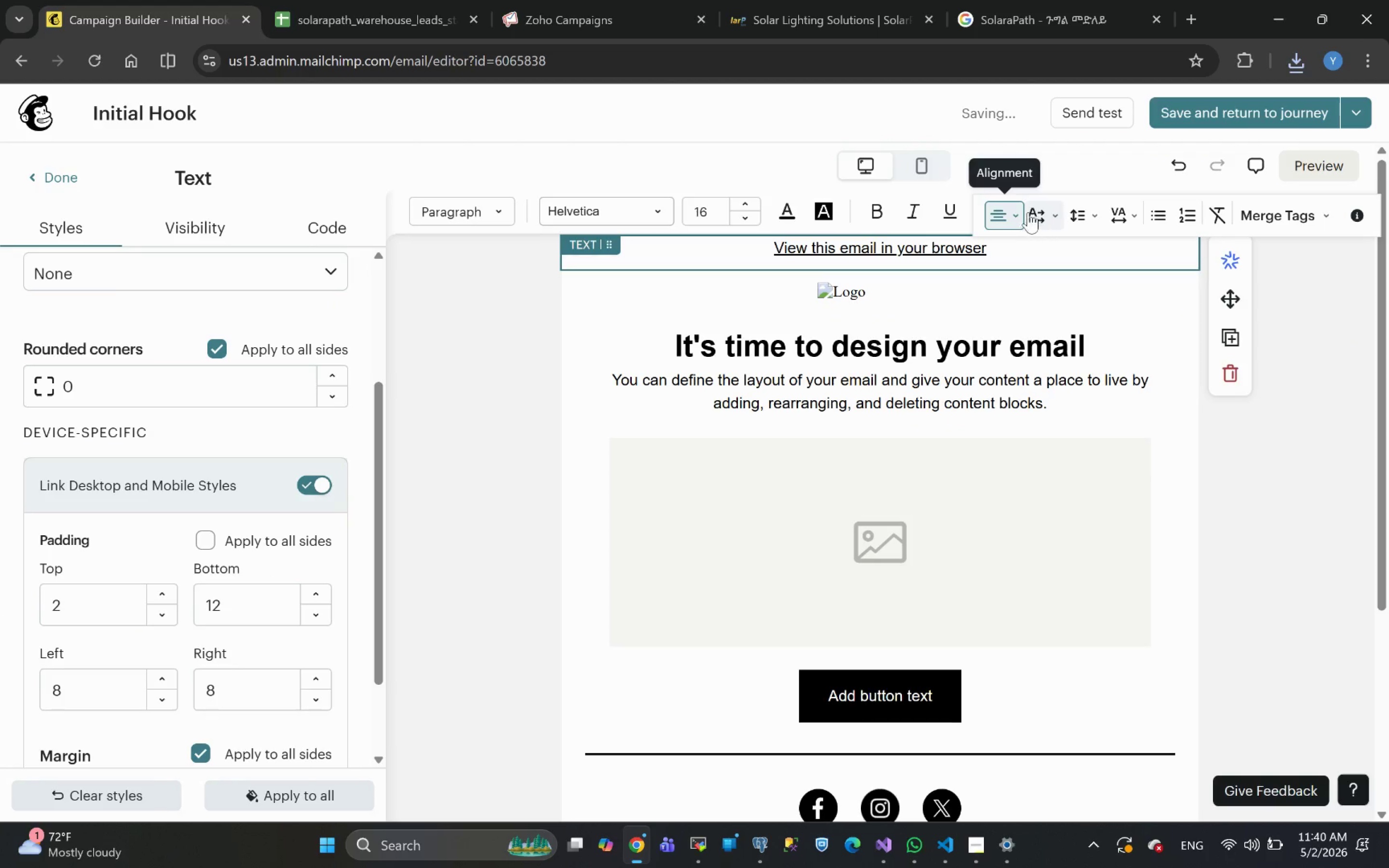 
left_click([1014, 213])
 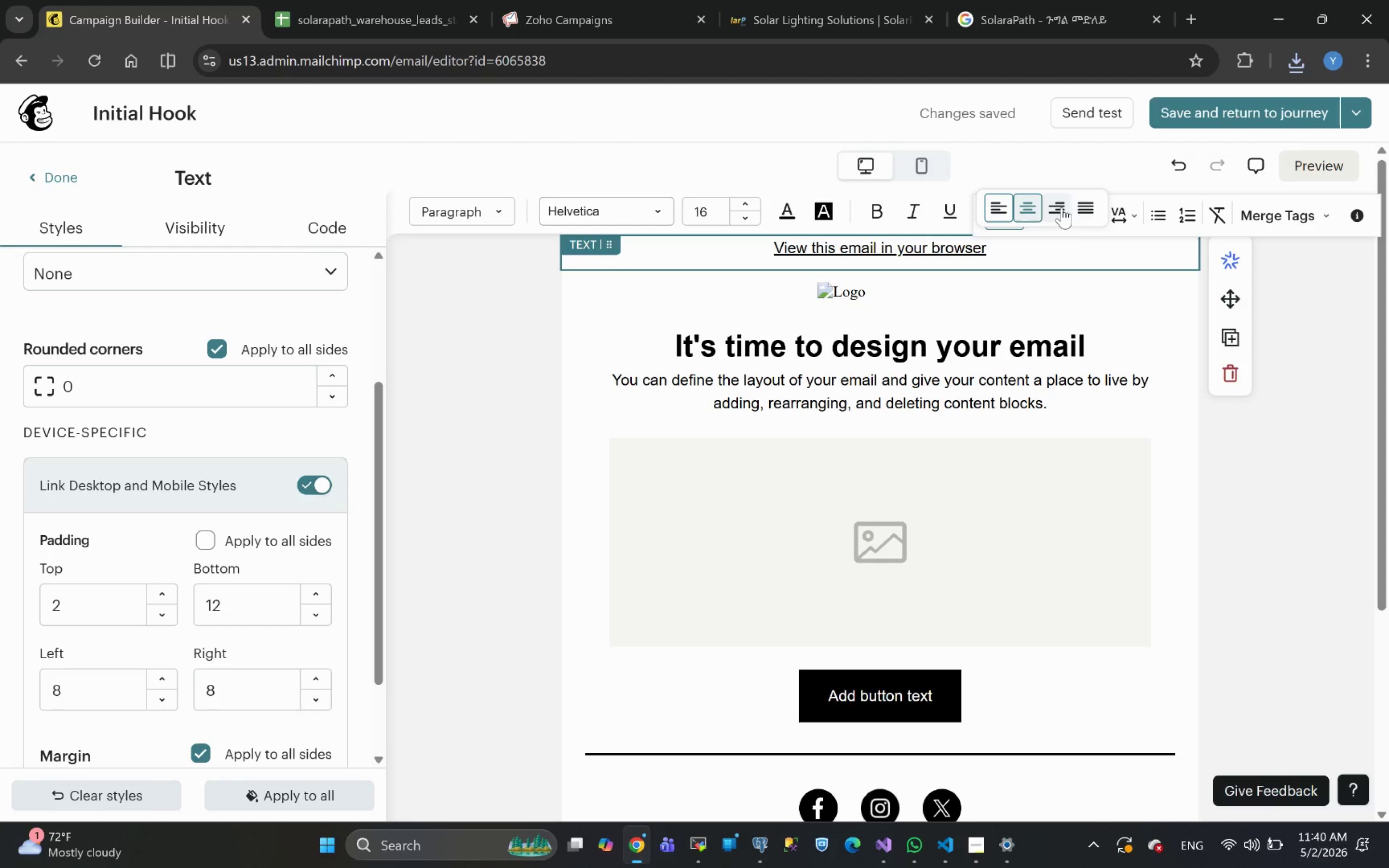 
left_click([1049, 210])
 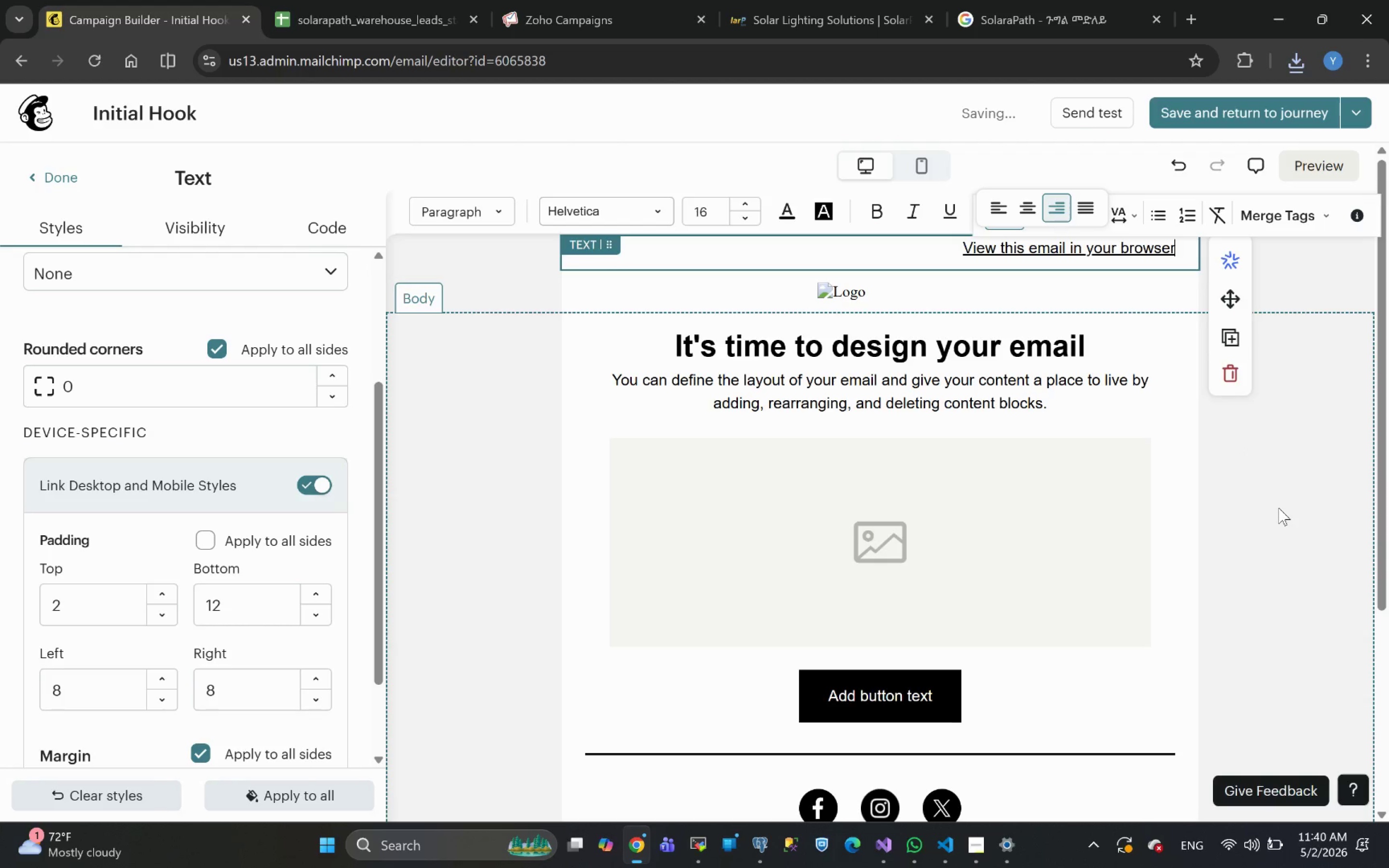 
left_click([1048, 243])
 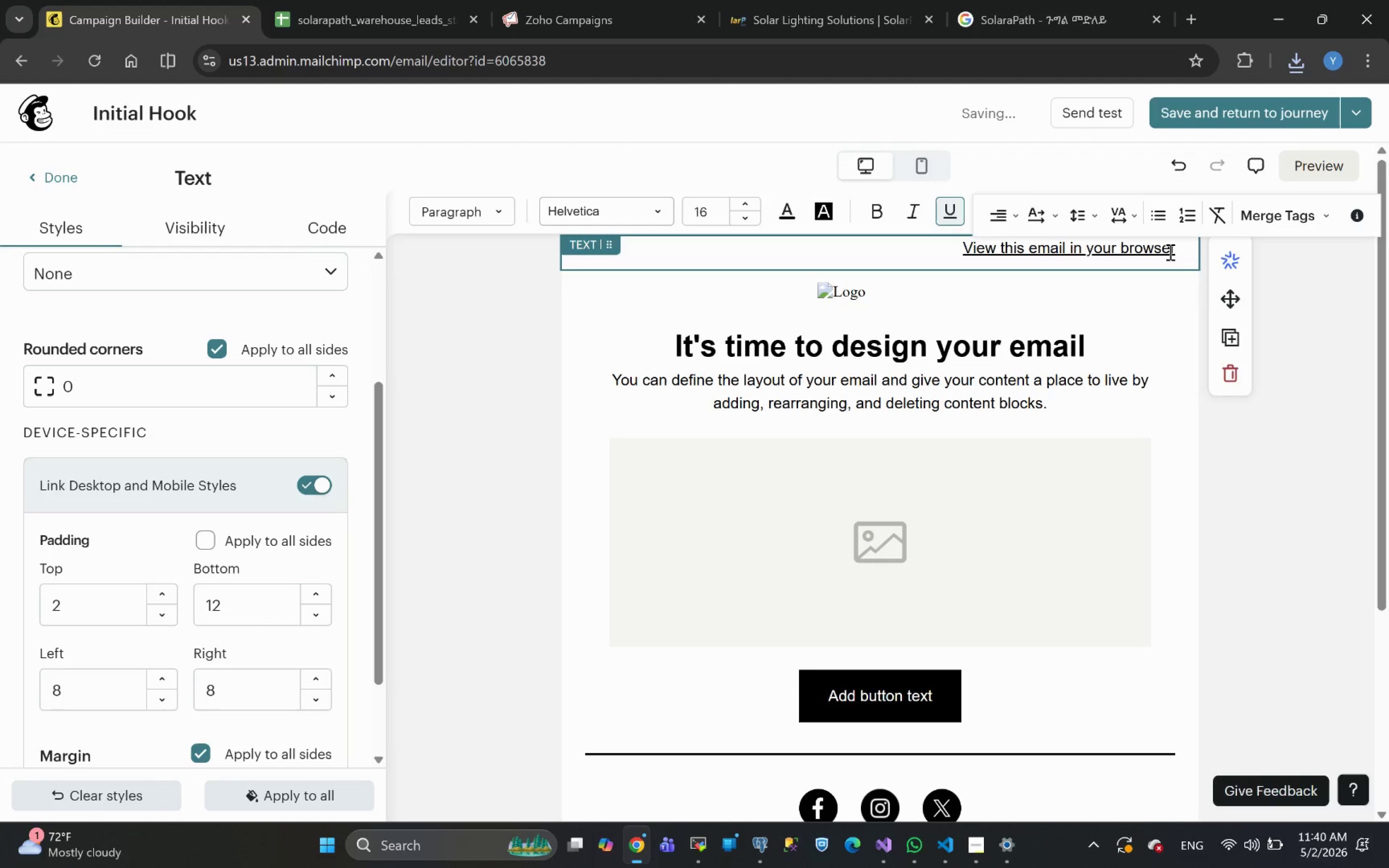 
left_click_drag(start_coordinate=[1177, 246], to_coordinate=[1023, 250])
 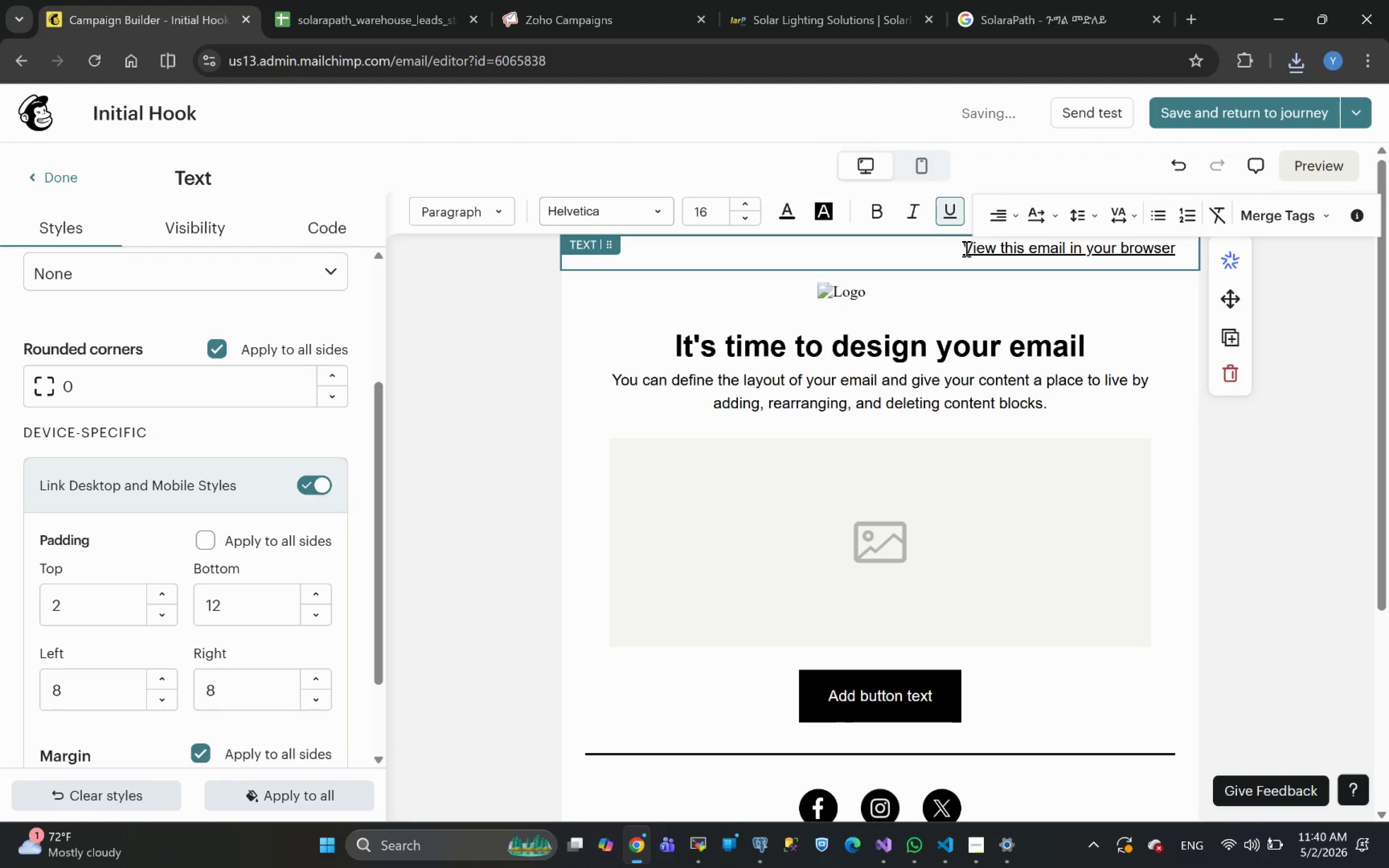 
left_click_drag(start_coordinate=[965, 248], to_coordinate=[1181, 257])
 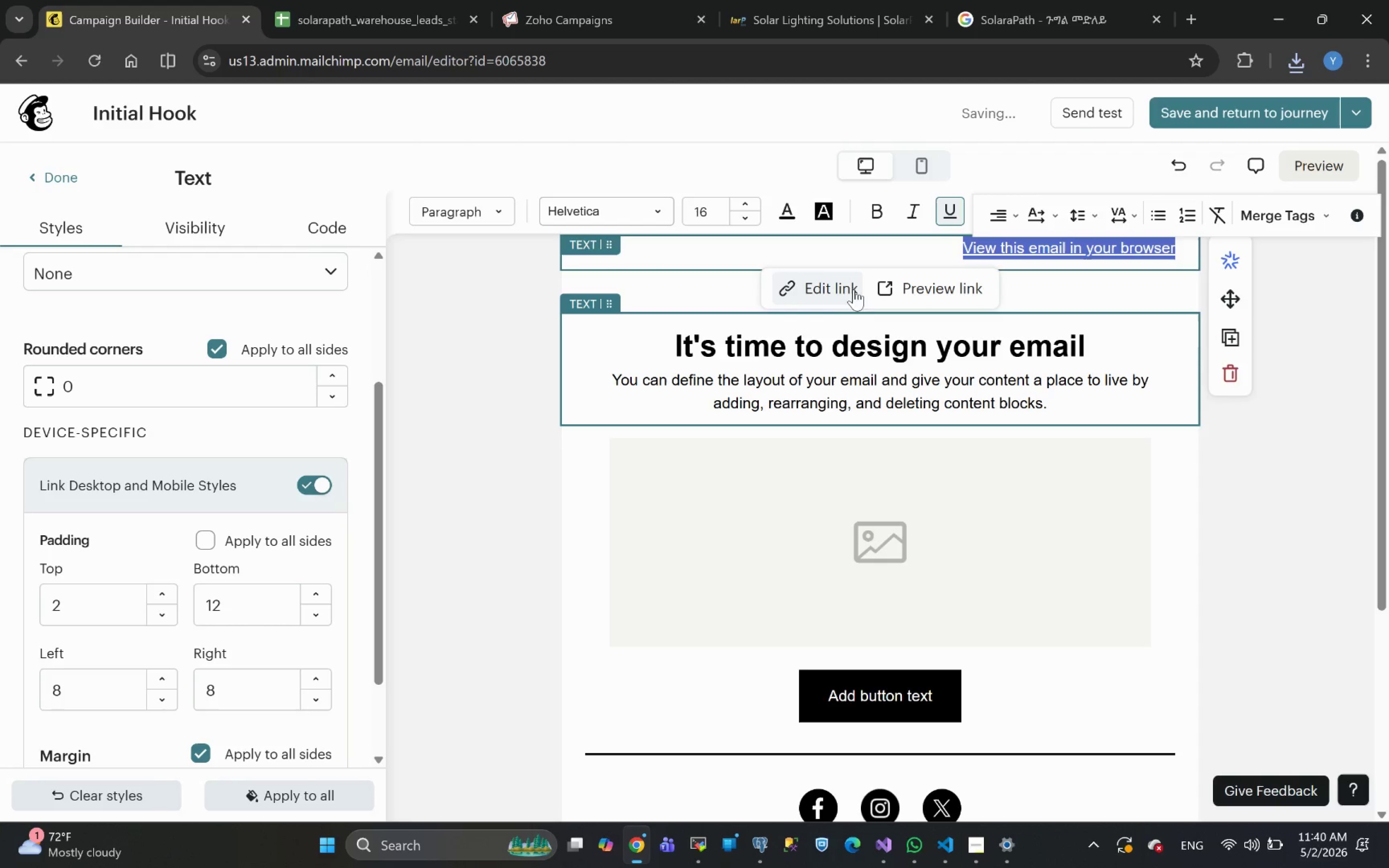 
left_click([834, 290])
 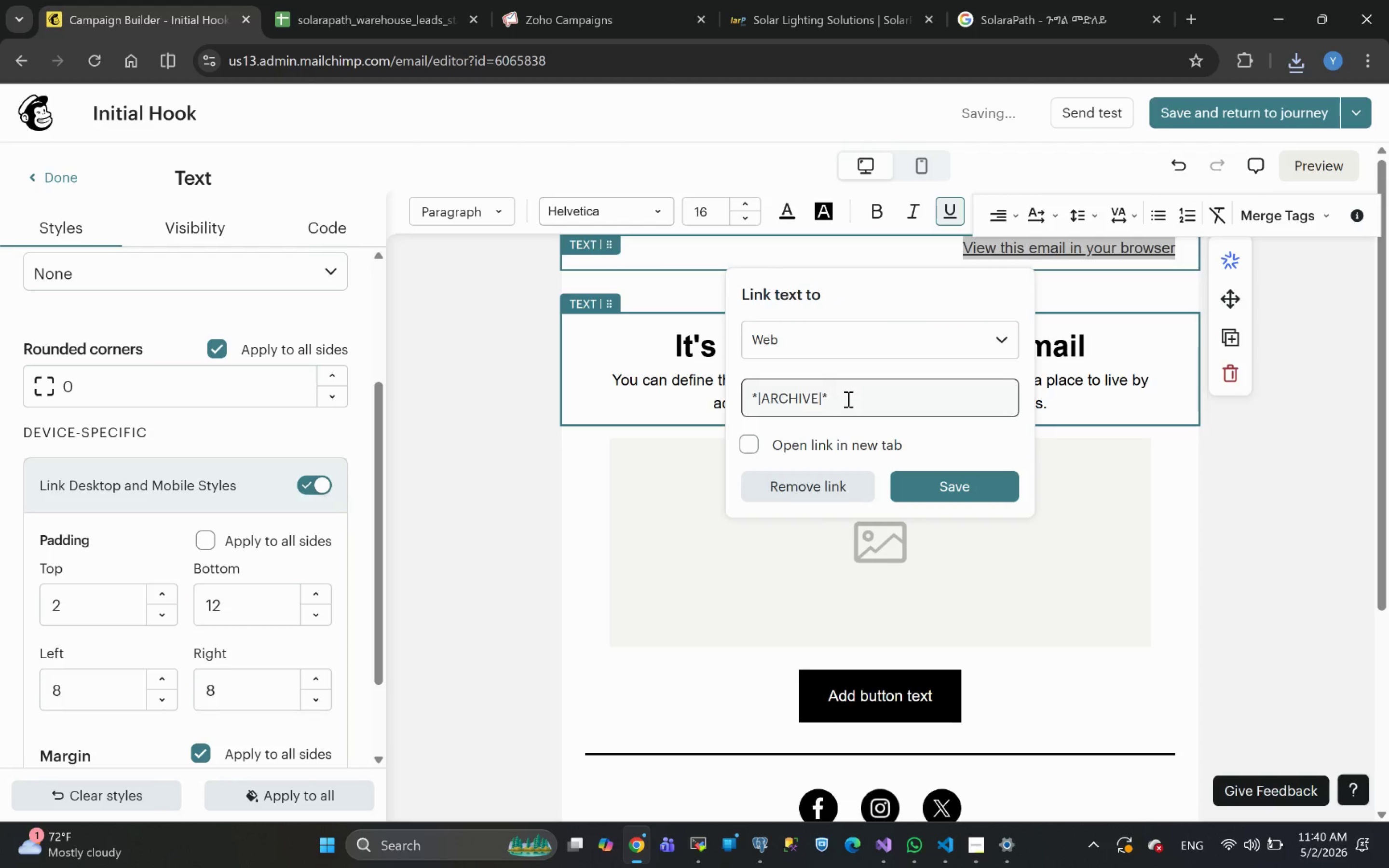 
left_click([798, 12])
 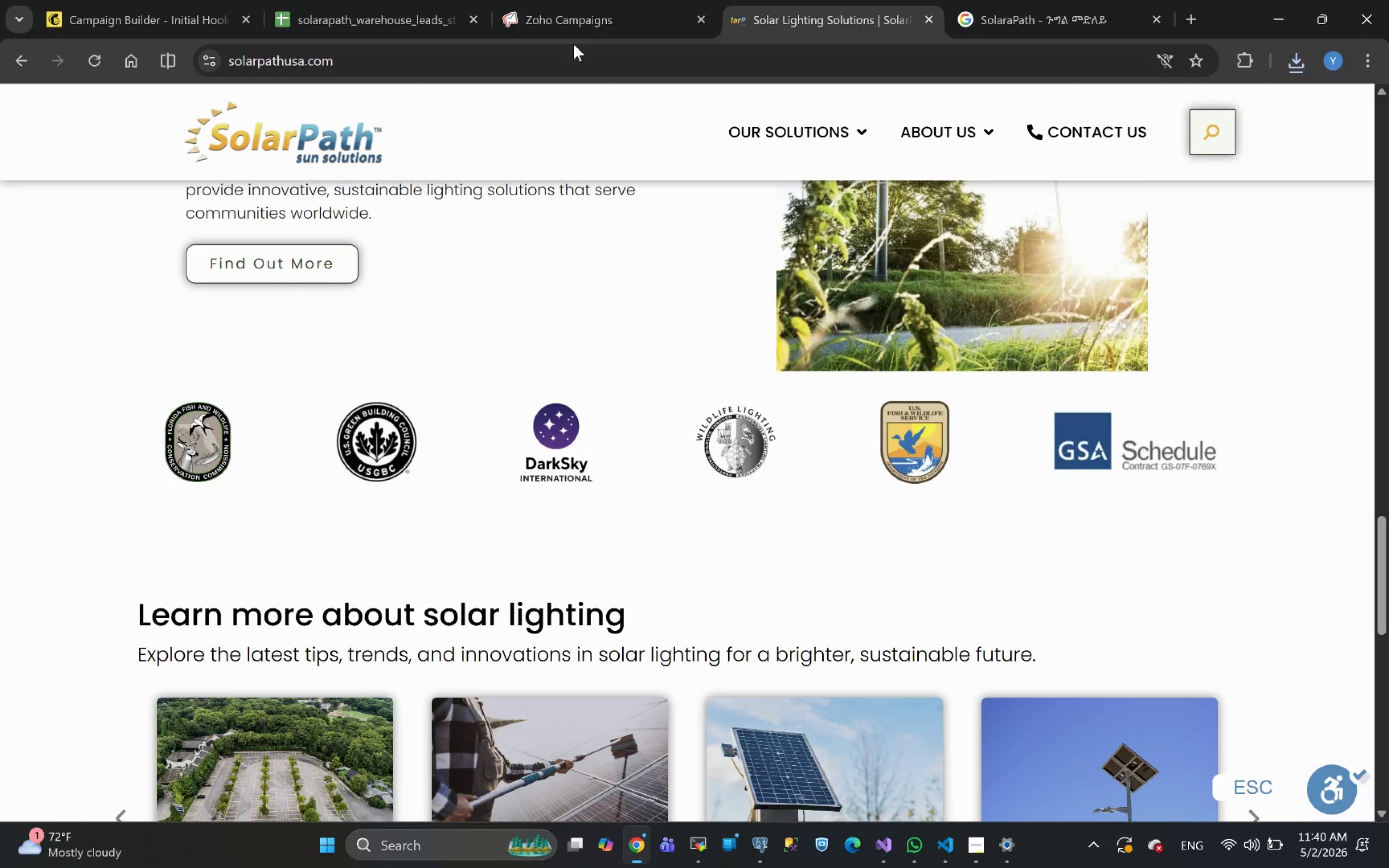 
left_click([529, 46])
 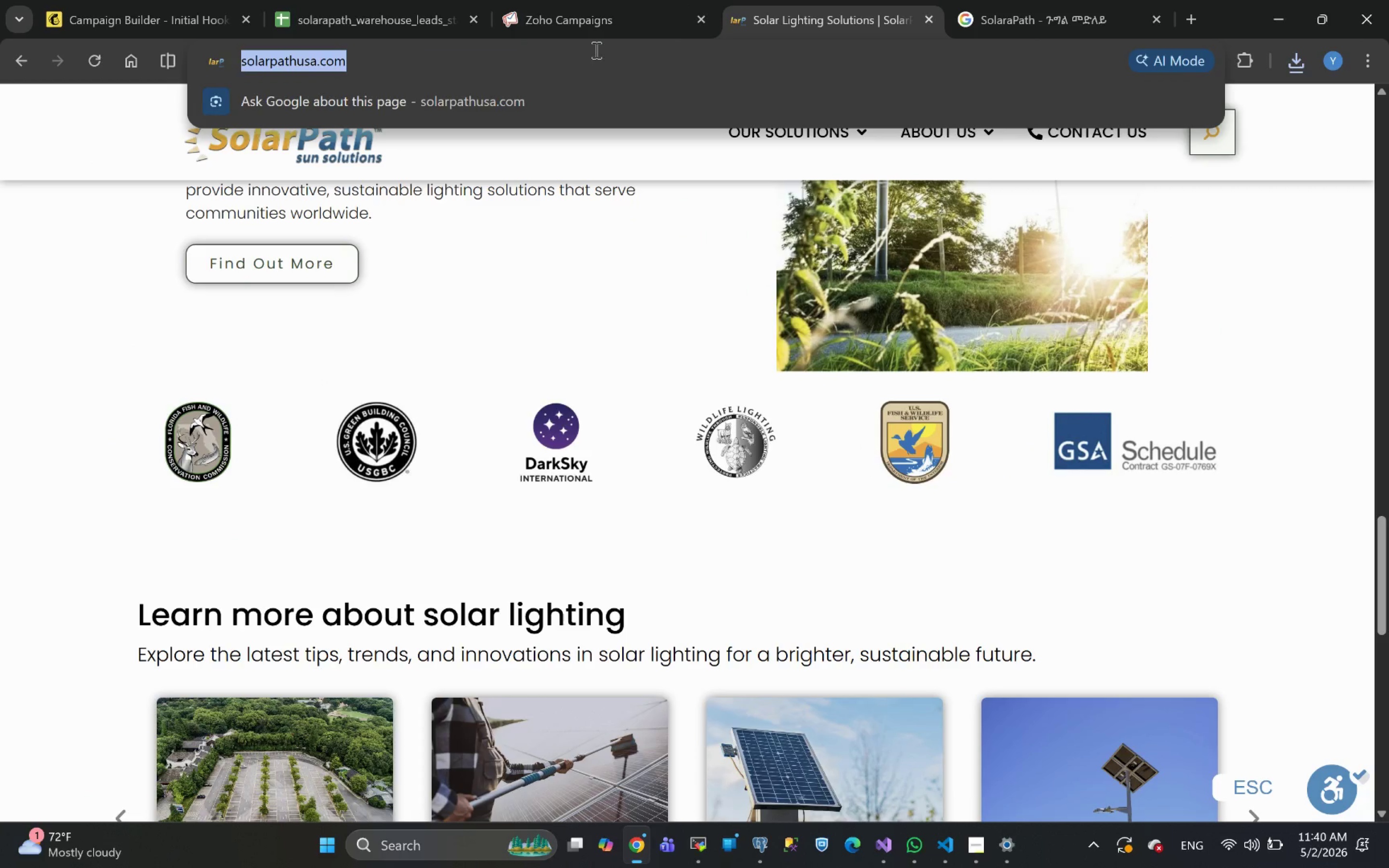 
left_click([618, 55])
 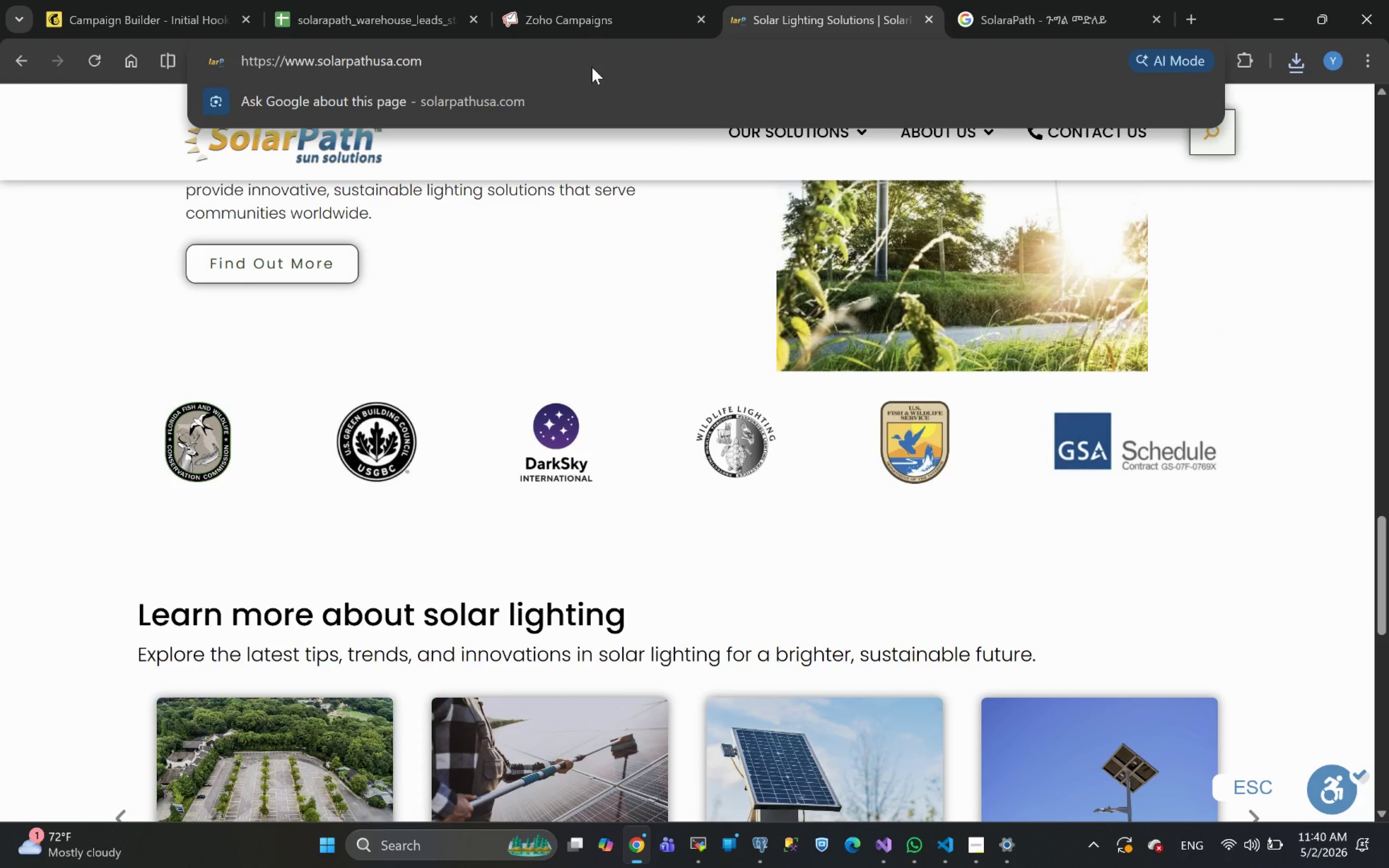 
left_click_drag(start_coordinate=[592, 67], to_coordinate=[176, 53])
 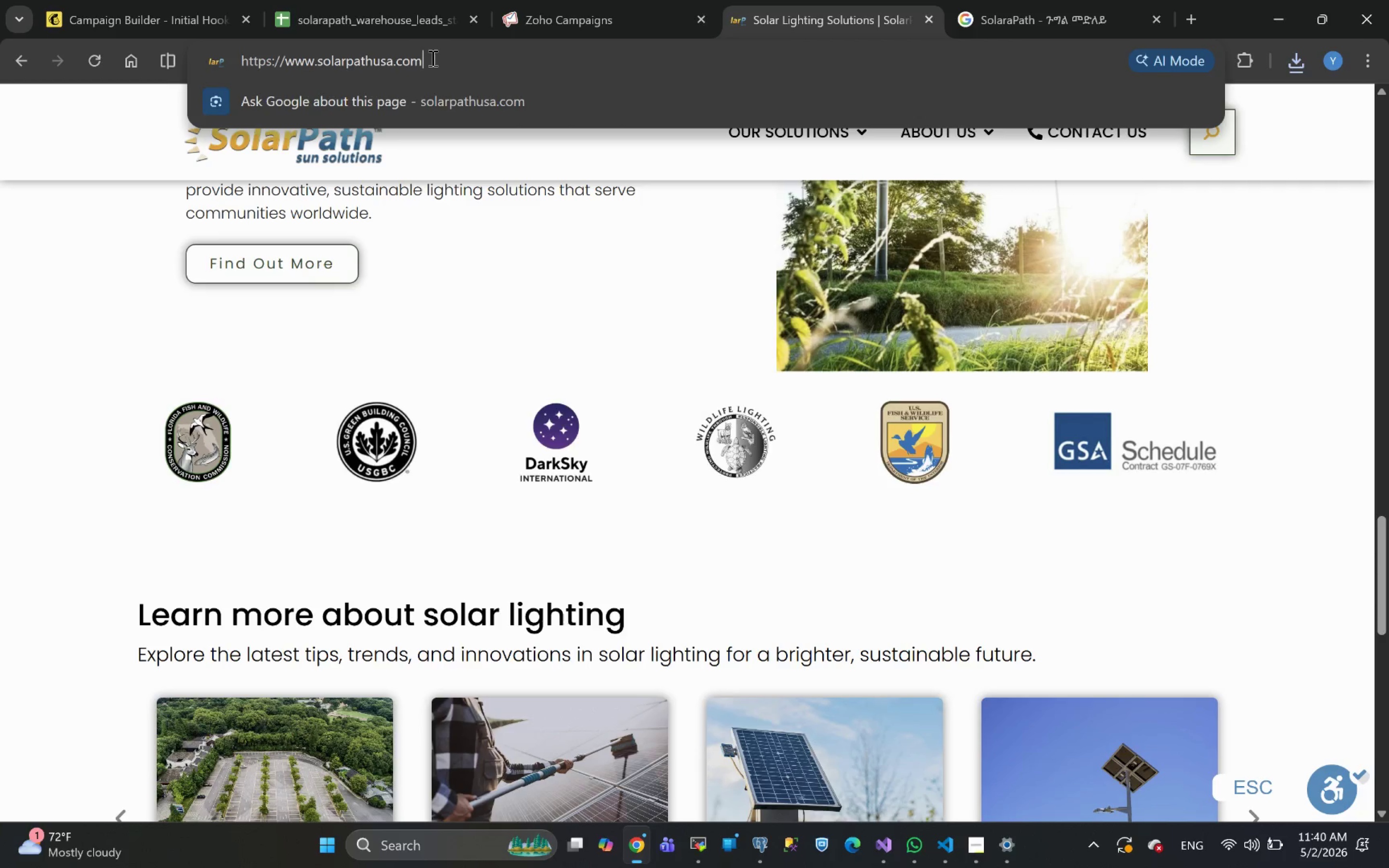 
left_click_drag(start_coordinate=[432, 58], to_coordinate=[150, 72])
 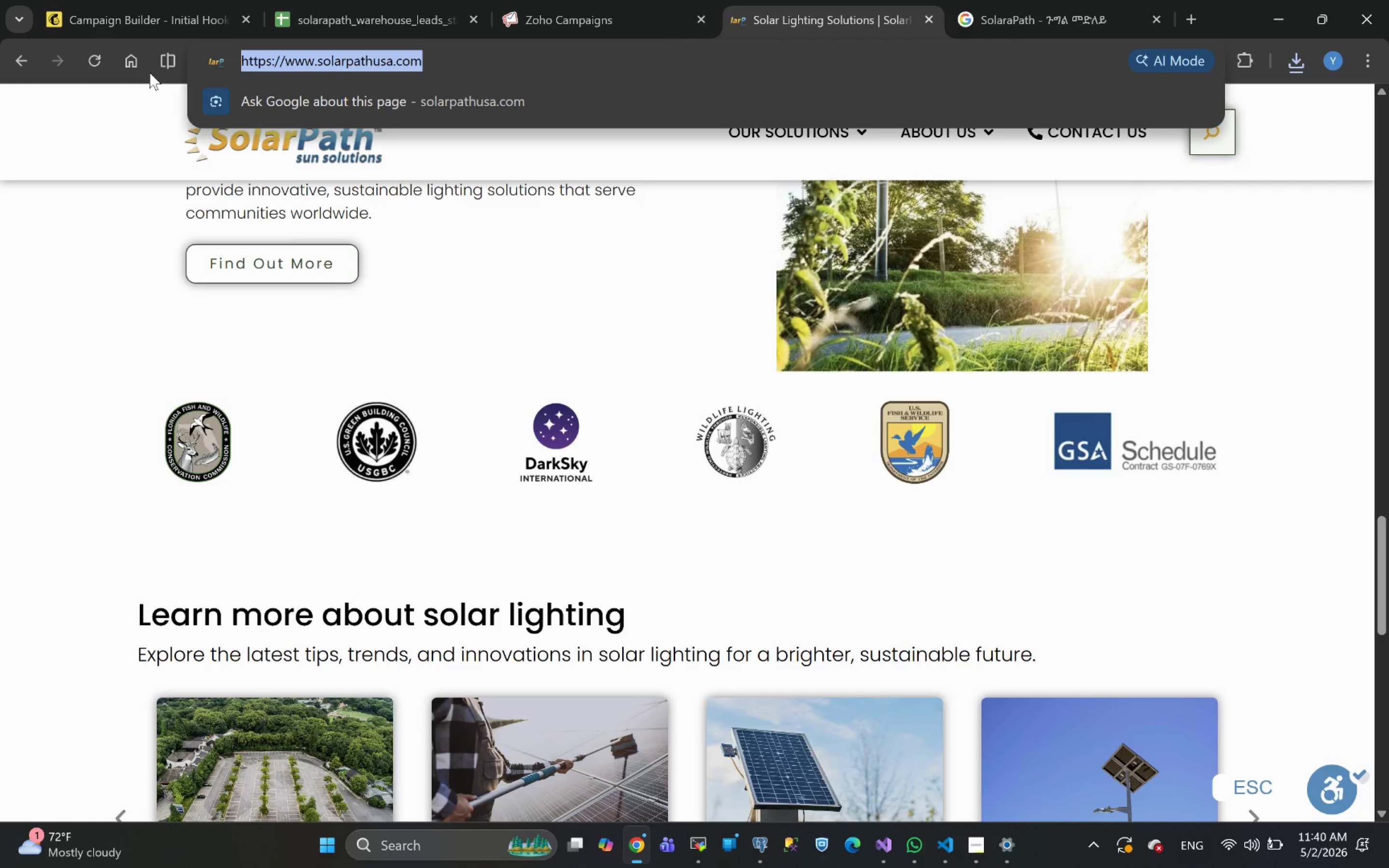 
key(Control+C)
 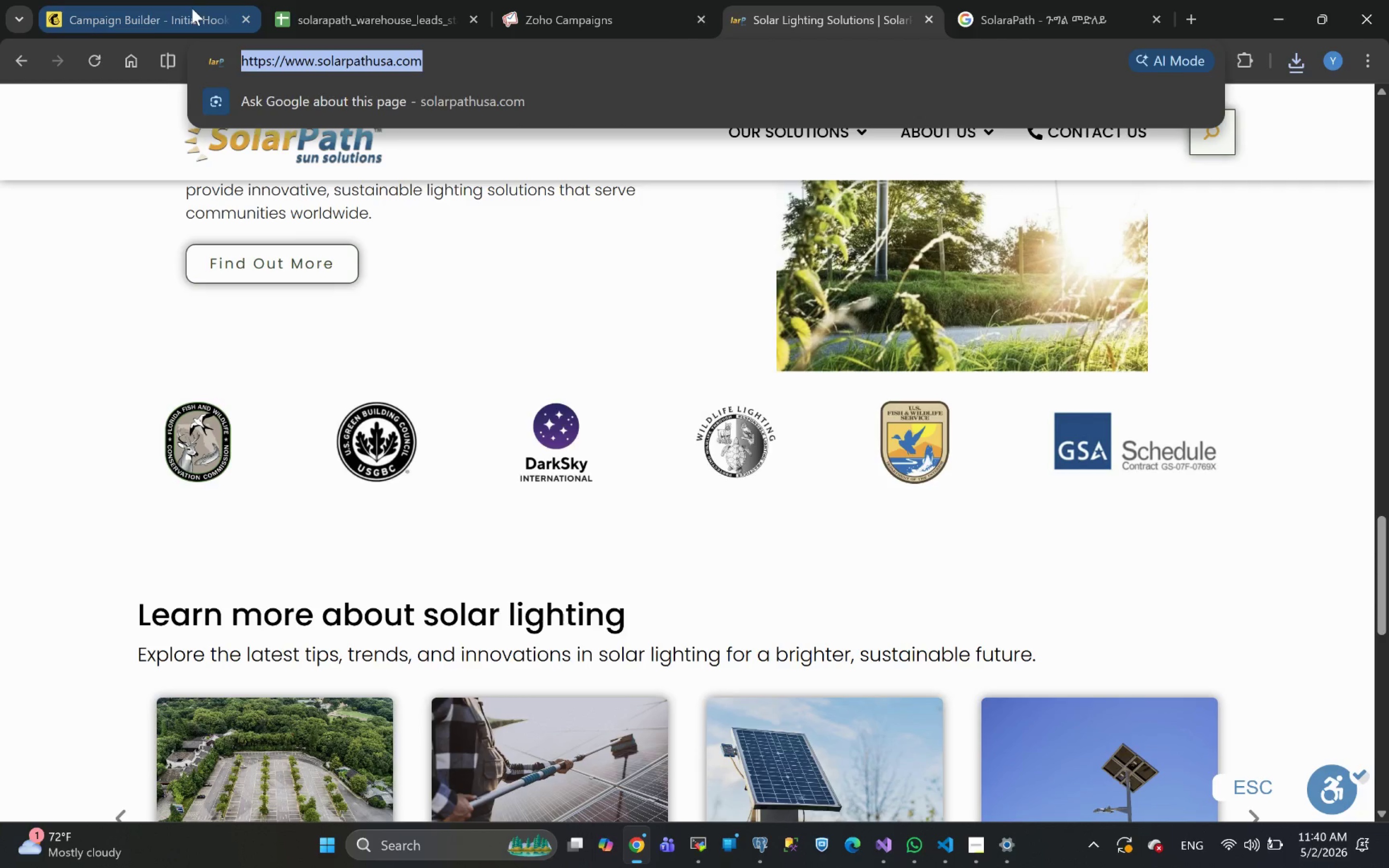 
left_click([150, 21])
 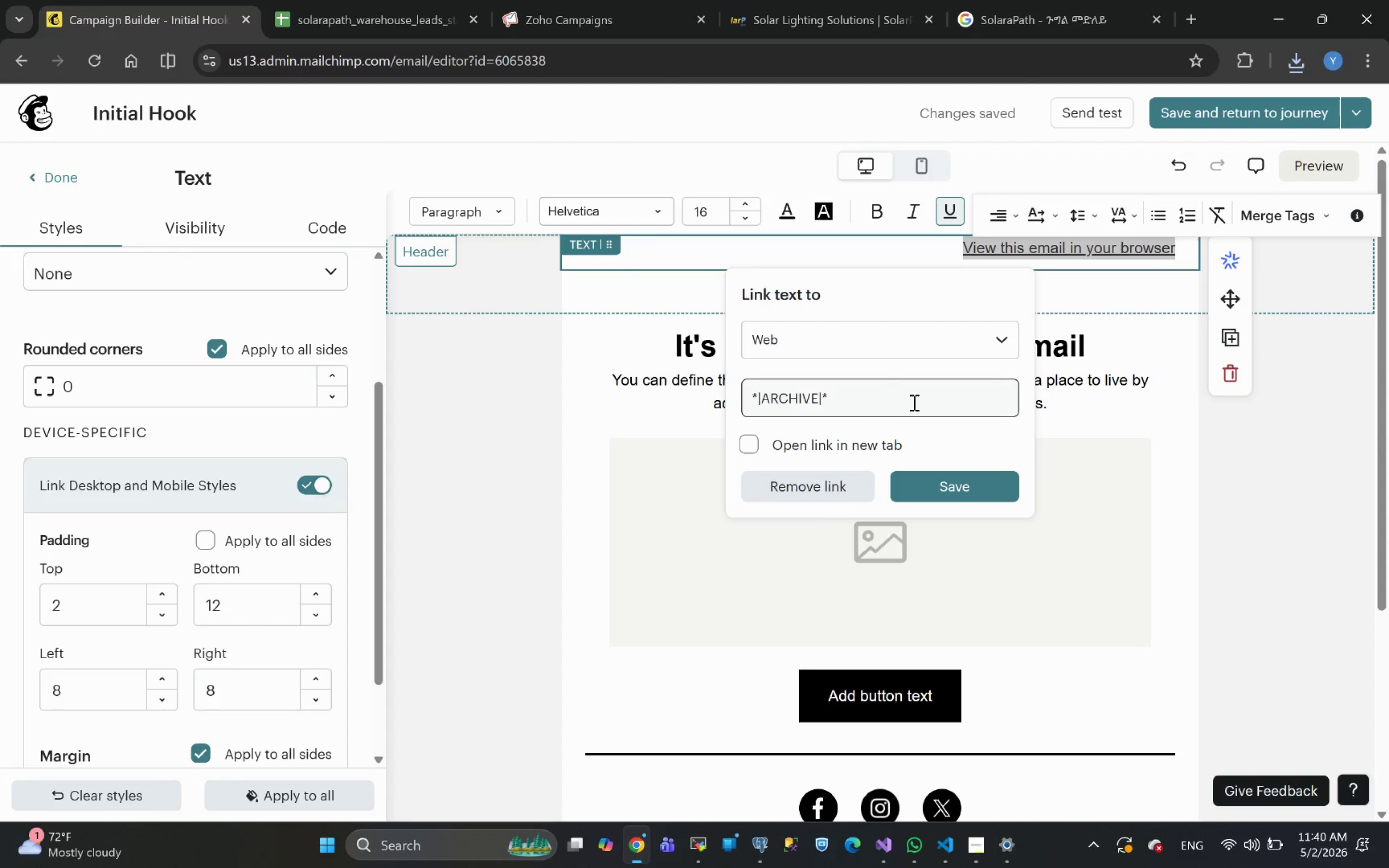 
left_click_drag(start_coordinate=[869, 410], to_coordinate=[576, 432])
 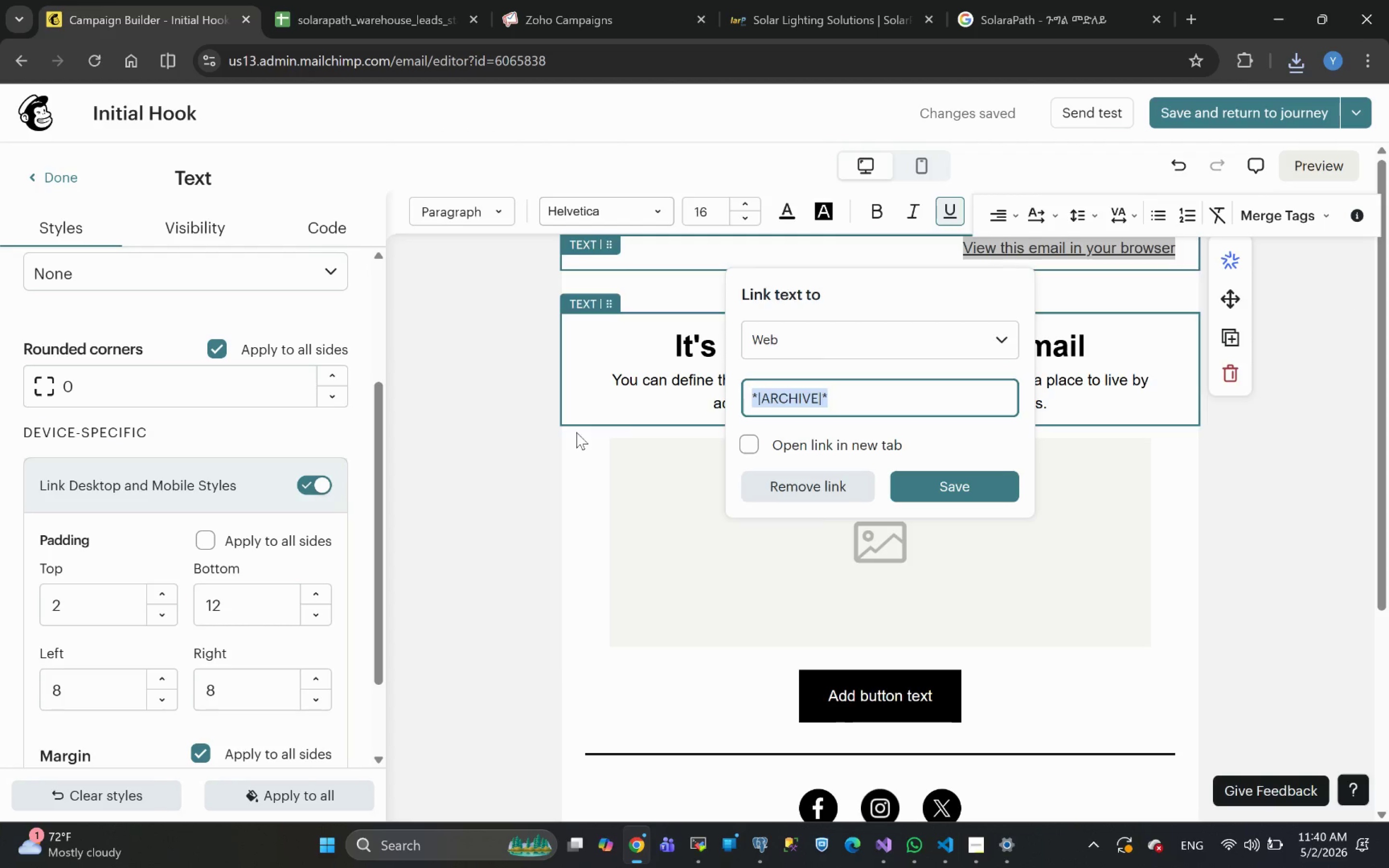 
key(Control+V)
 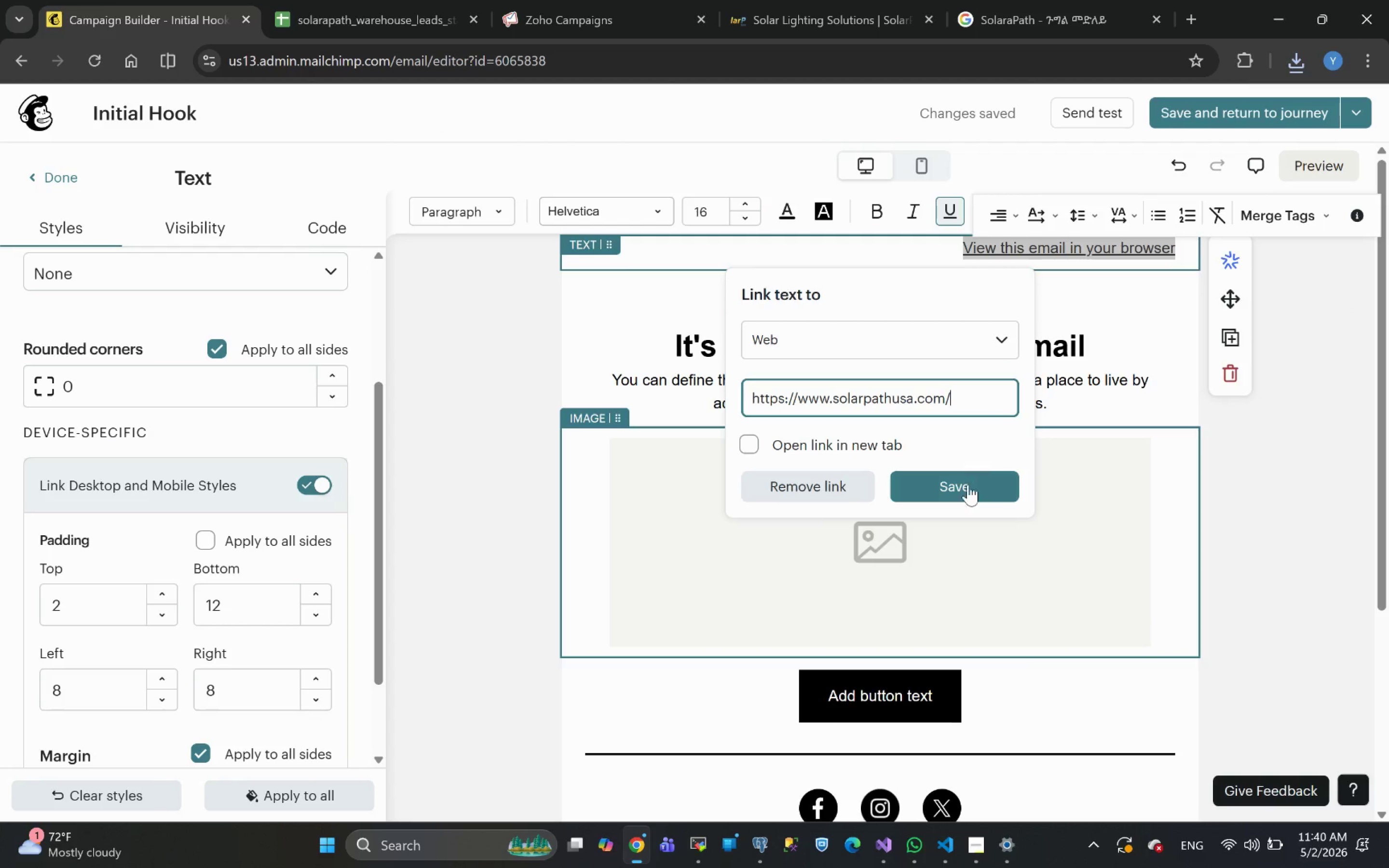 
left_click([966, 493])
 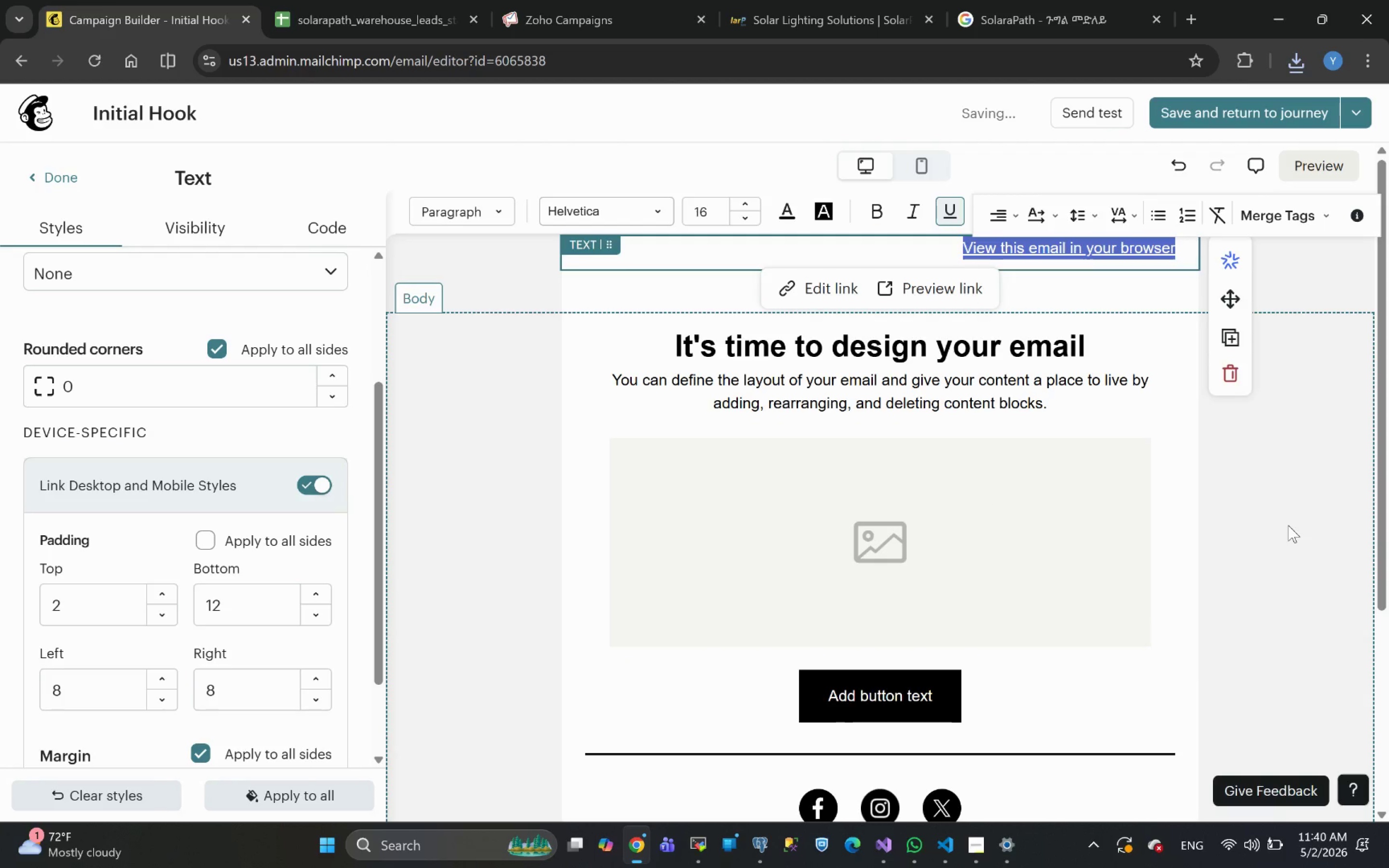 
double_click([1288, 525])
 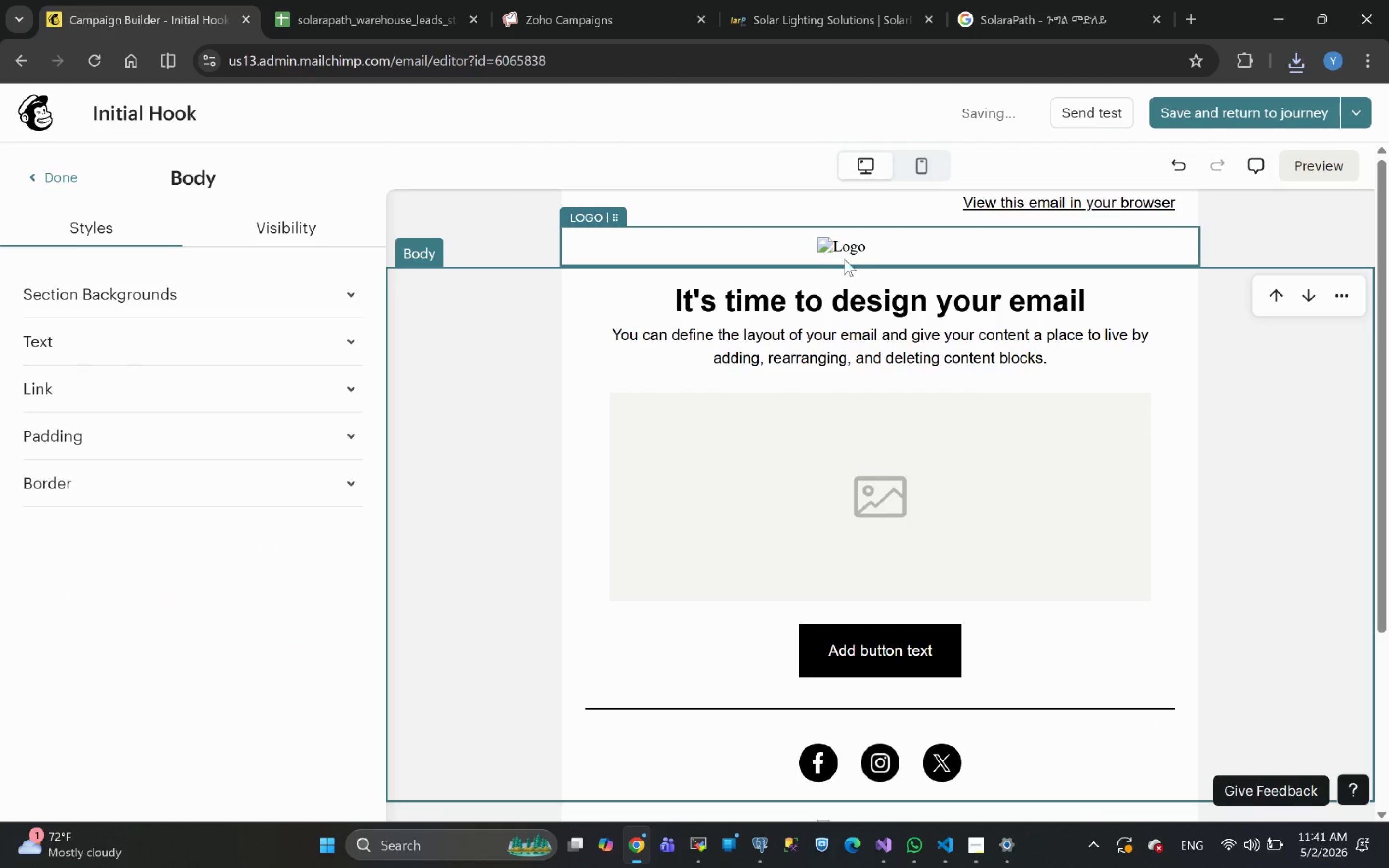 
left_click([875, 254])
 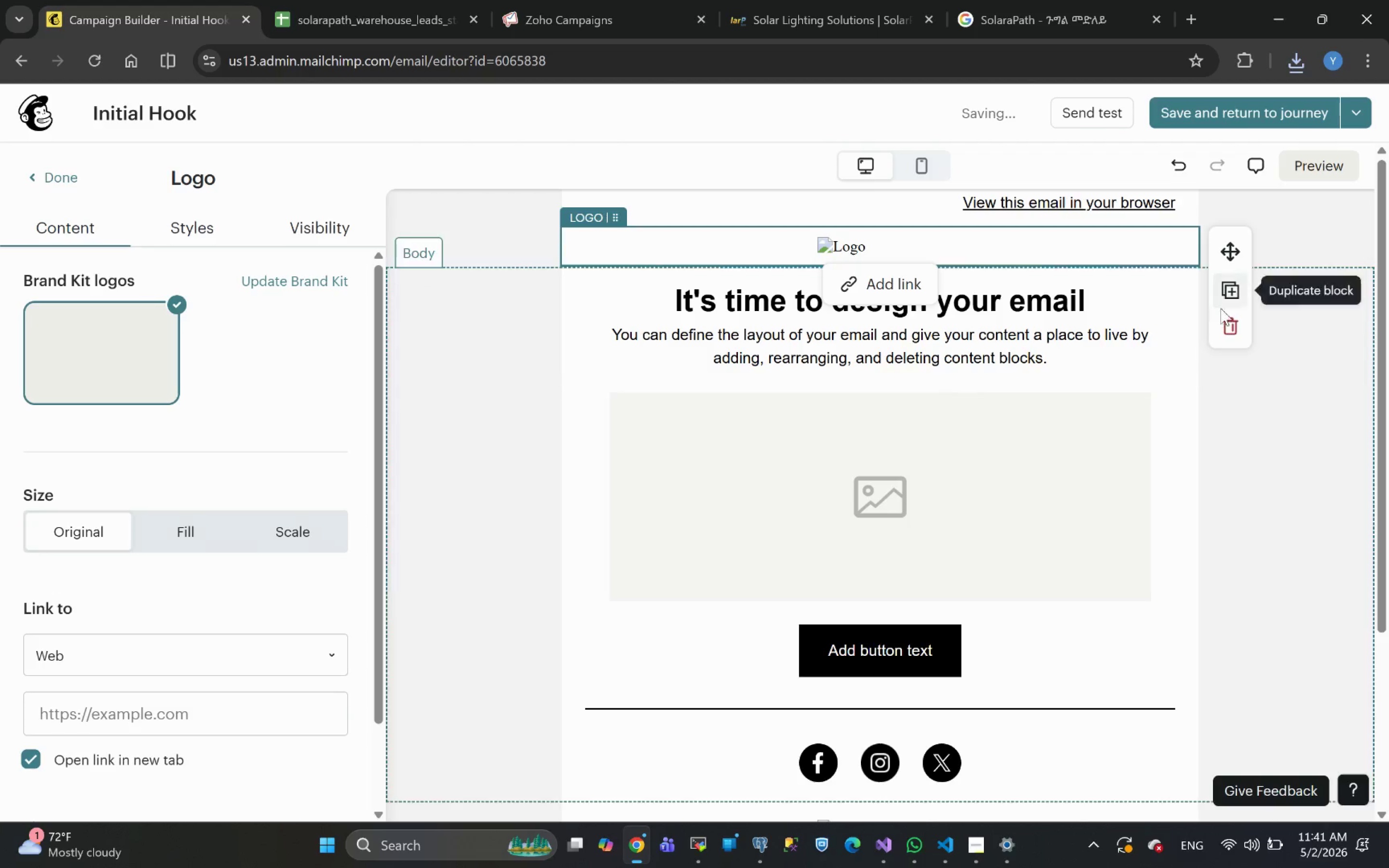 
left_click([1225, 330])
 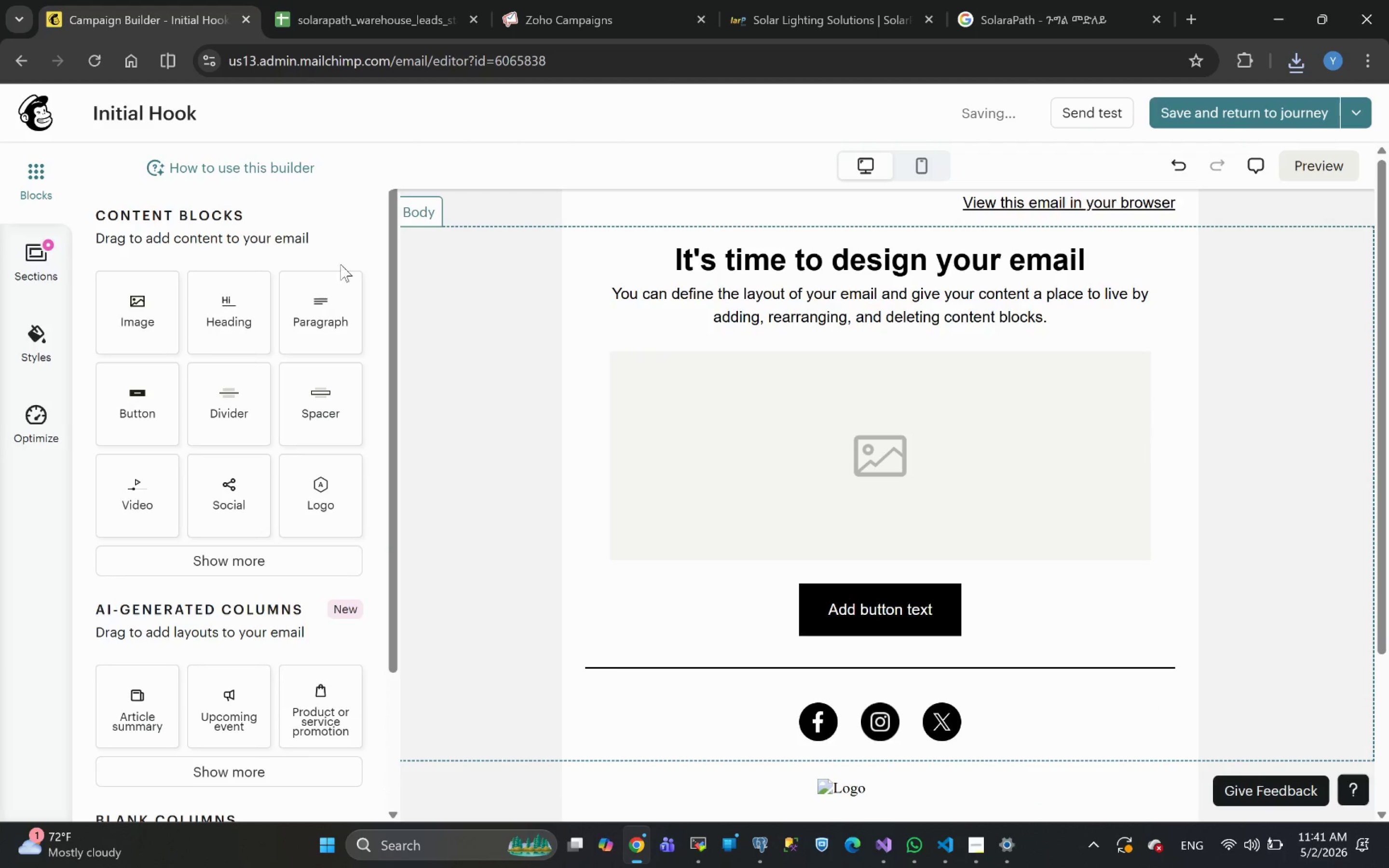 
left_click_drag(start_coordinate=[141, 317], to_coordinate=[897, 219])
 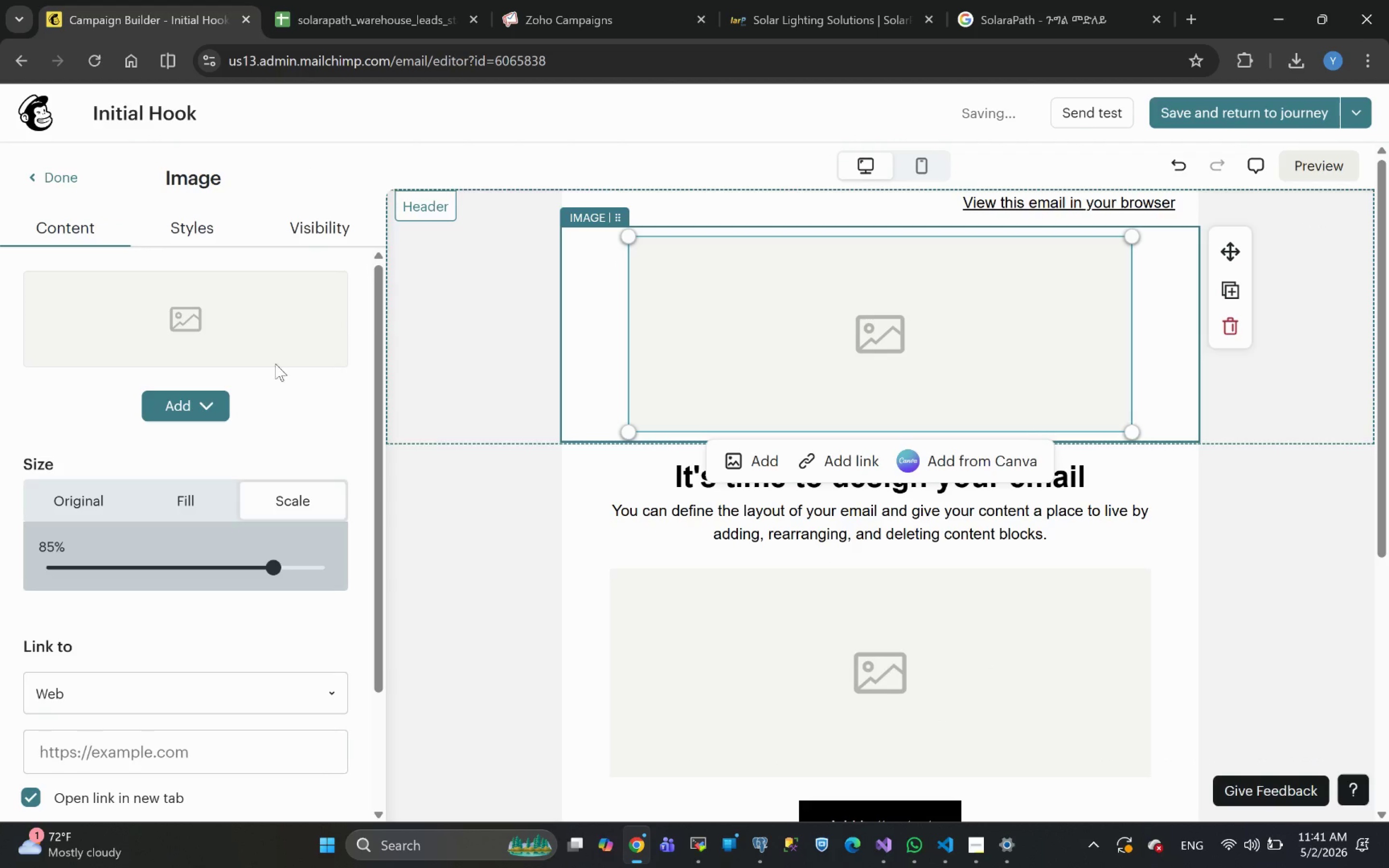 
left_click([176, 404])
 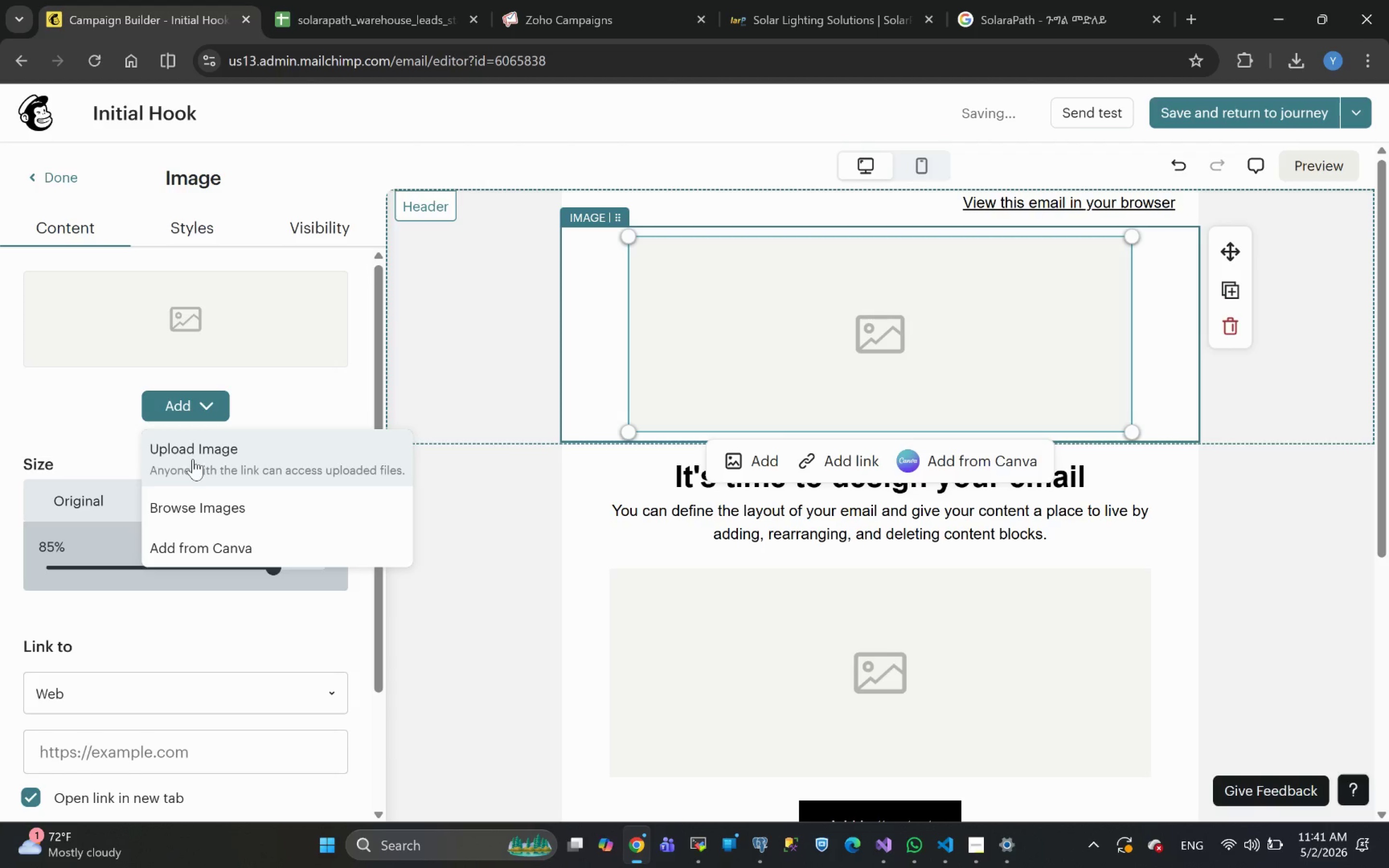 
left_click([193, 459])
 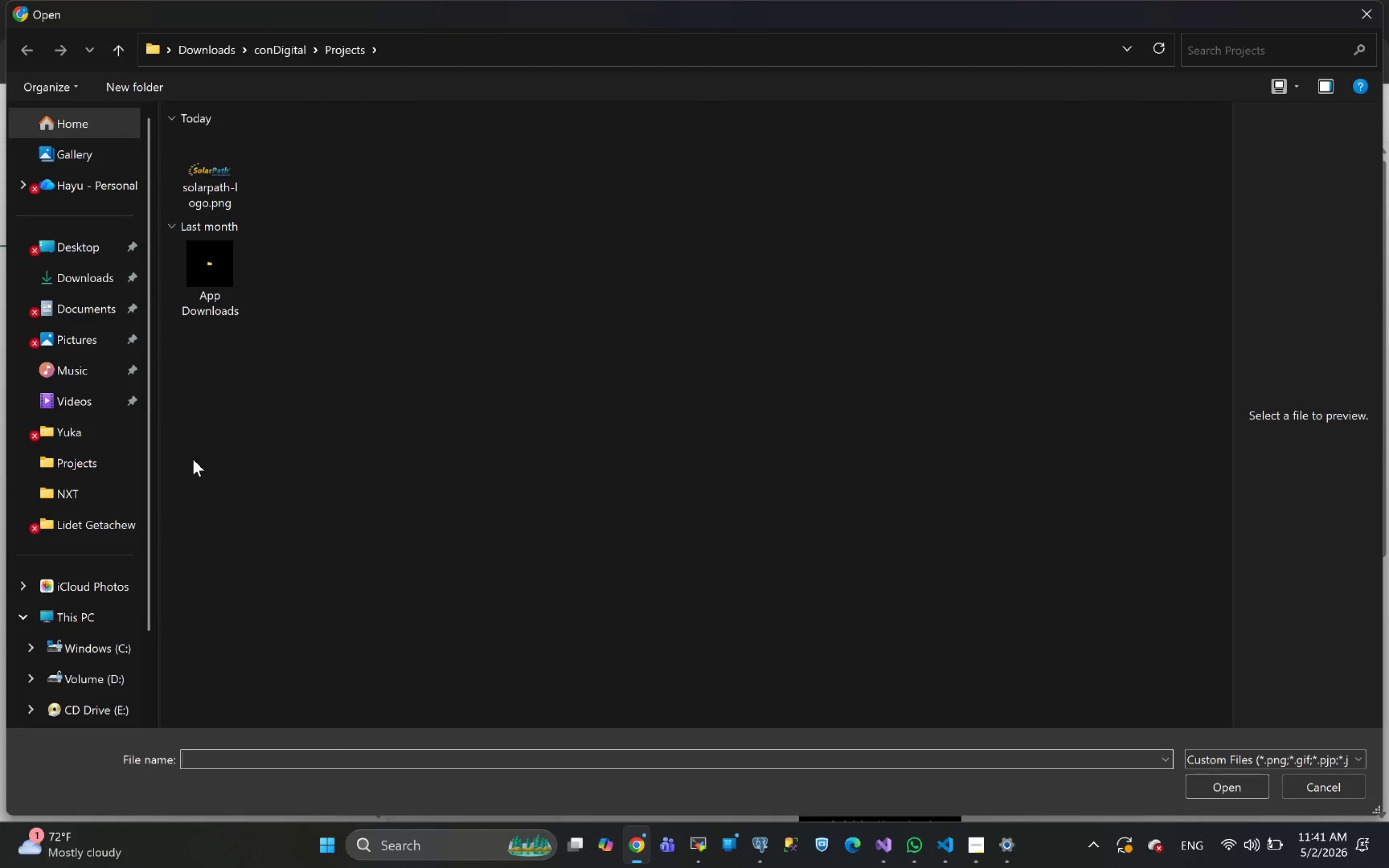 
left_click([216, 193])
 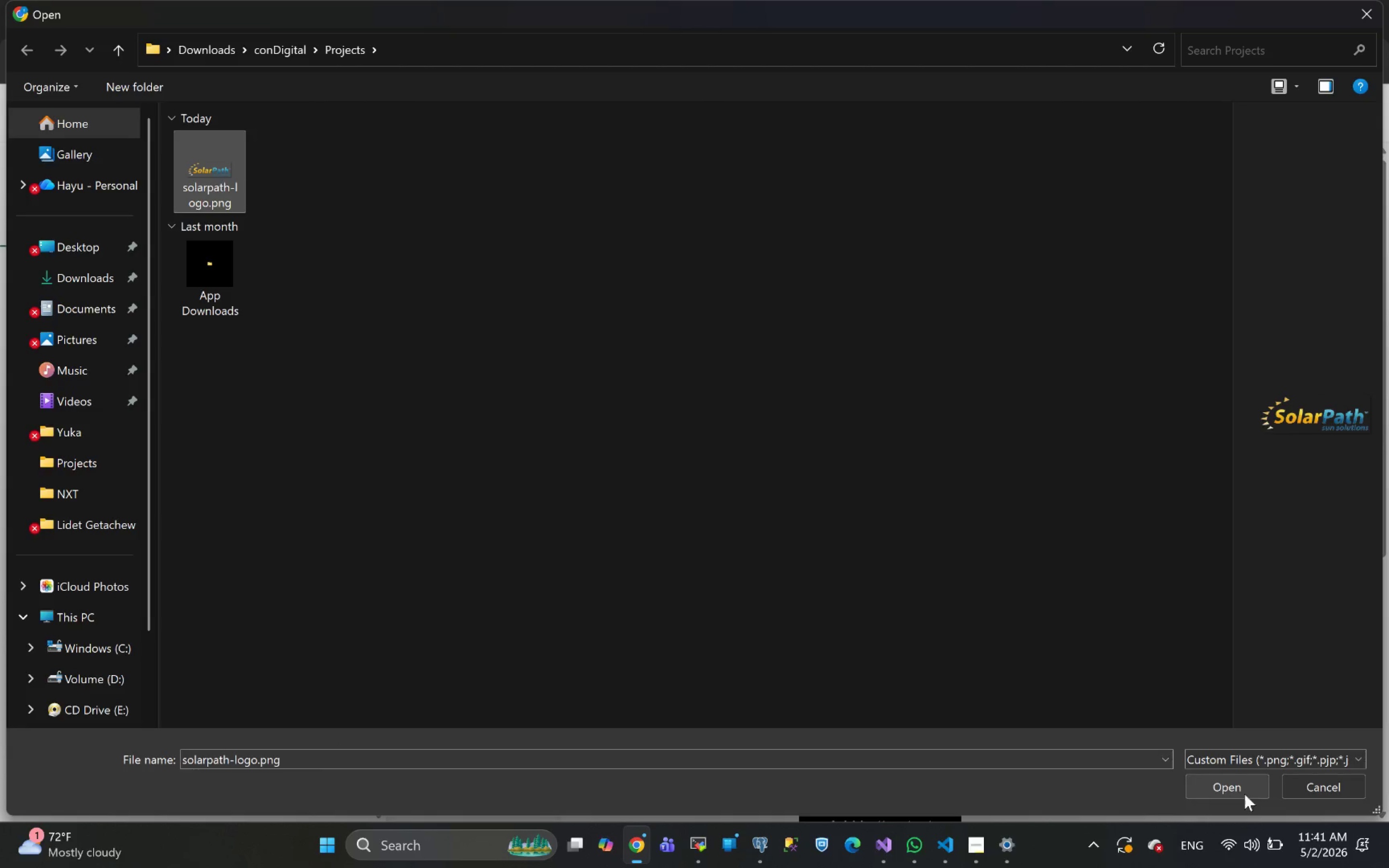 
left_click([1241, 798])
 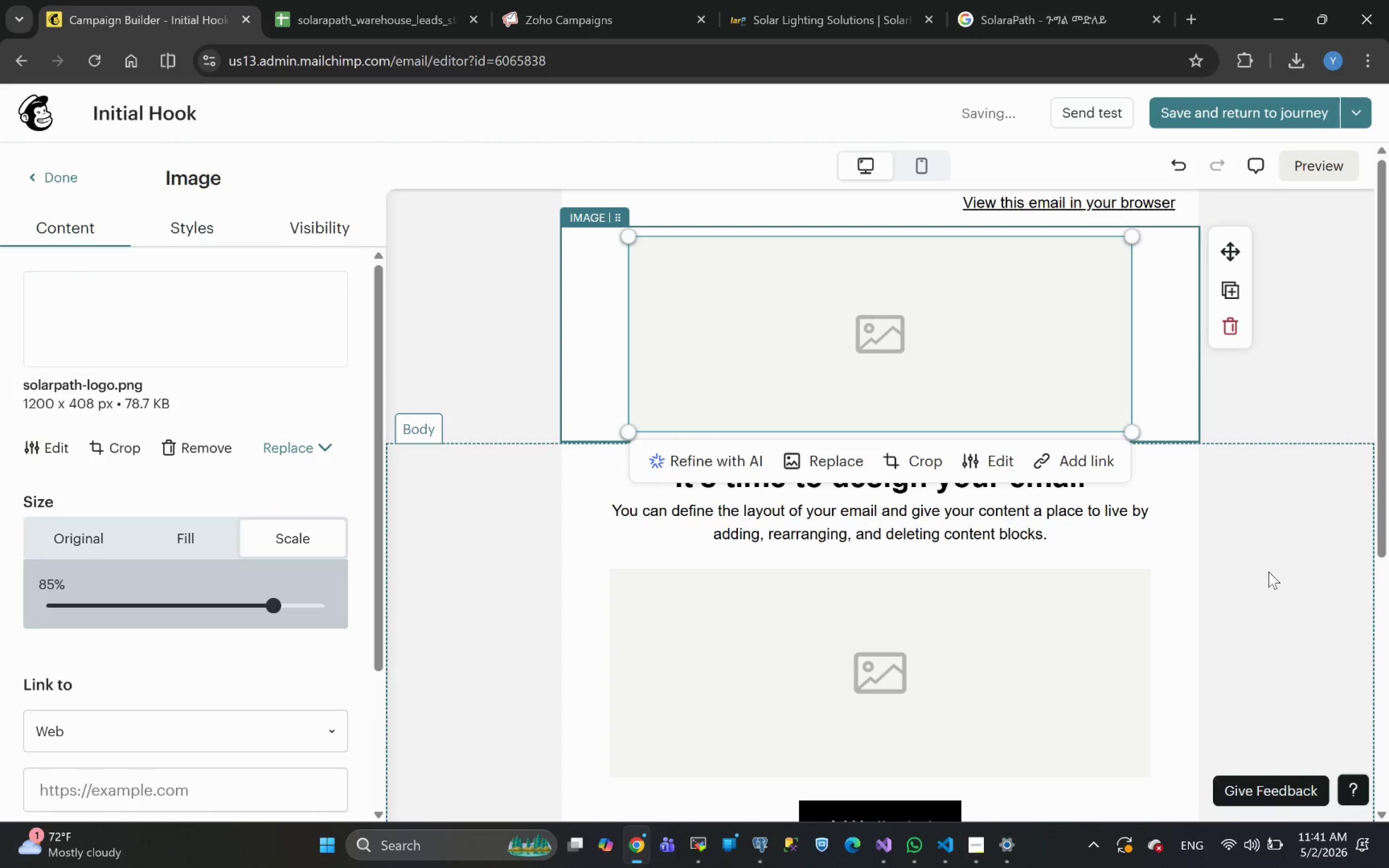 
wait(8.93)
 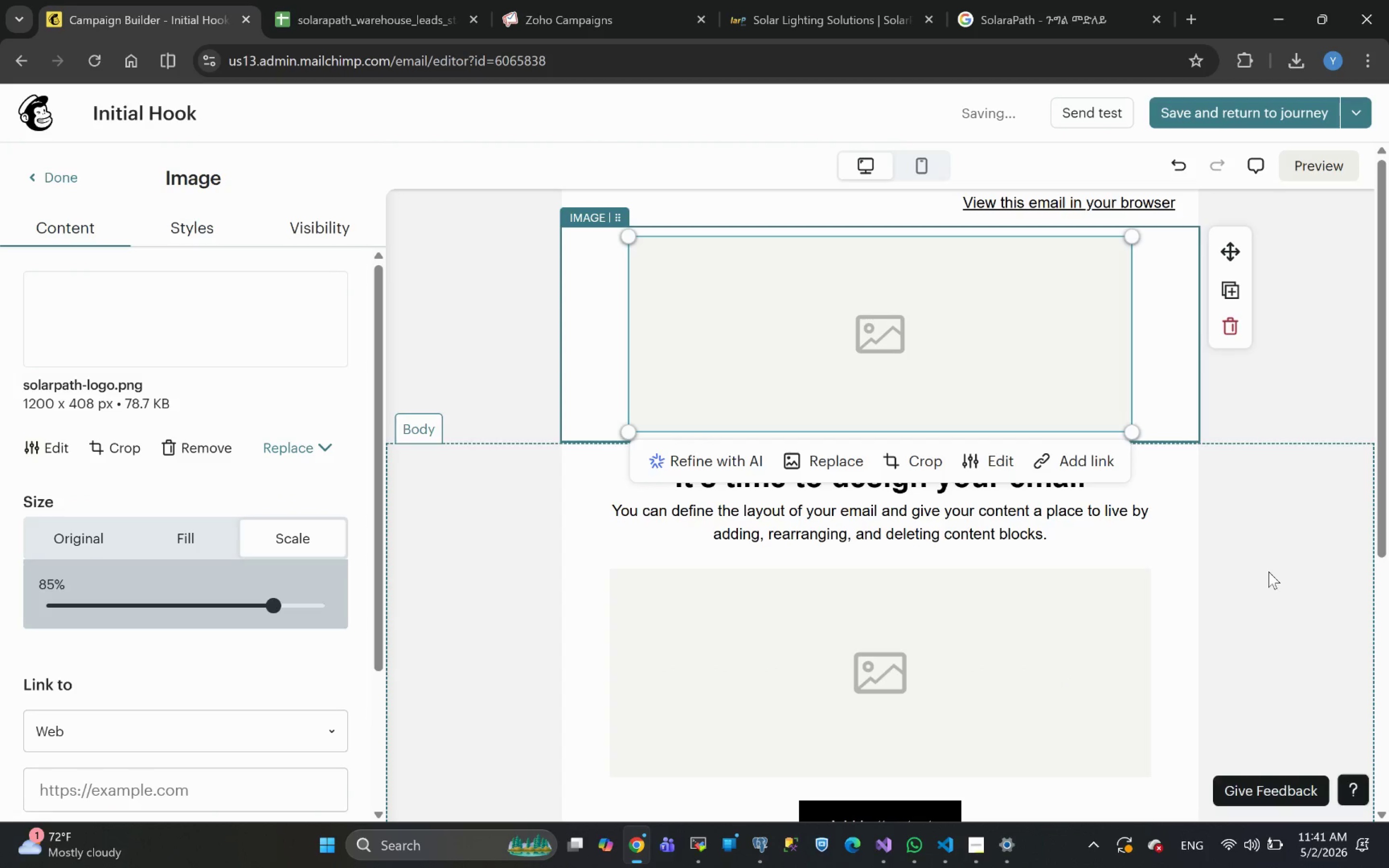 
left_click([807, 316])
 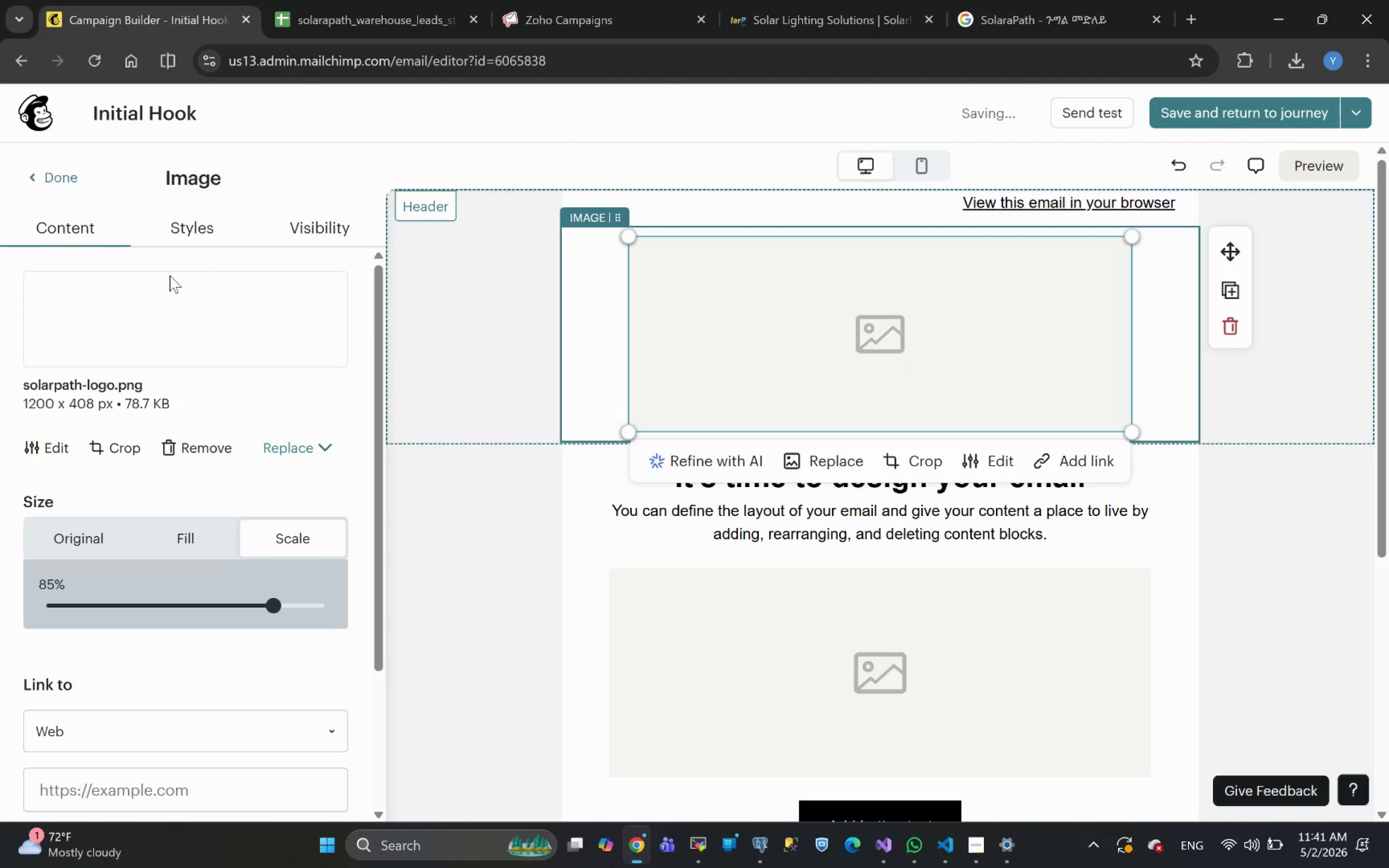 
left_click([217, 318])
 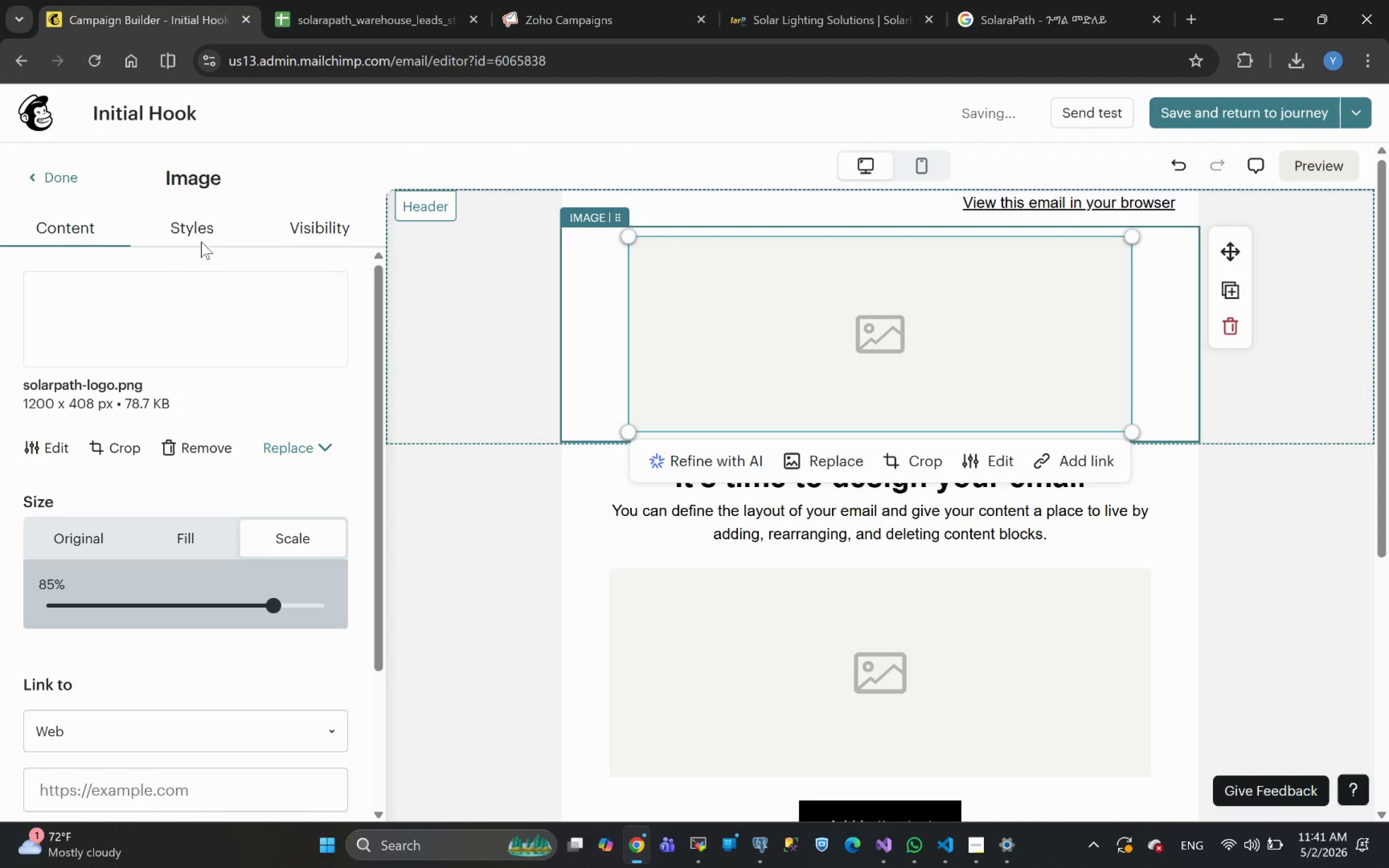 
left_click([199, 232])
 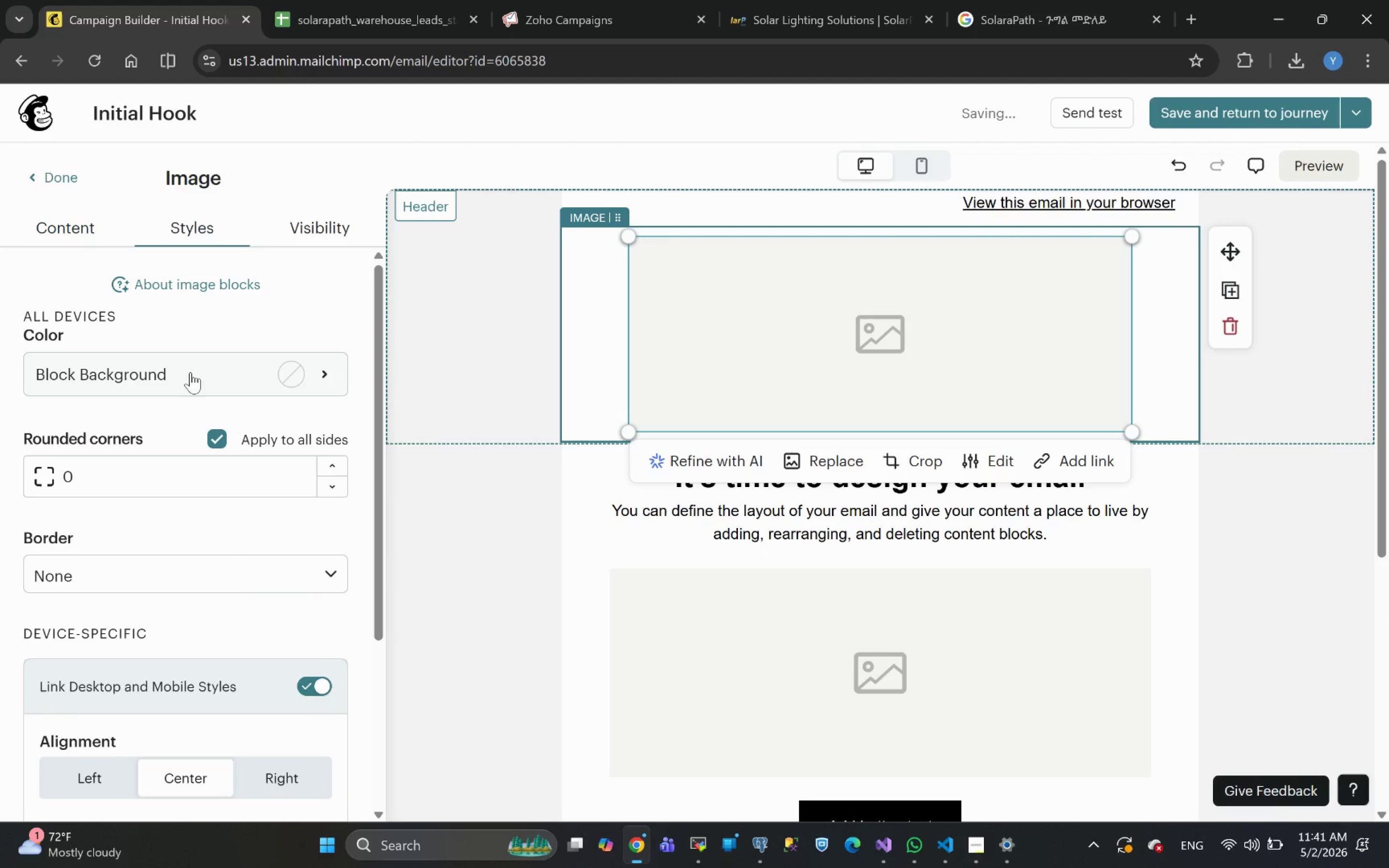 
left_click([185, 371])
 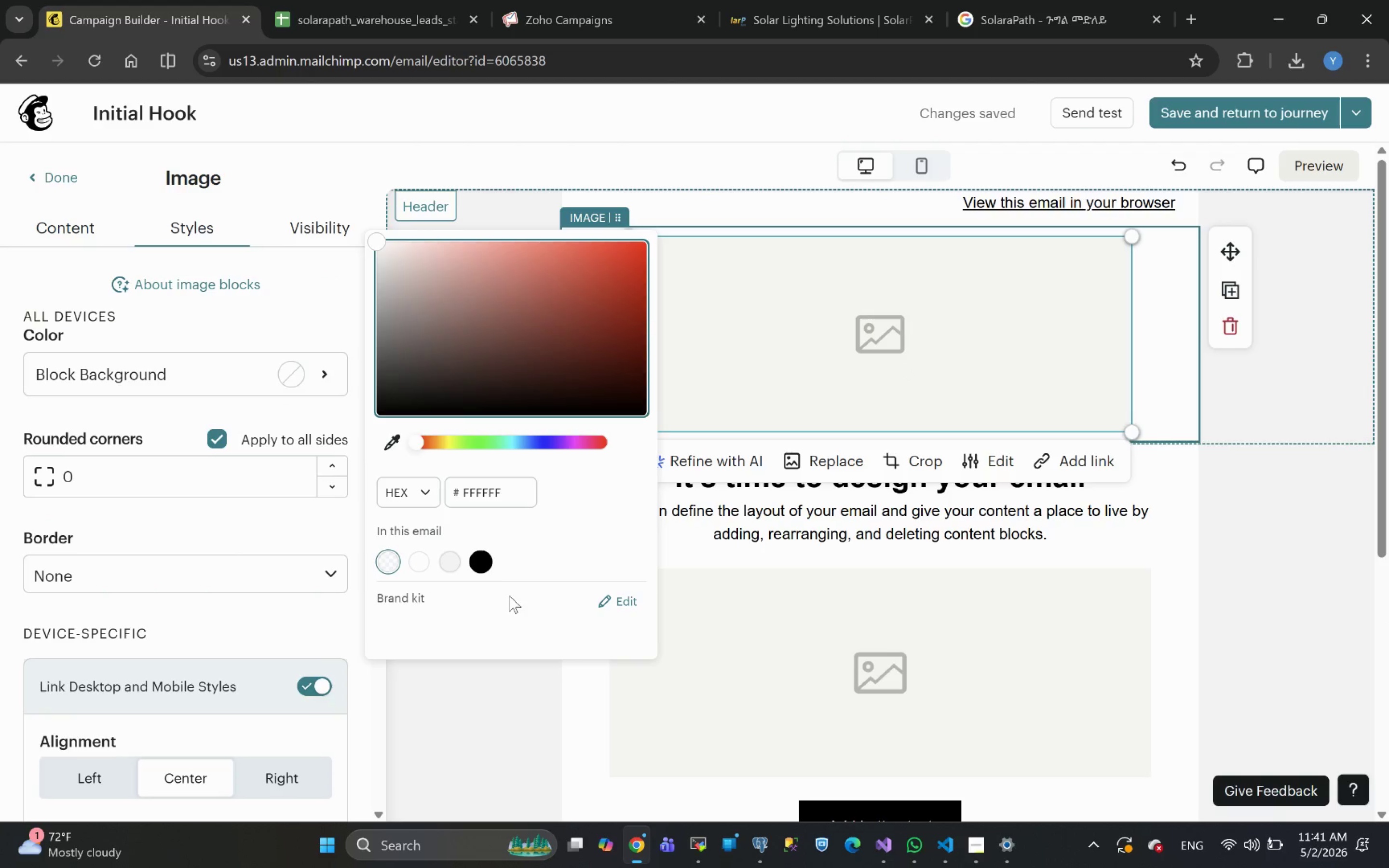 
left_click([484, 568])
 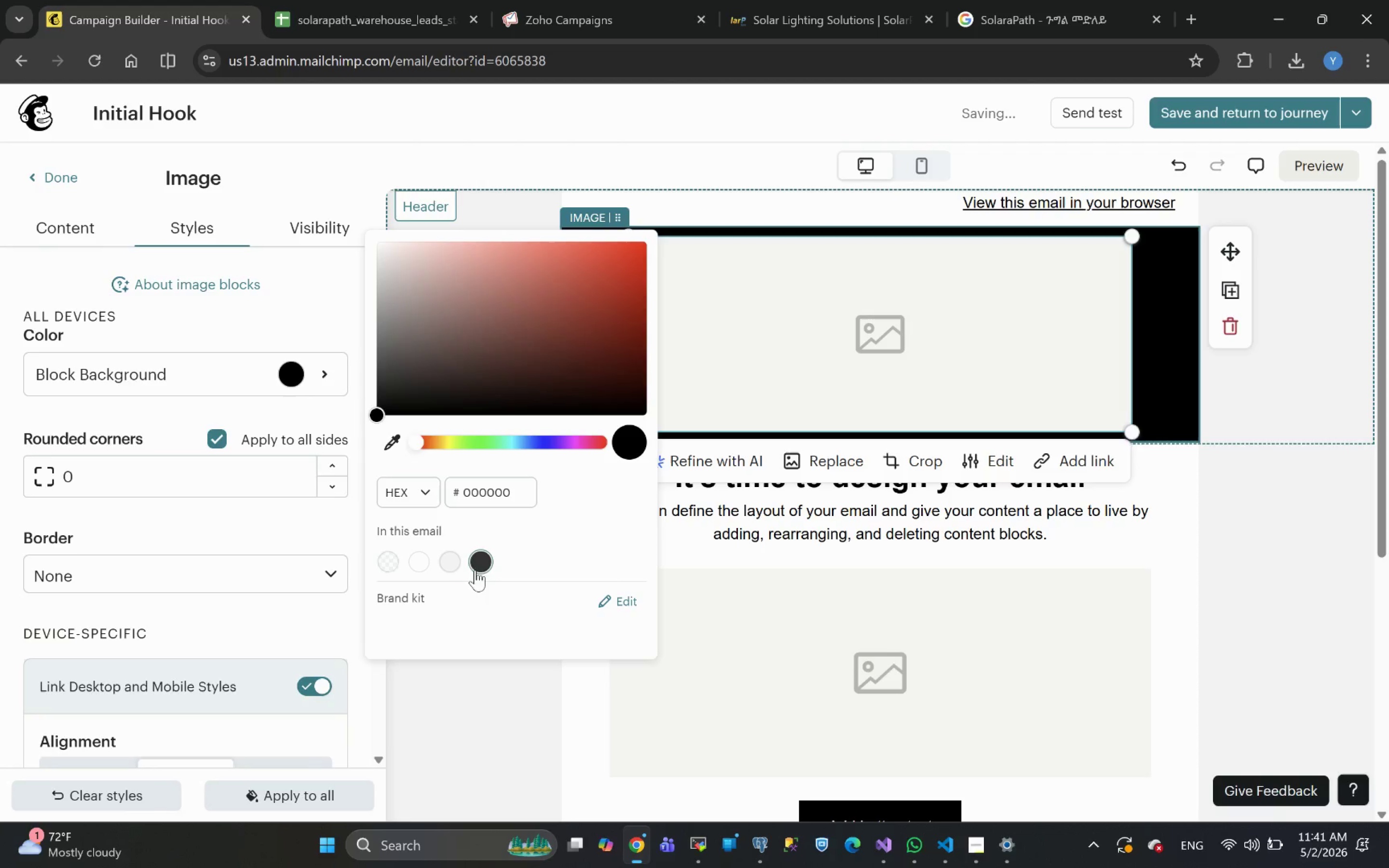 
left_click([446, 567])
 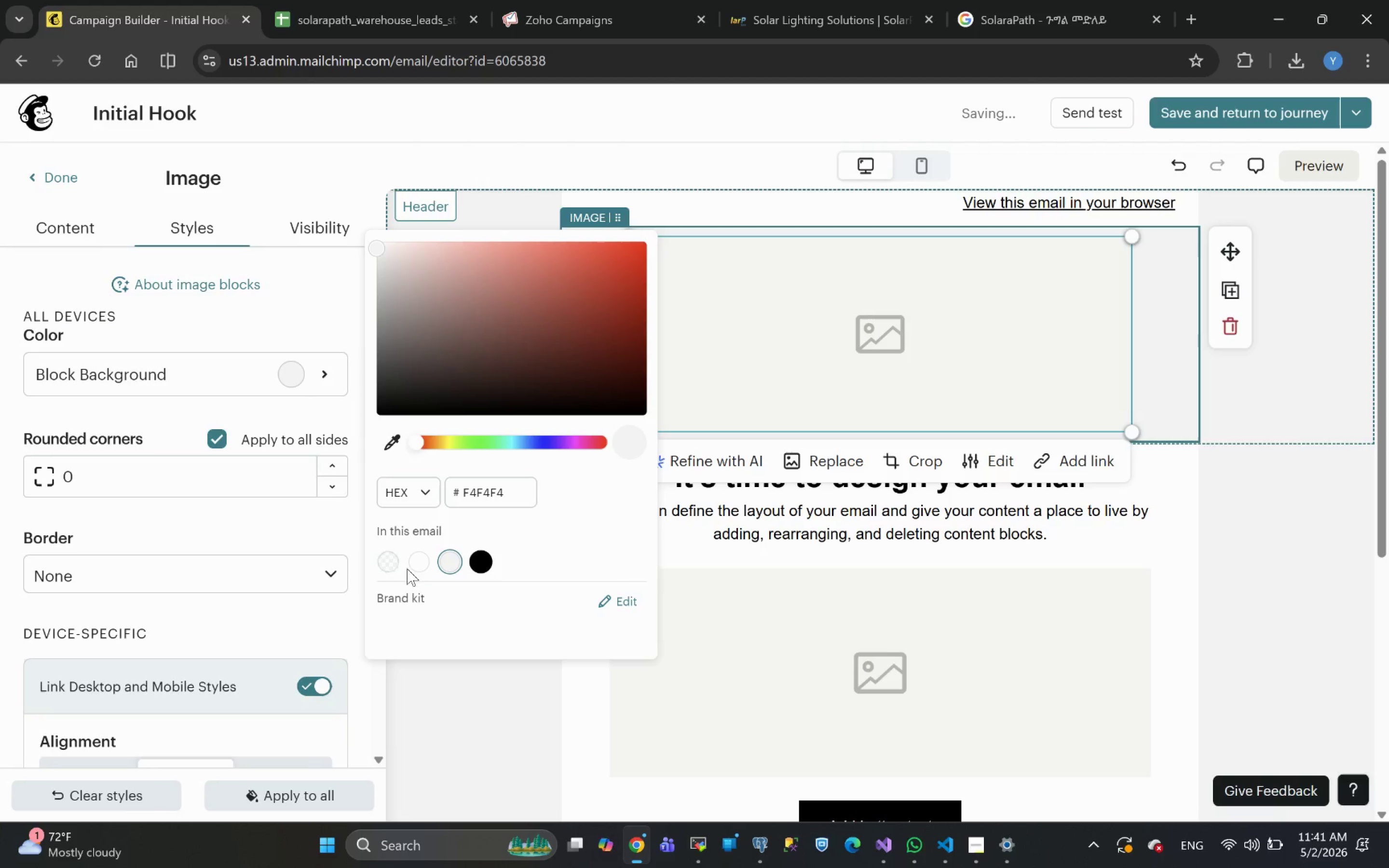 
left_click([389, 565])
 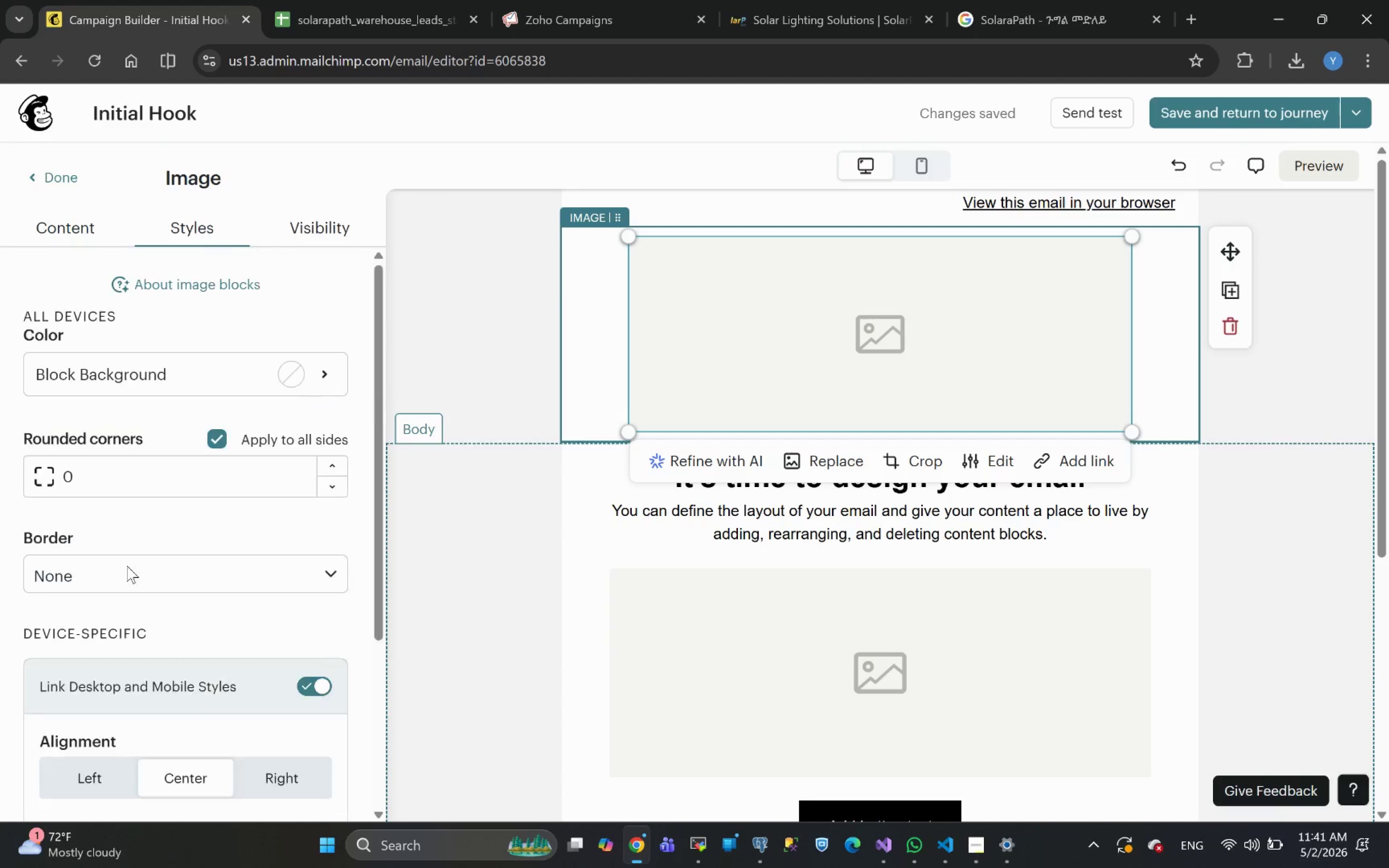 
wait(7.33)
 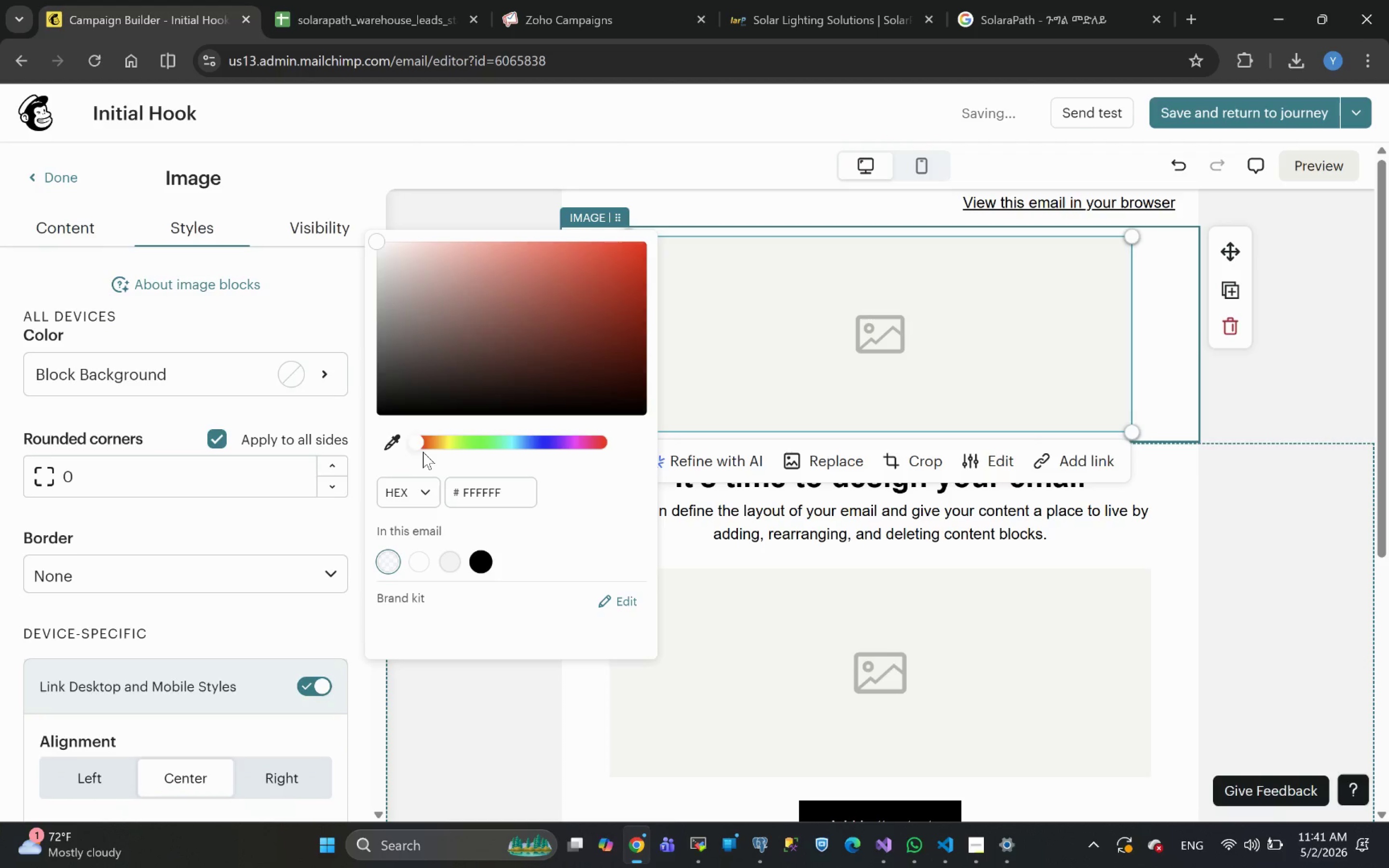 
left_click([68, 219])
 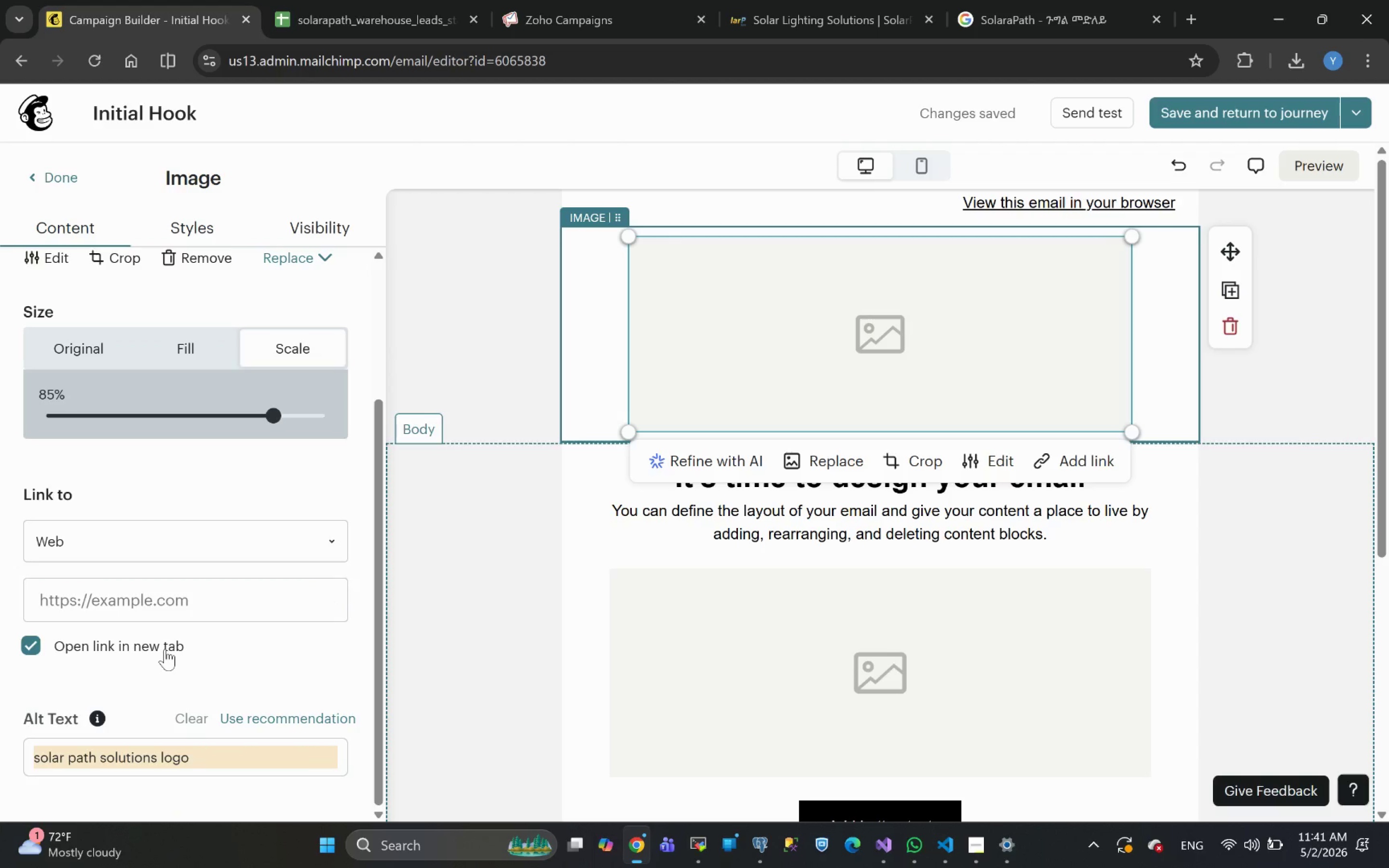 
wait(9.93)
 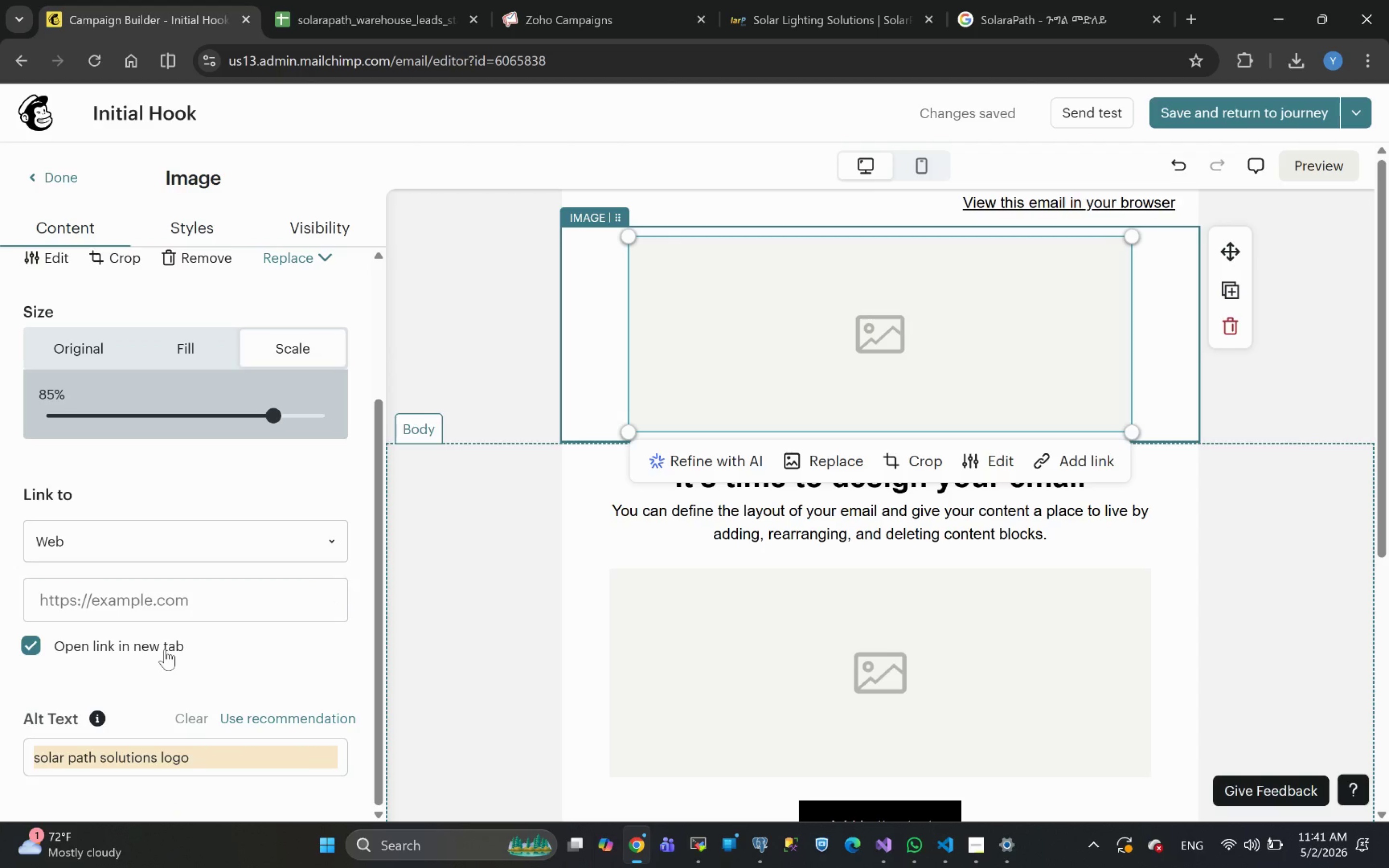 
left_click([1273, 530])
 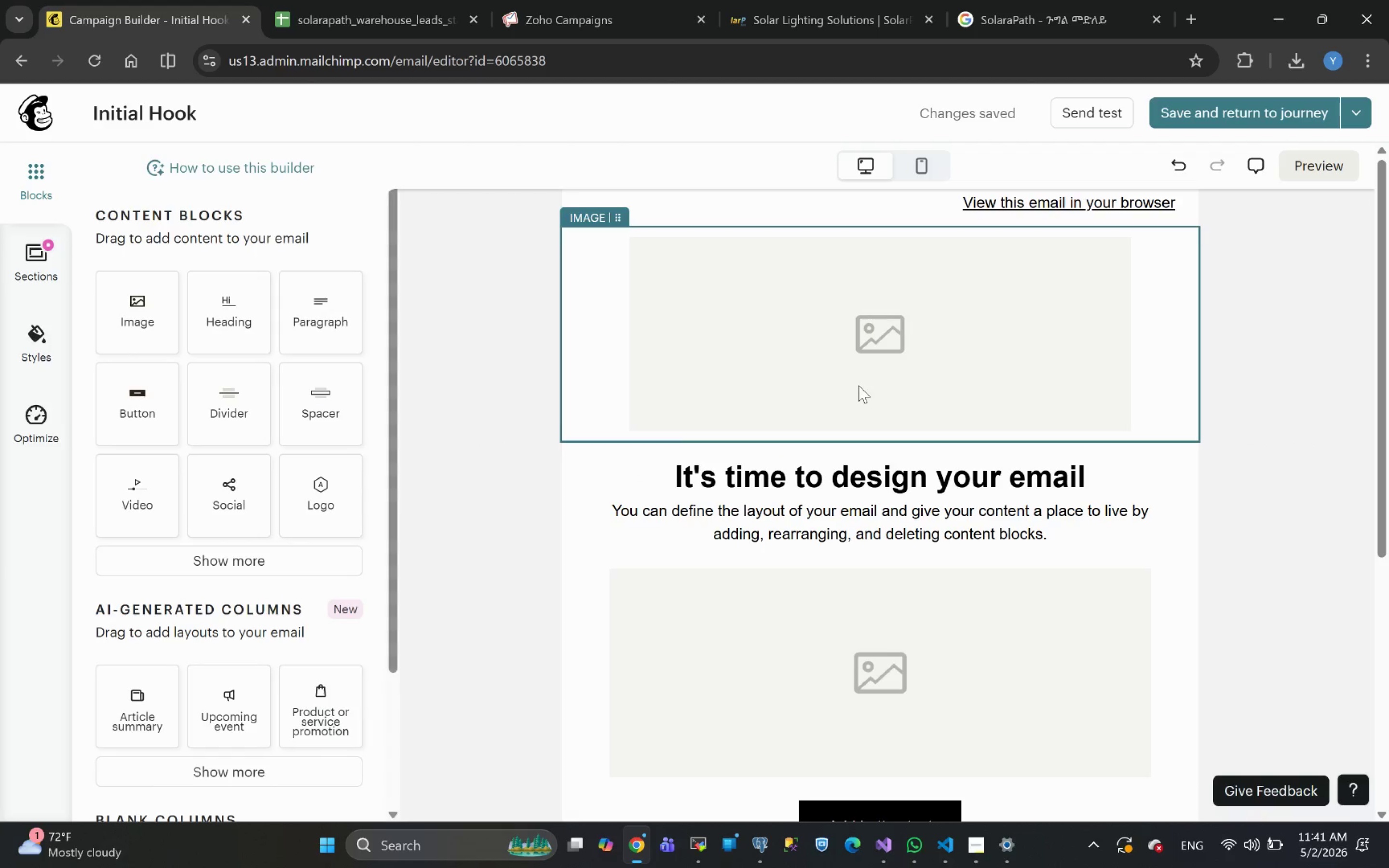 
left_click([874, 363])
 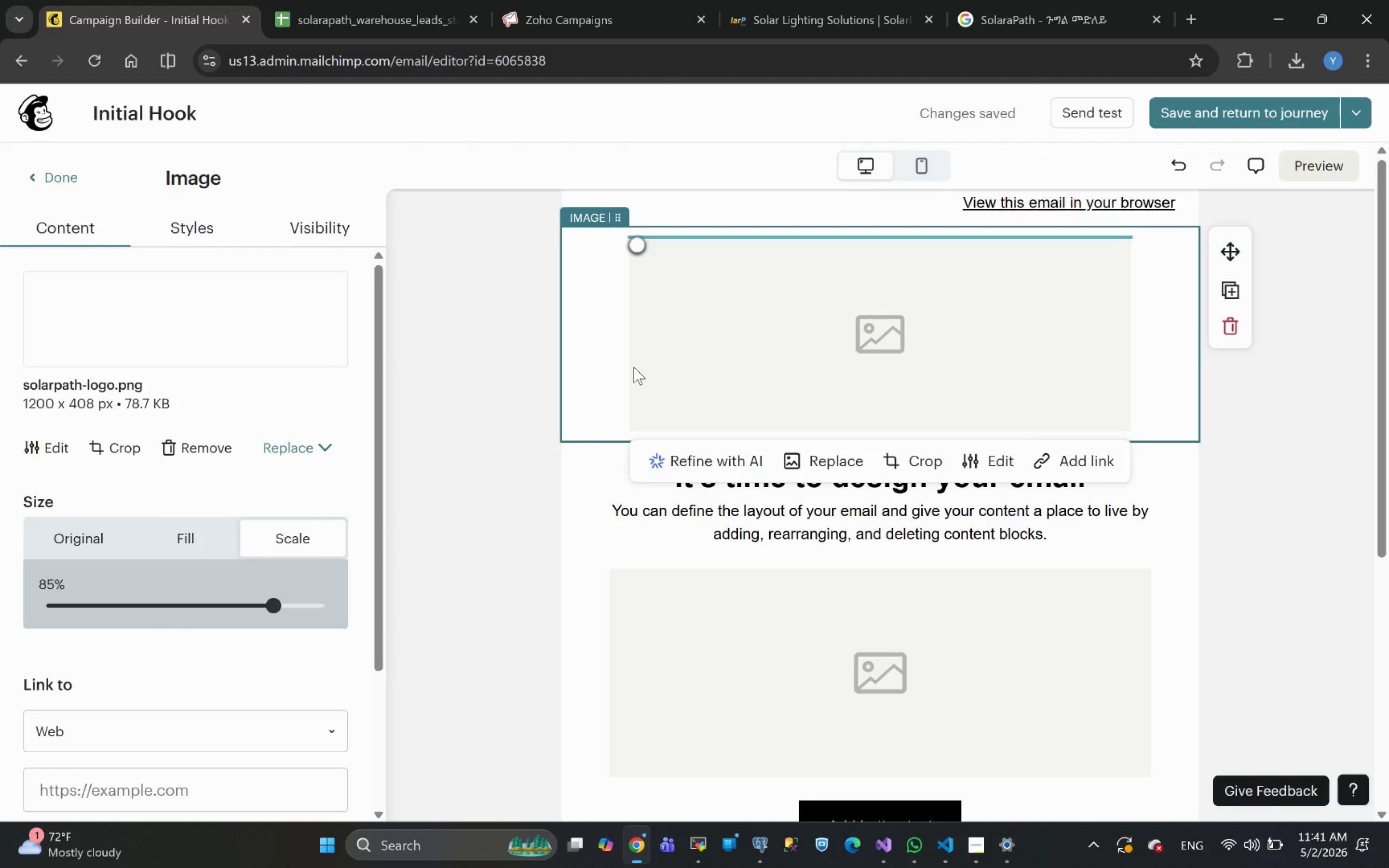 
left_click([179, 320])
 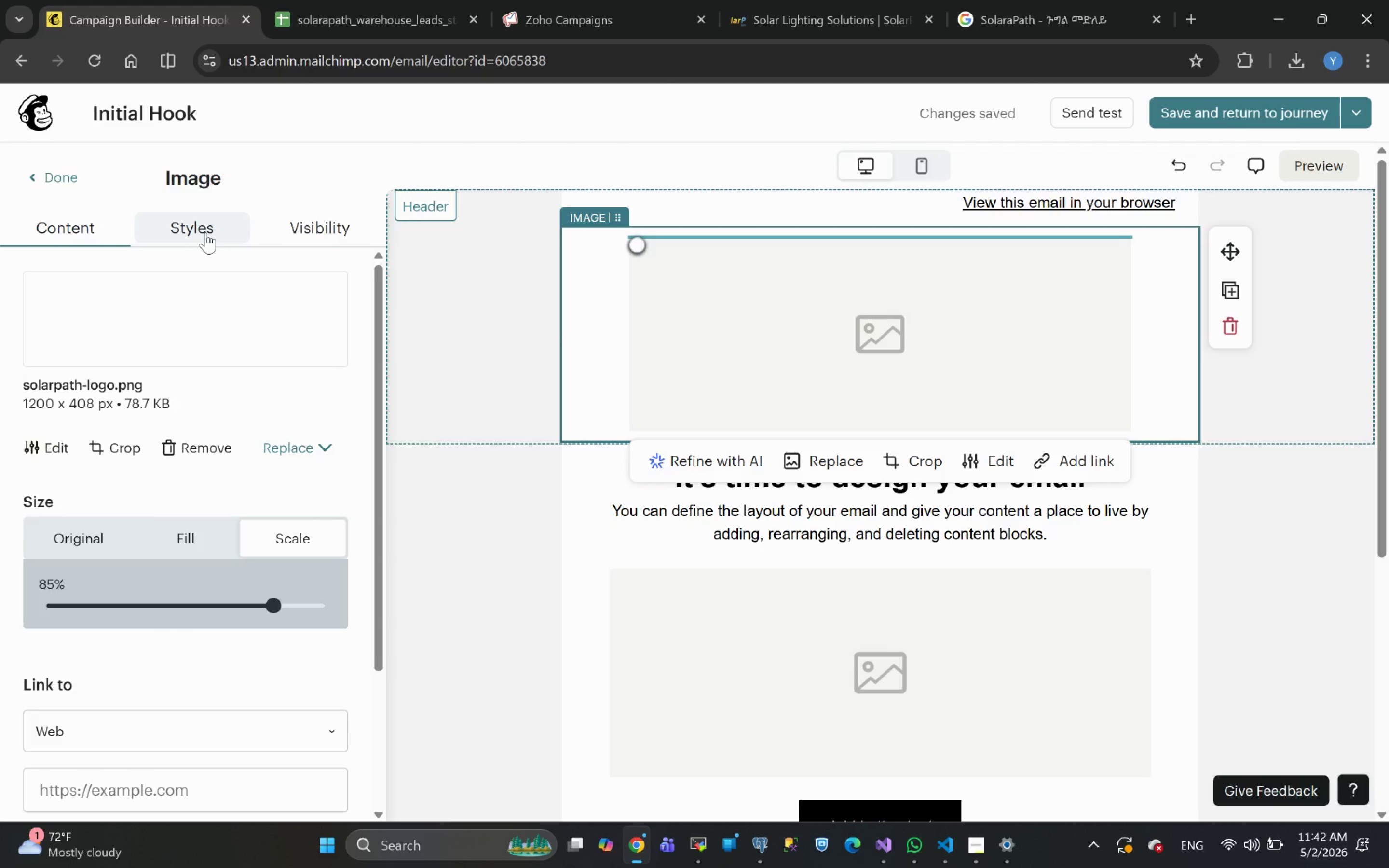 
wait(5.72)
 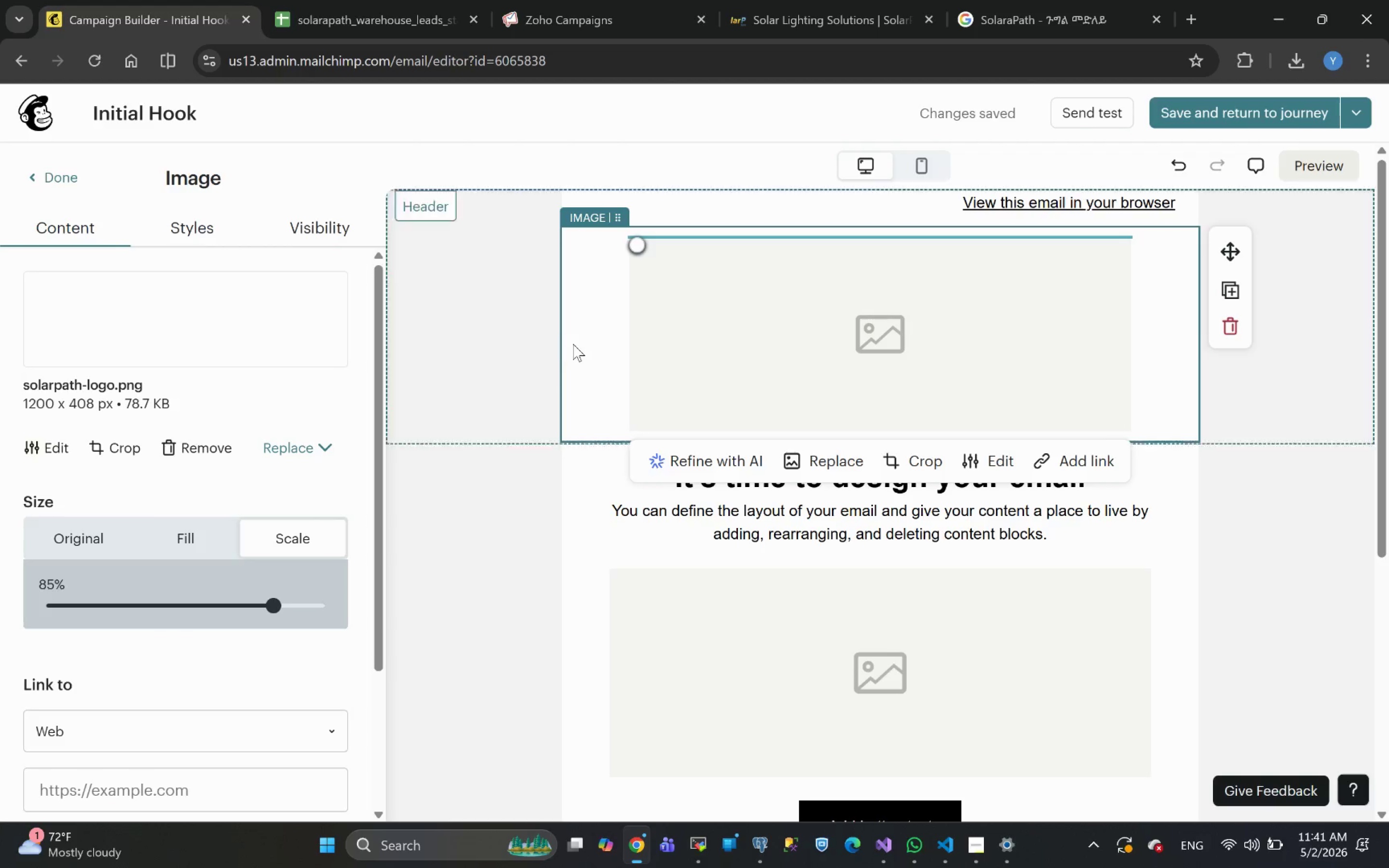 
left_click([205, 232])
 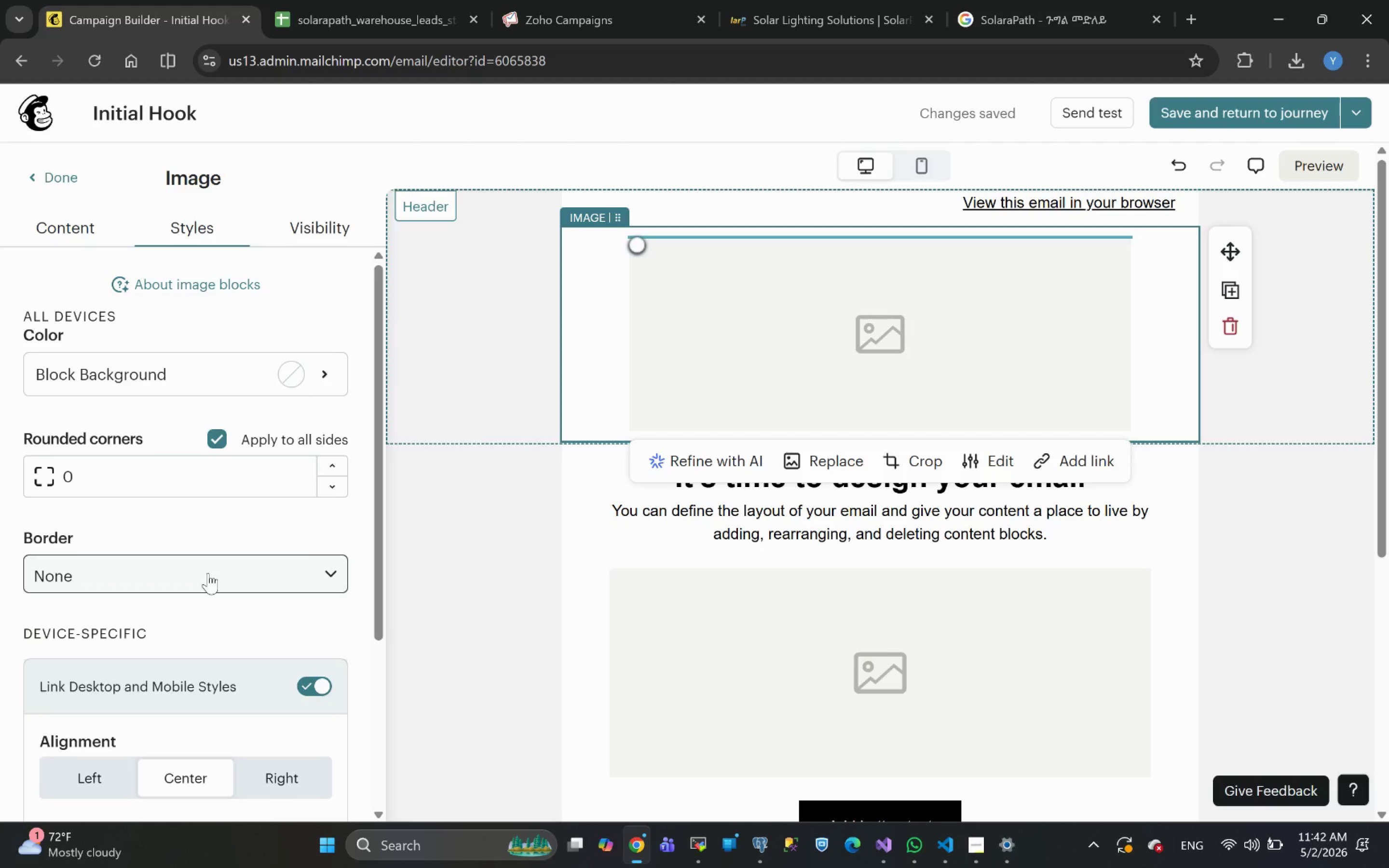 
mouse_move([204, 566])
 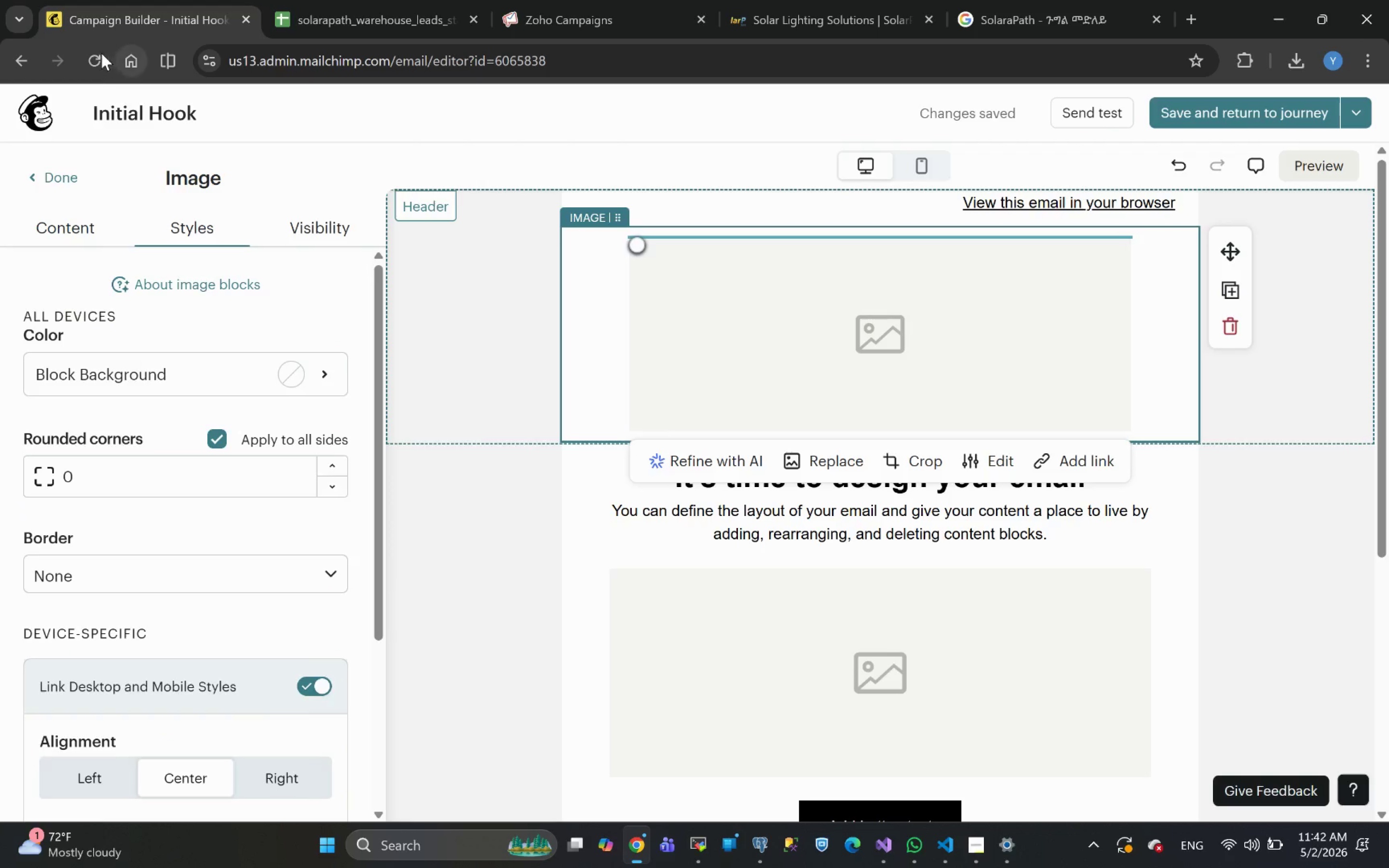 
left_click([94, 63])
 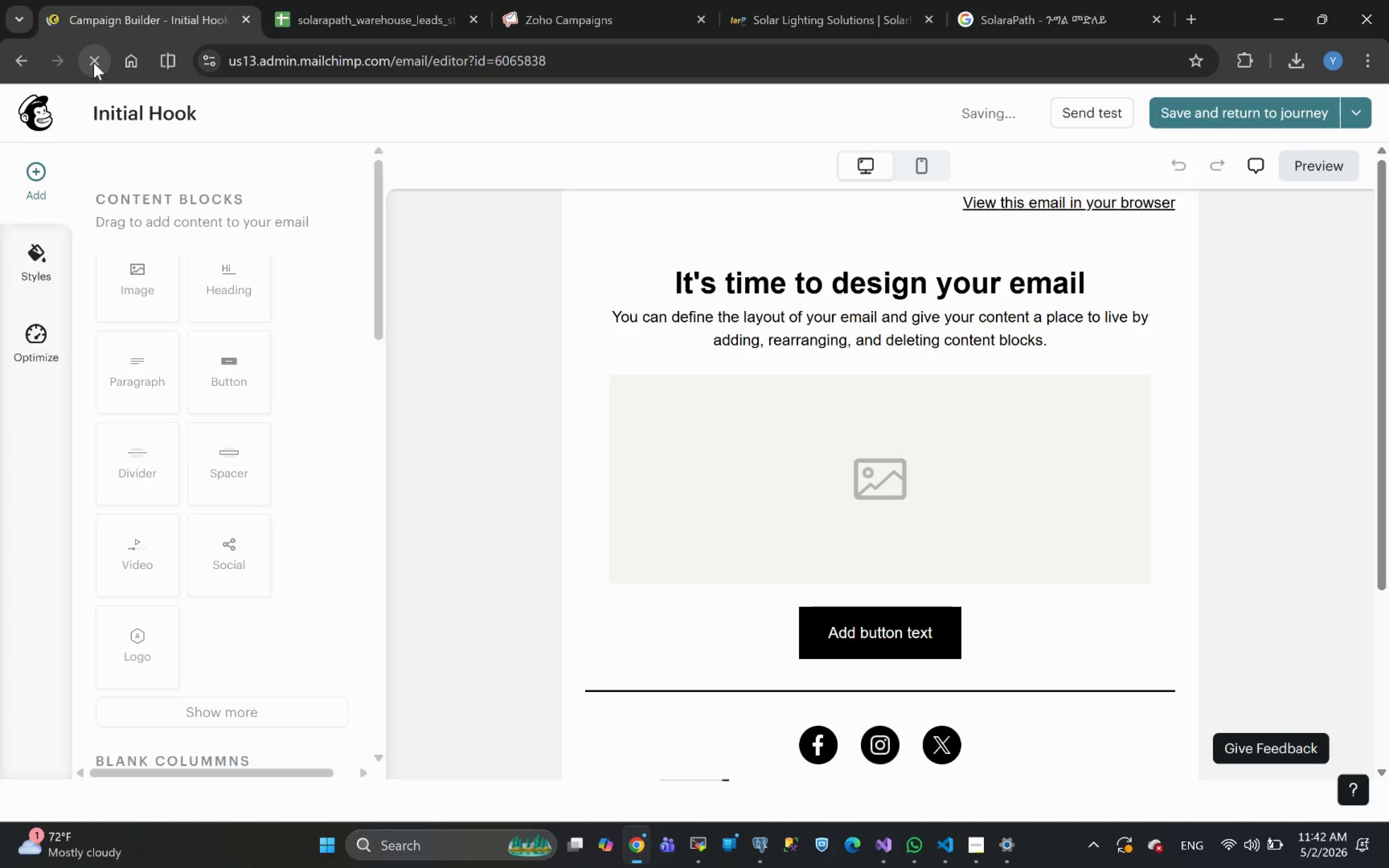 
wait(11.57)
 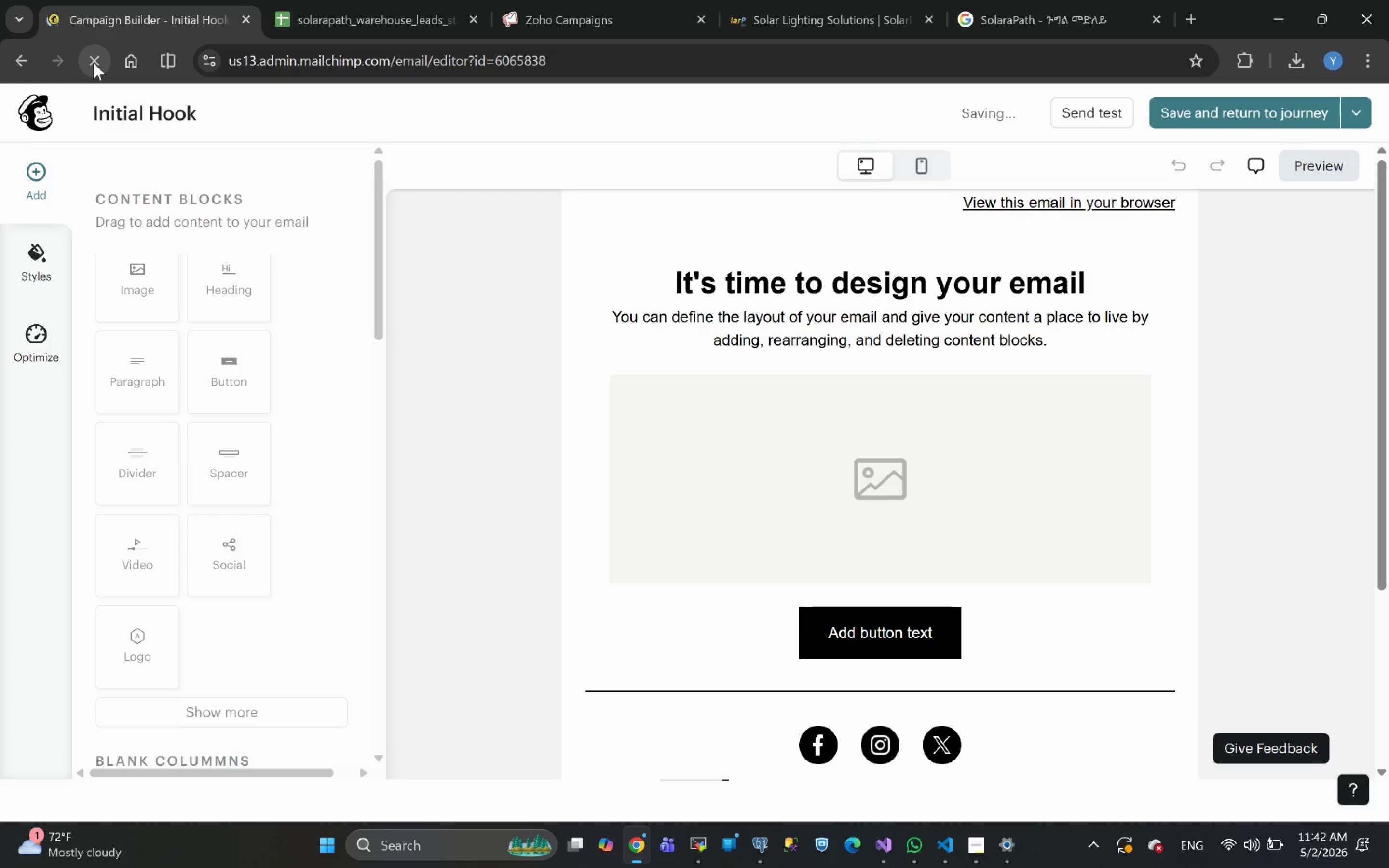 
left_click([764, 230])
 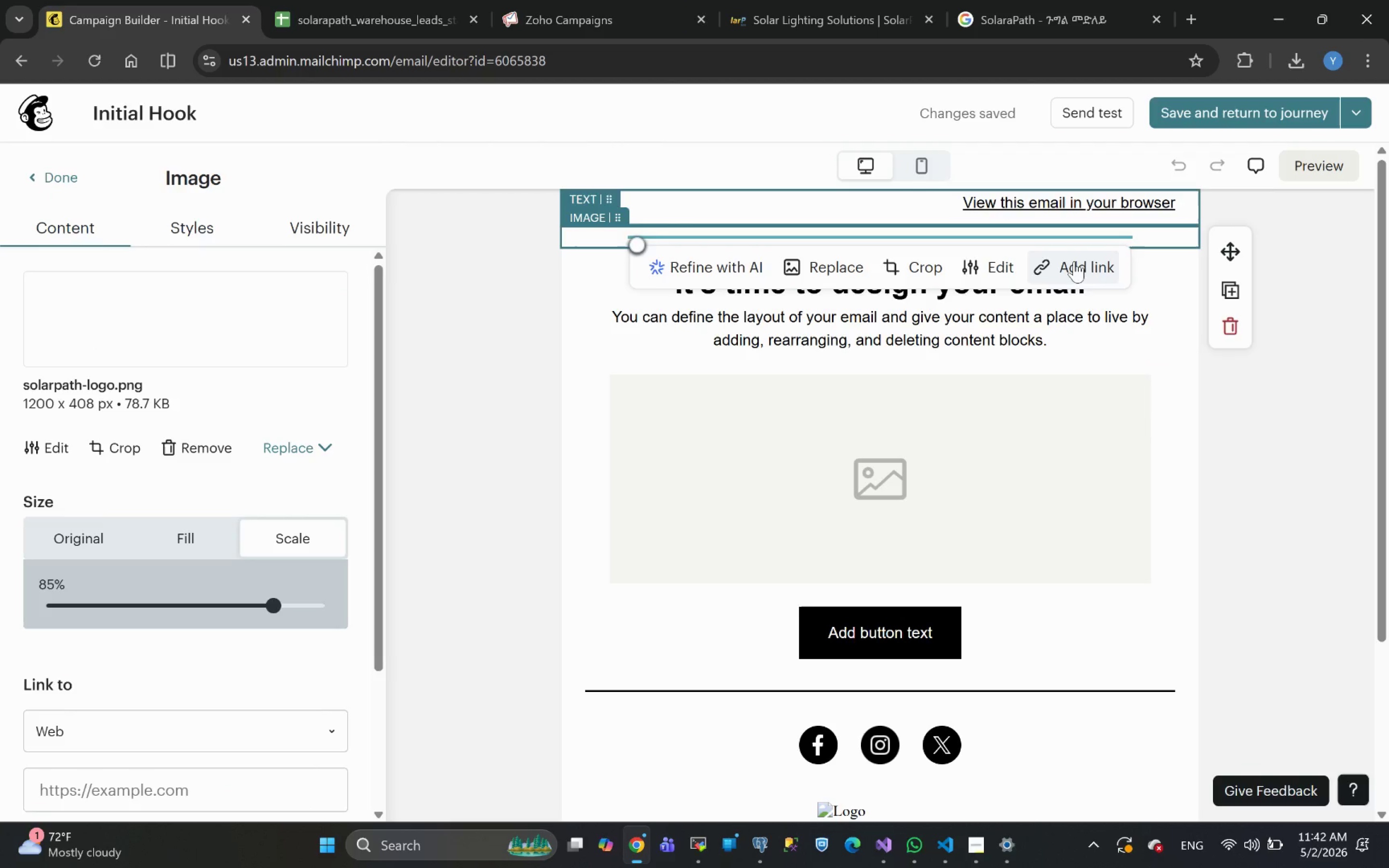 
left_click([1233, 326])
 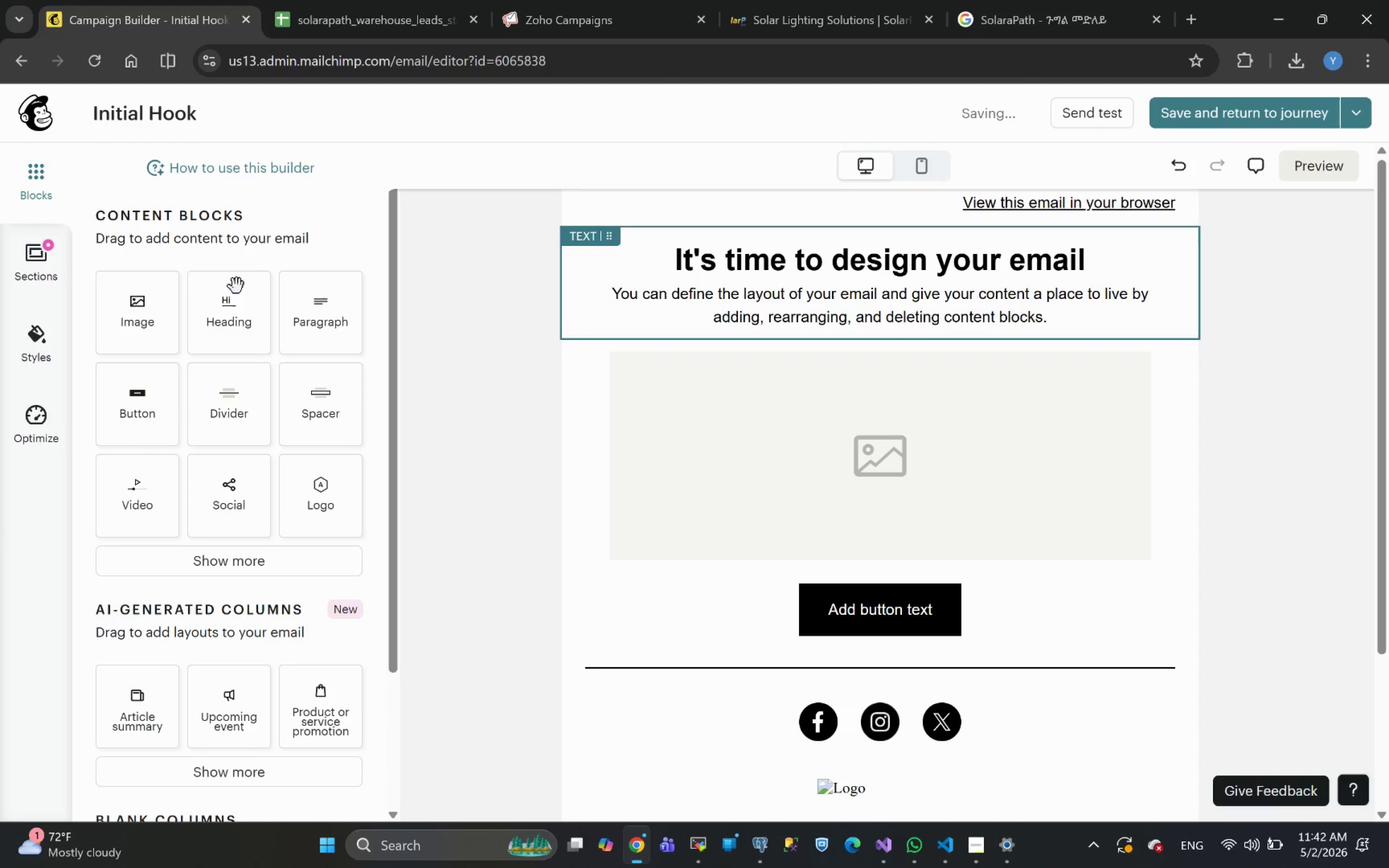 
left_click_drag(start_coordinate=[133, 315], to_coordinate=[853, 224])
 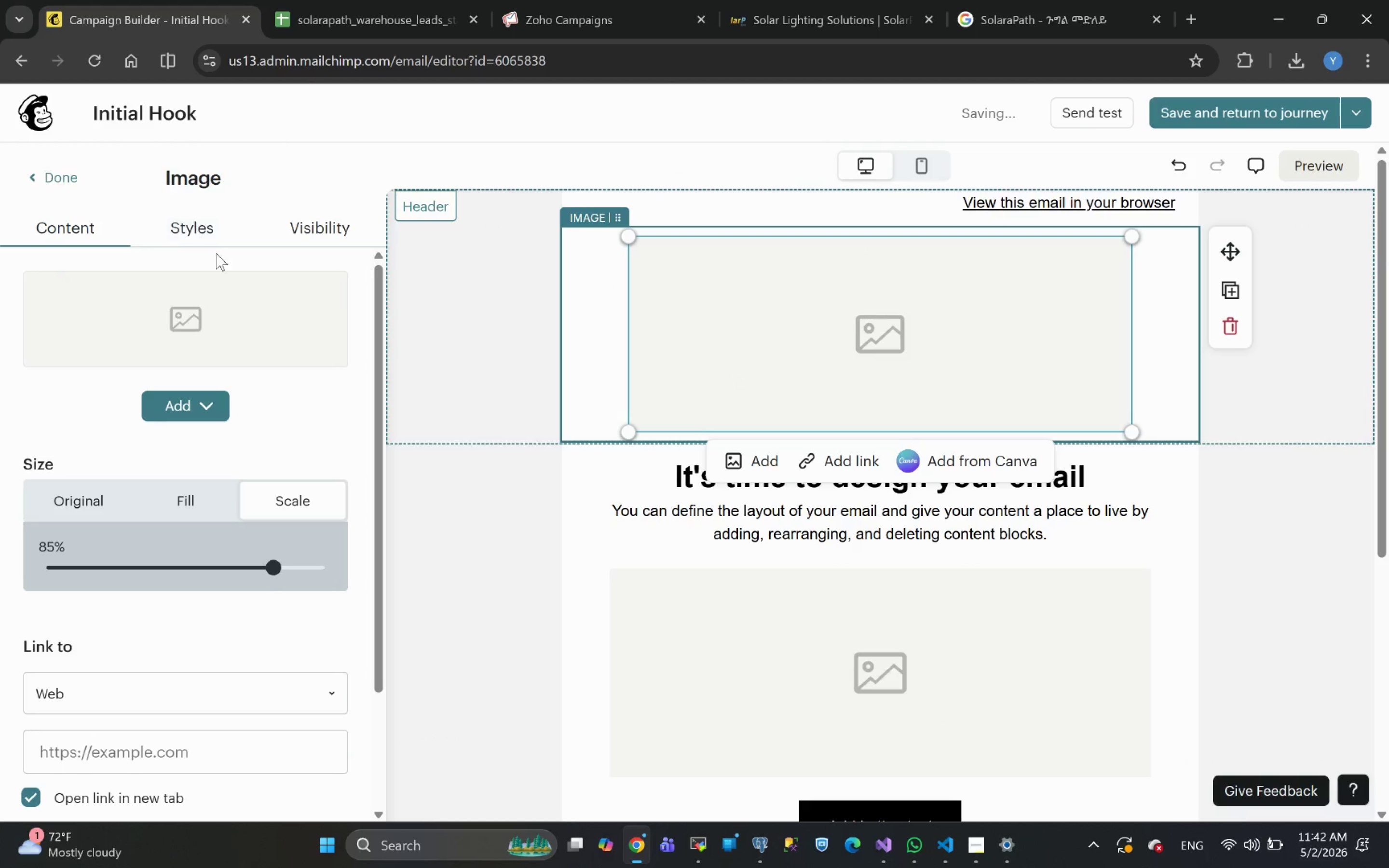 
left_click([179, 394])
 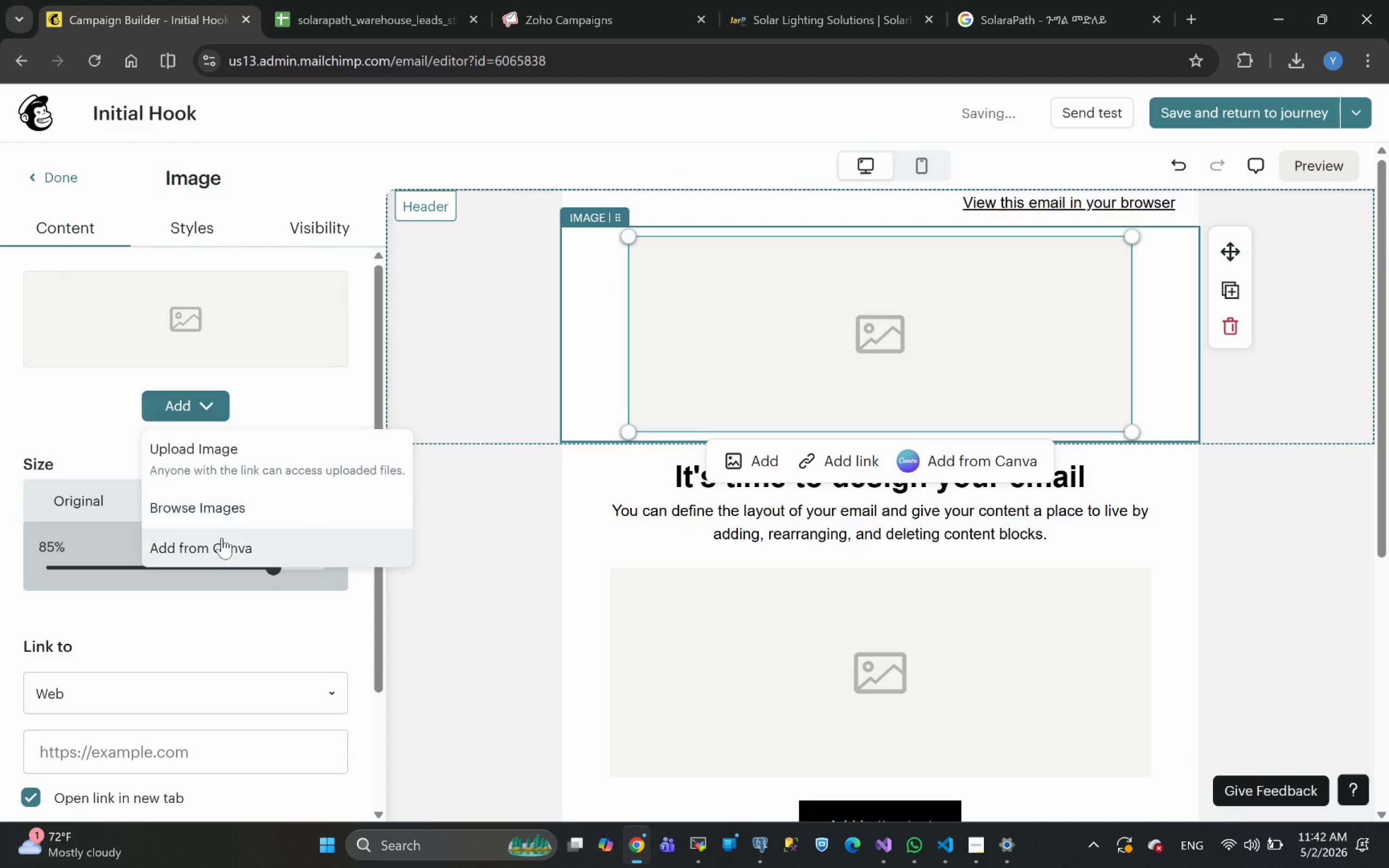 
left_click([209, 511])
 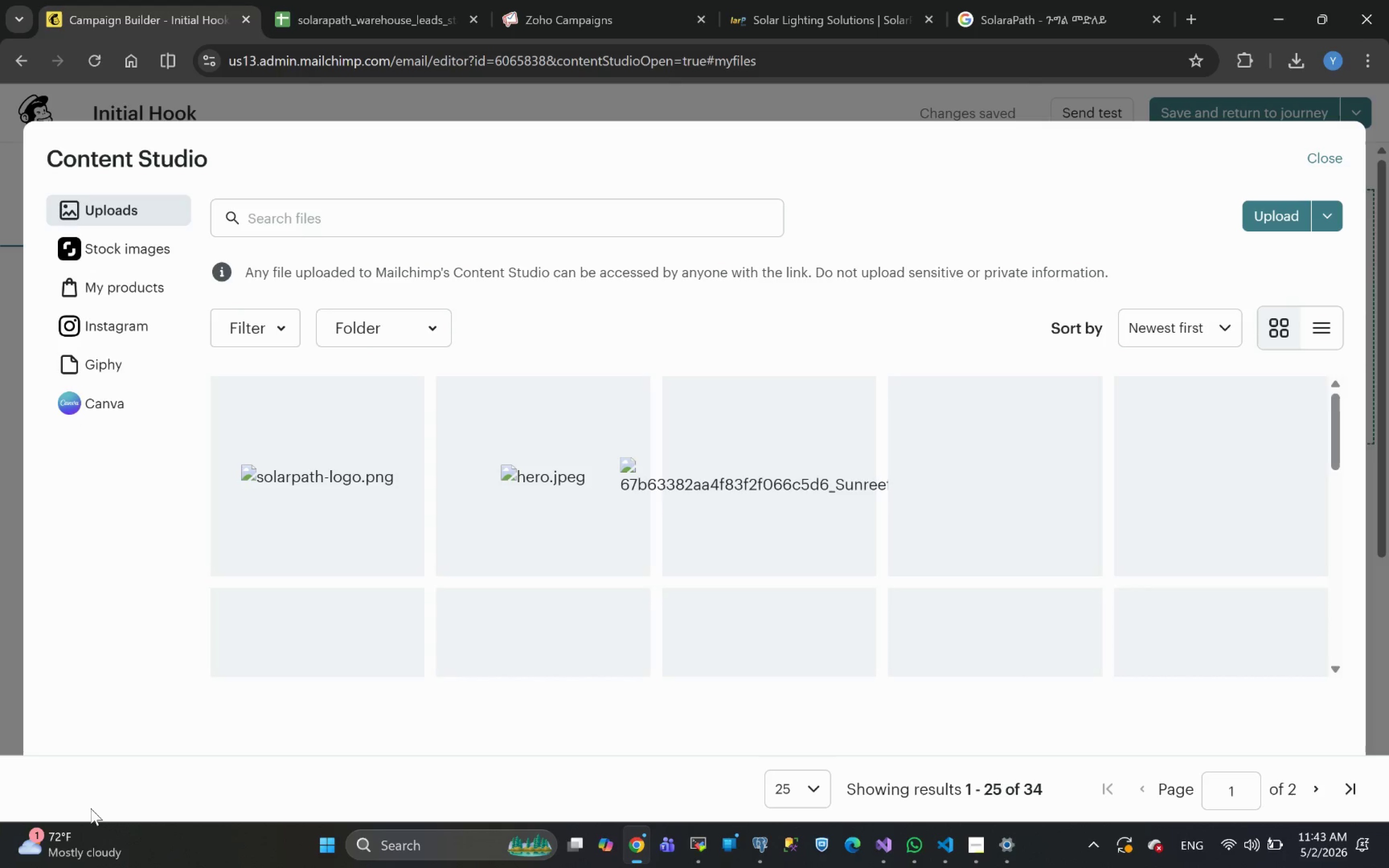 
wait(39.89)
 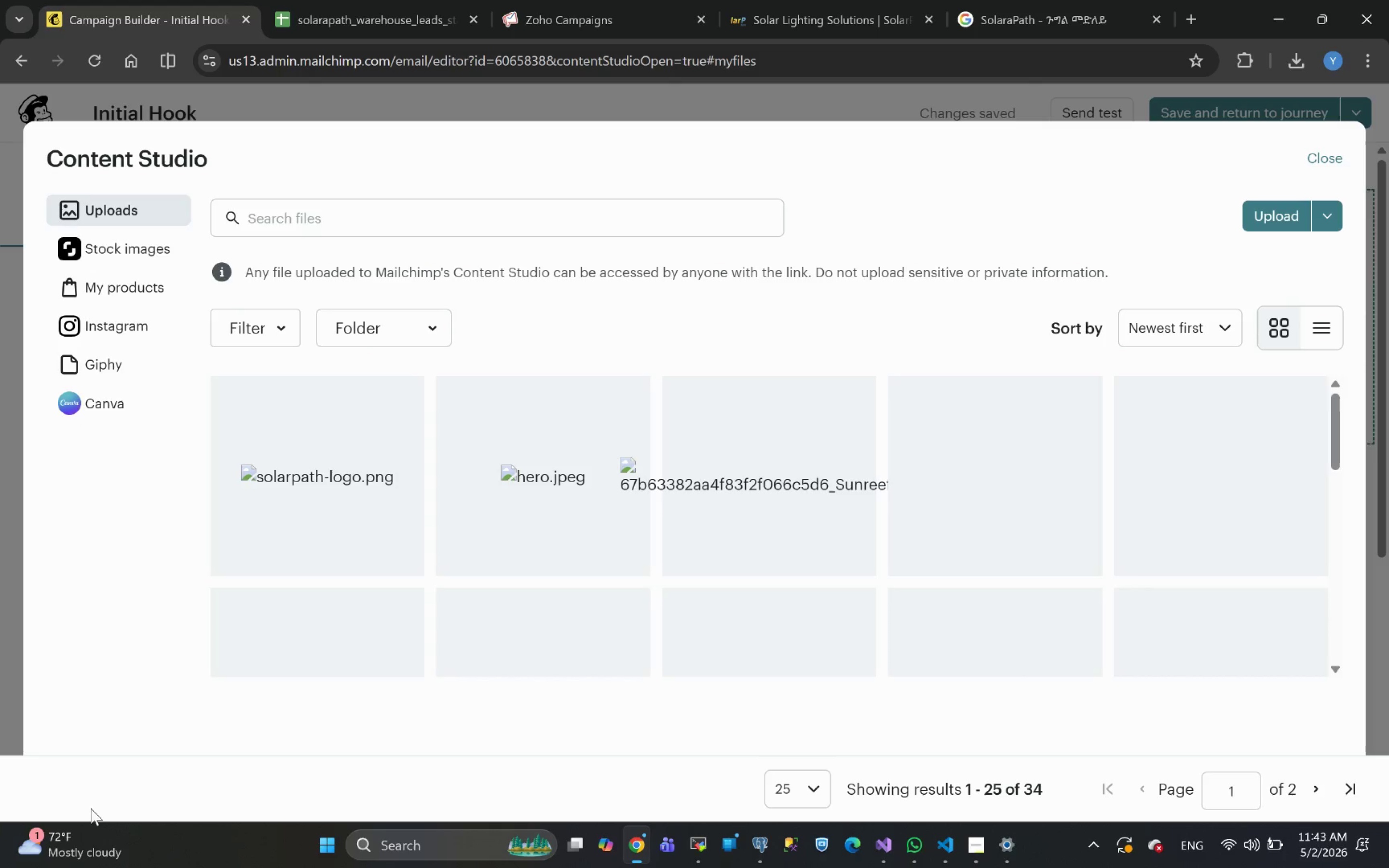 
left_click([351, 438])
 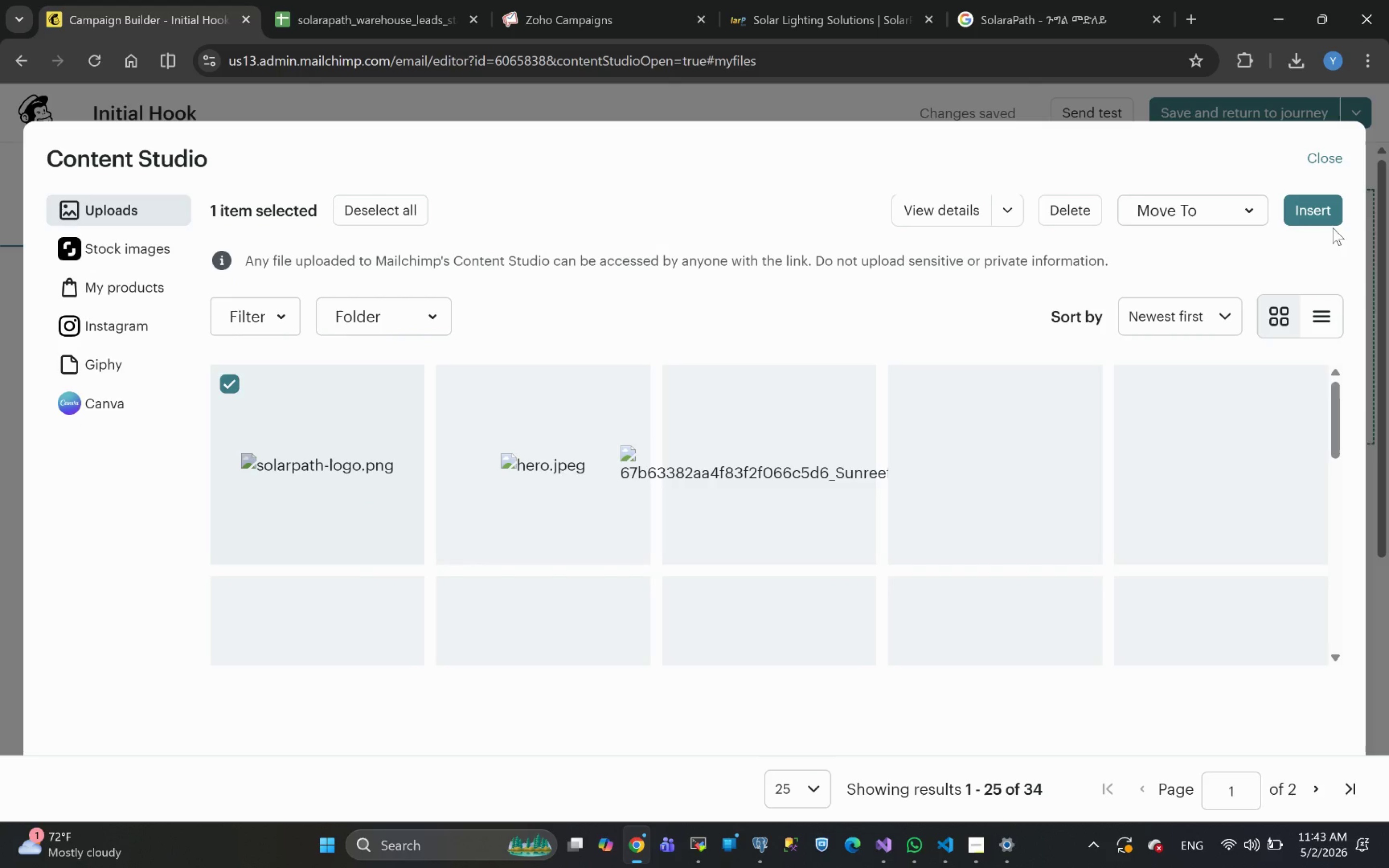 
left_click([1321, 210])
 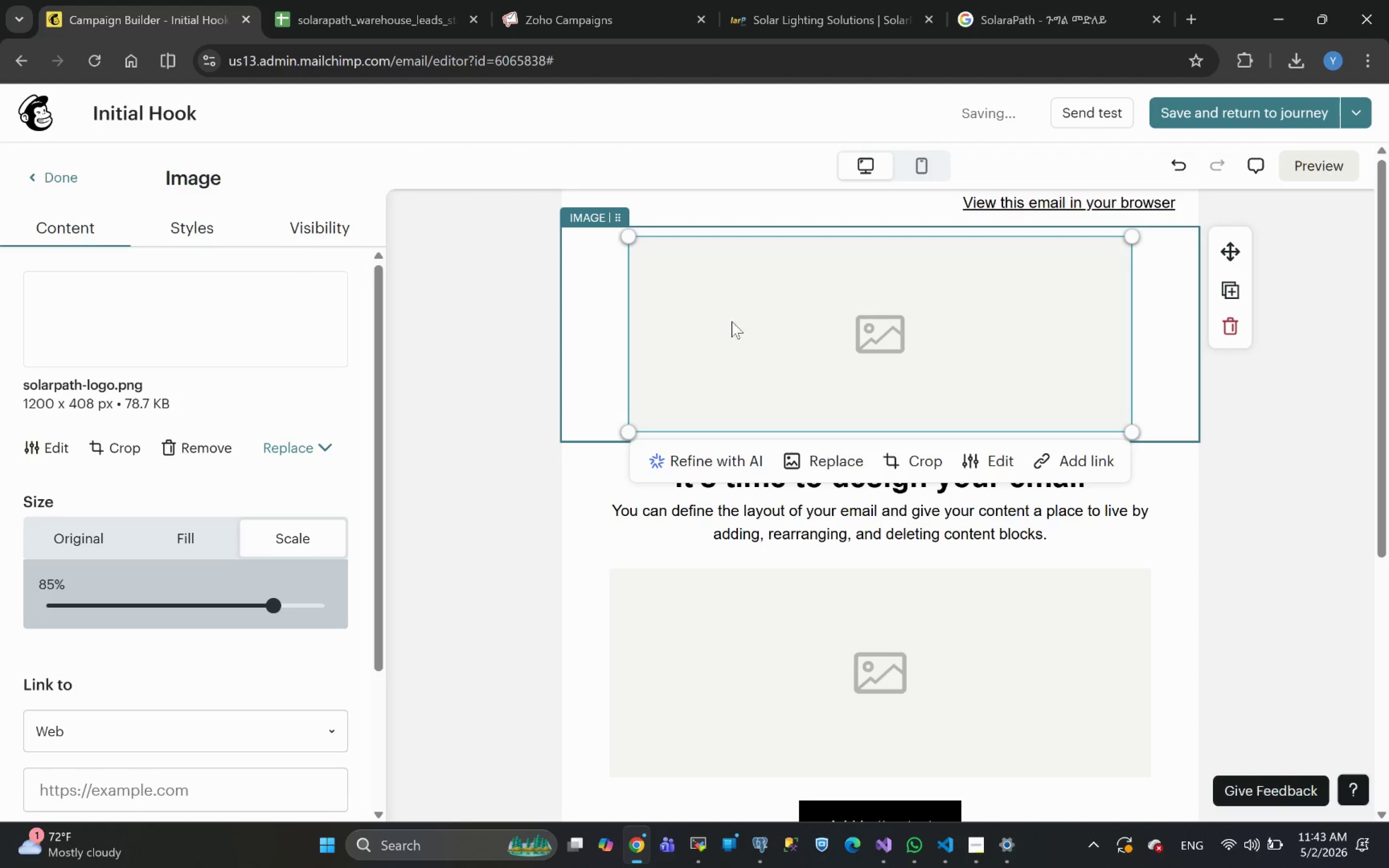 
wait(7.48)
 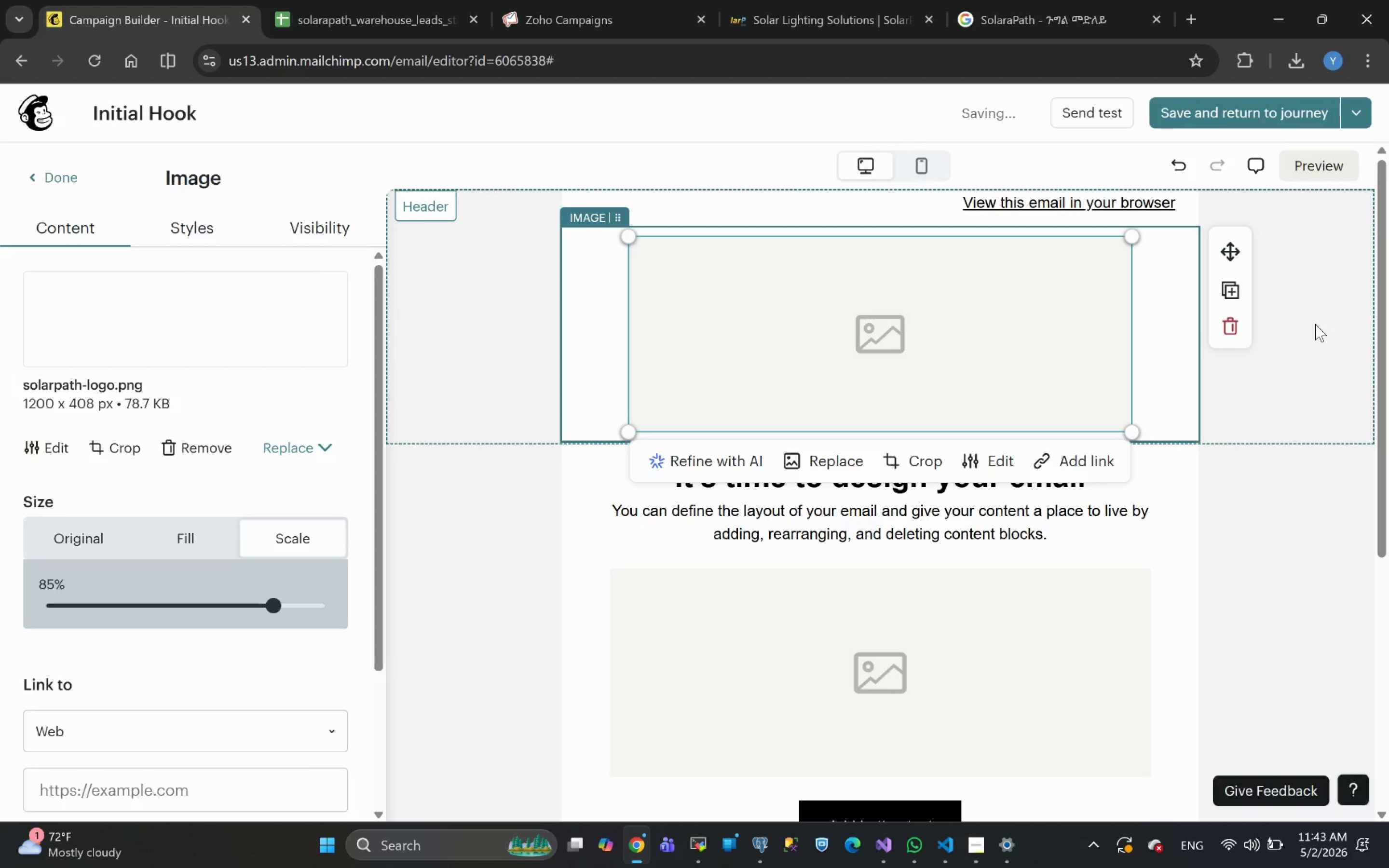 
left_click([205, 453])
 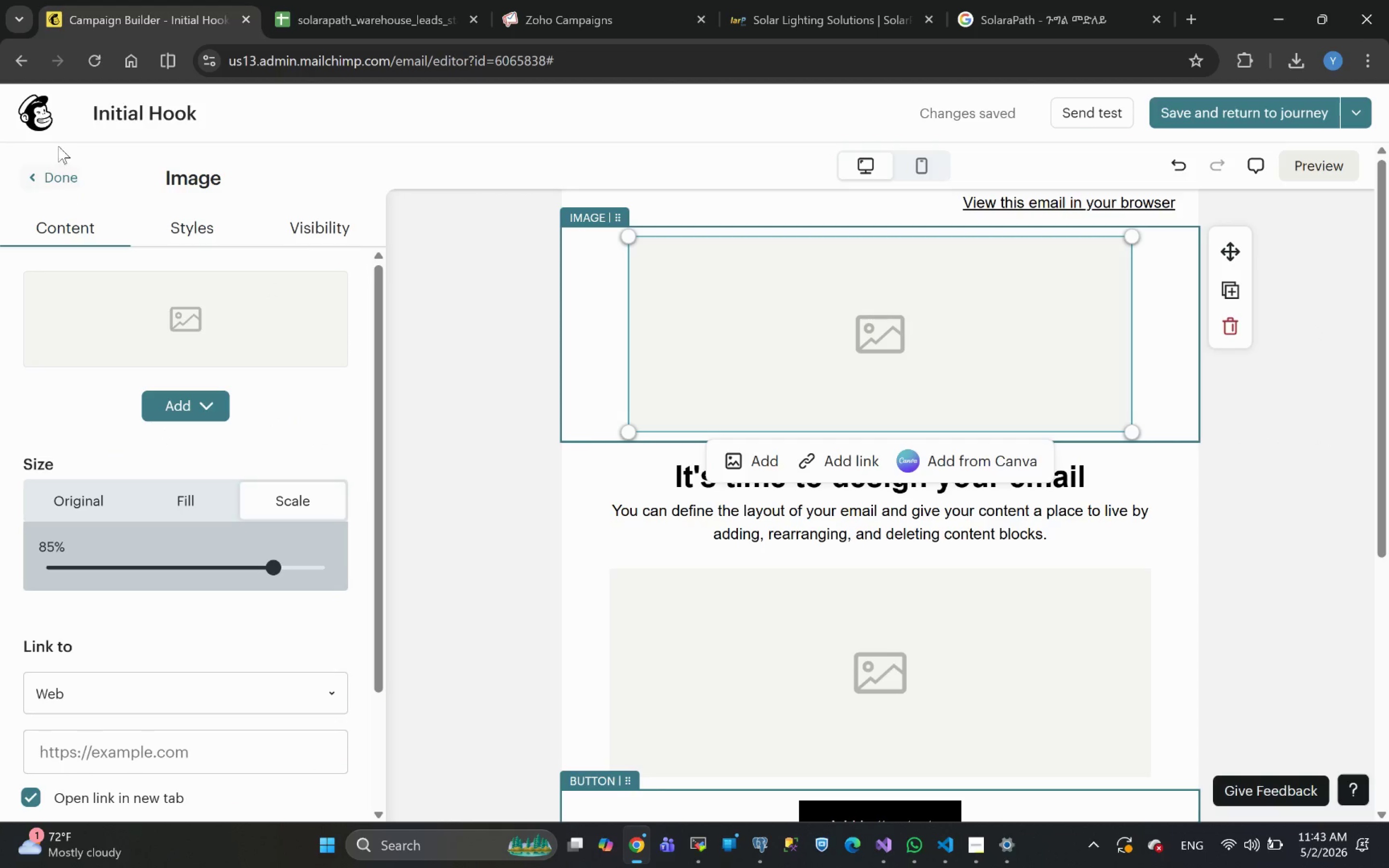 
wait(6.51)
 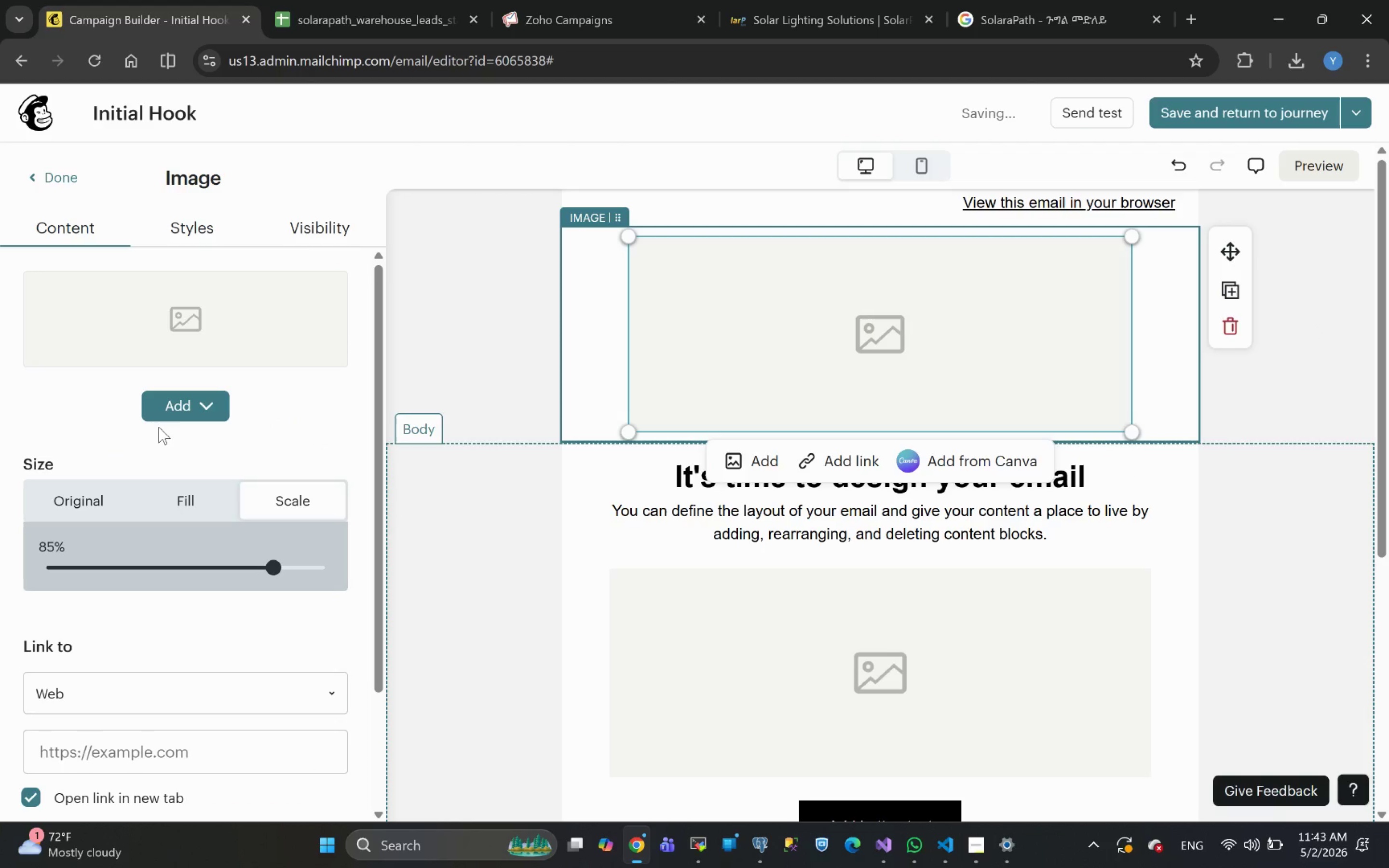 
left_click([29, 108])
 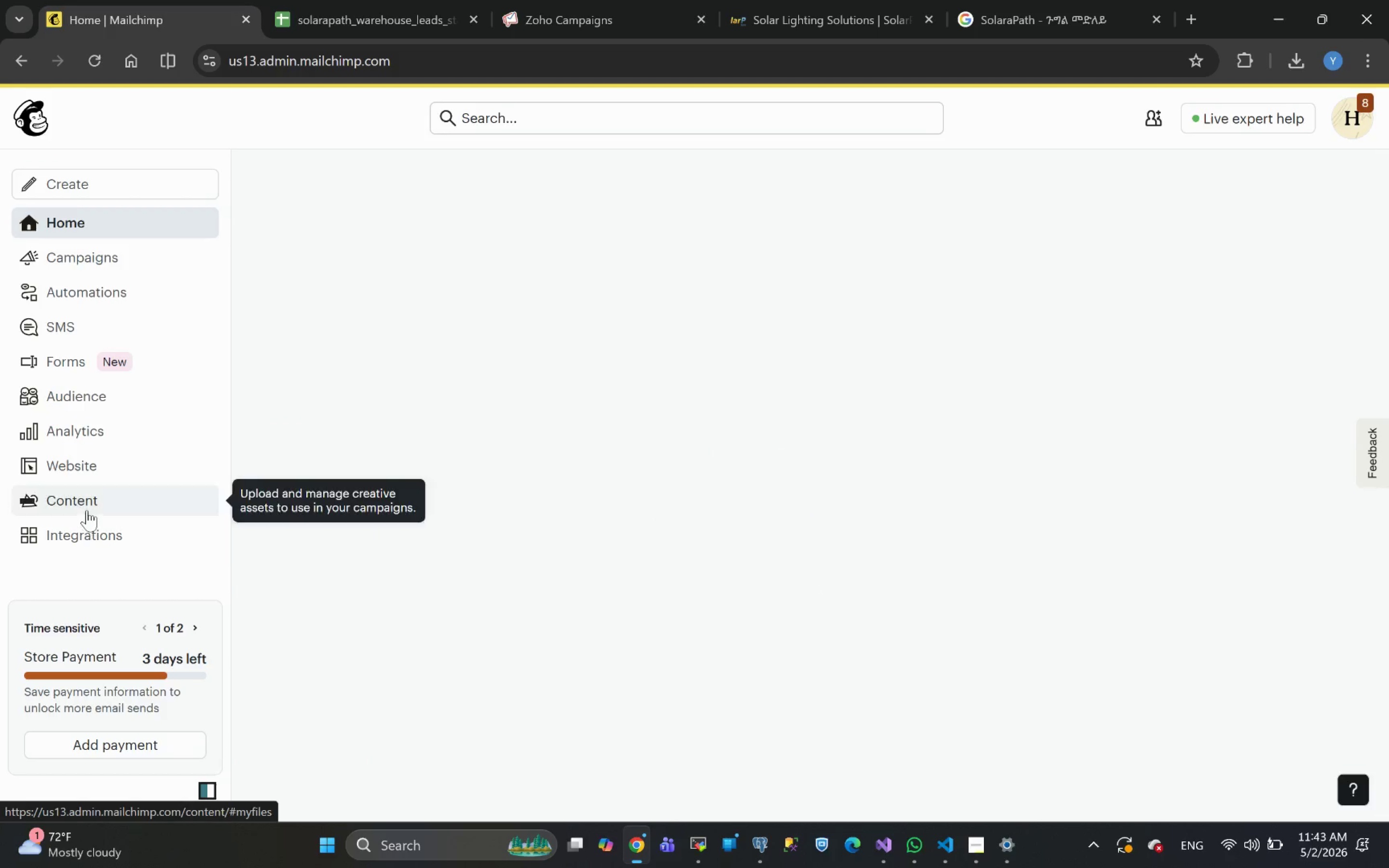 
left_click([87, 502])
 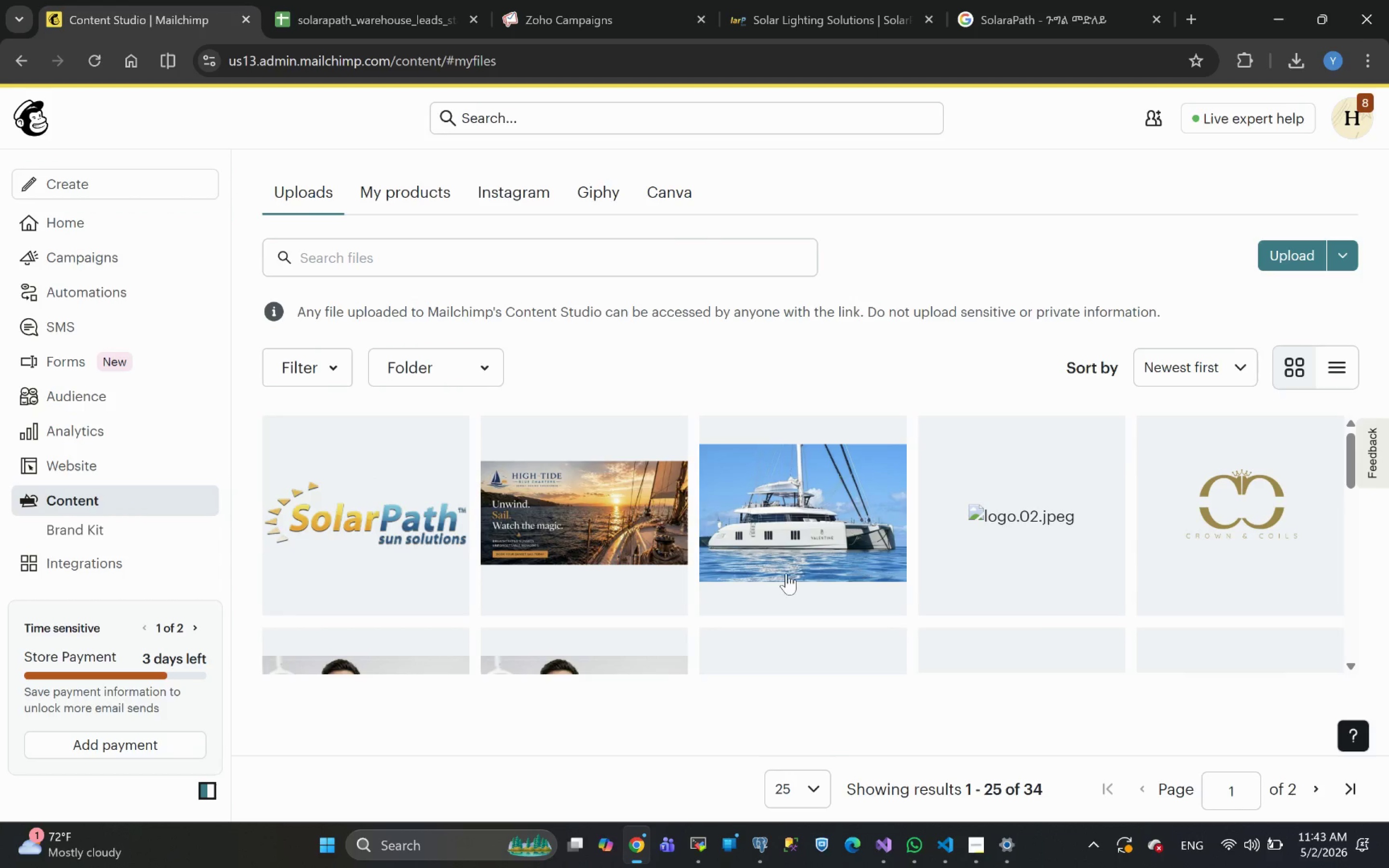 
wait(10.64)
 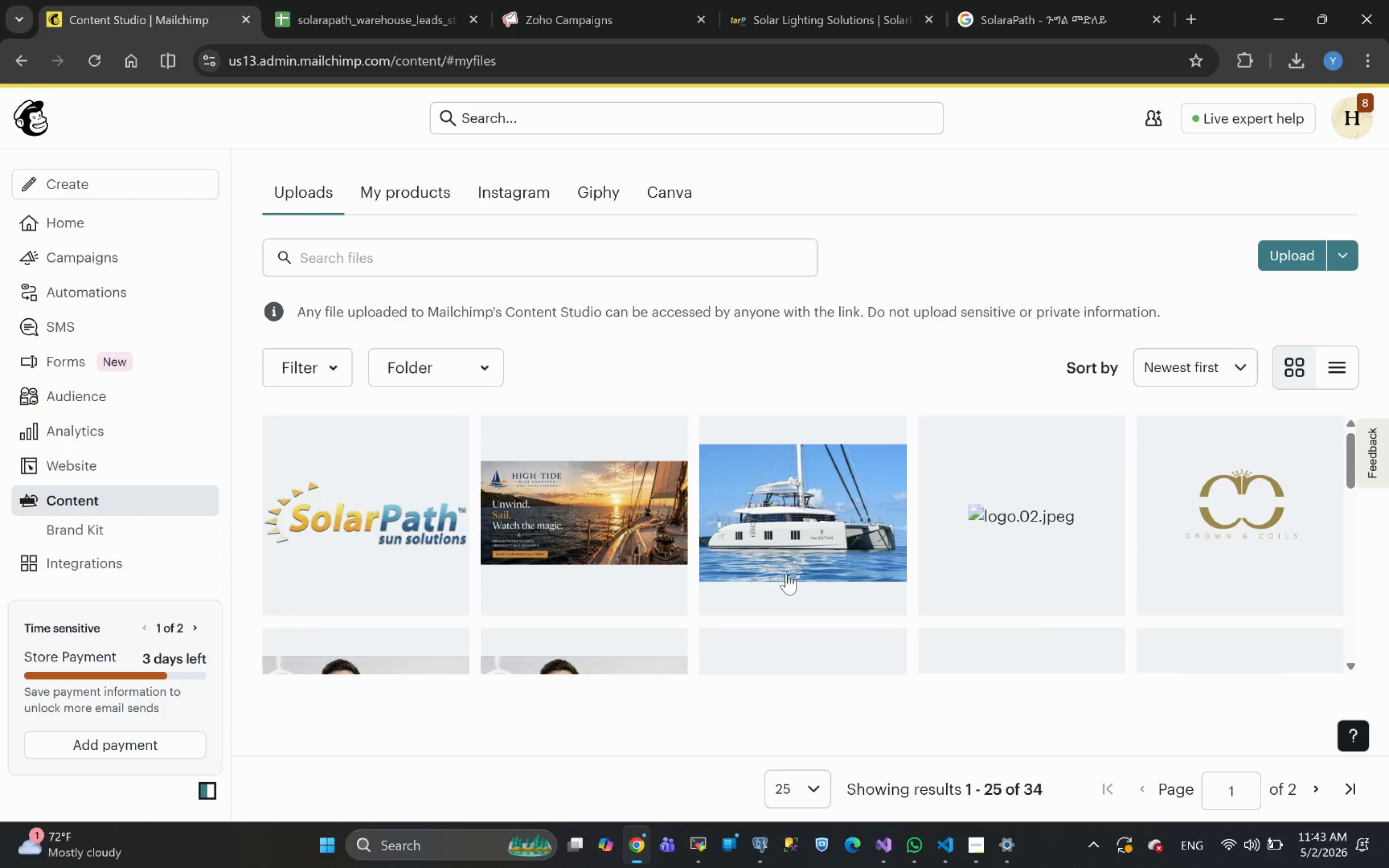 
left_click([1337, 374])
 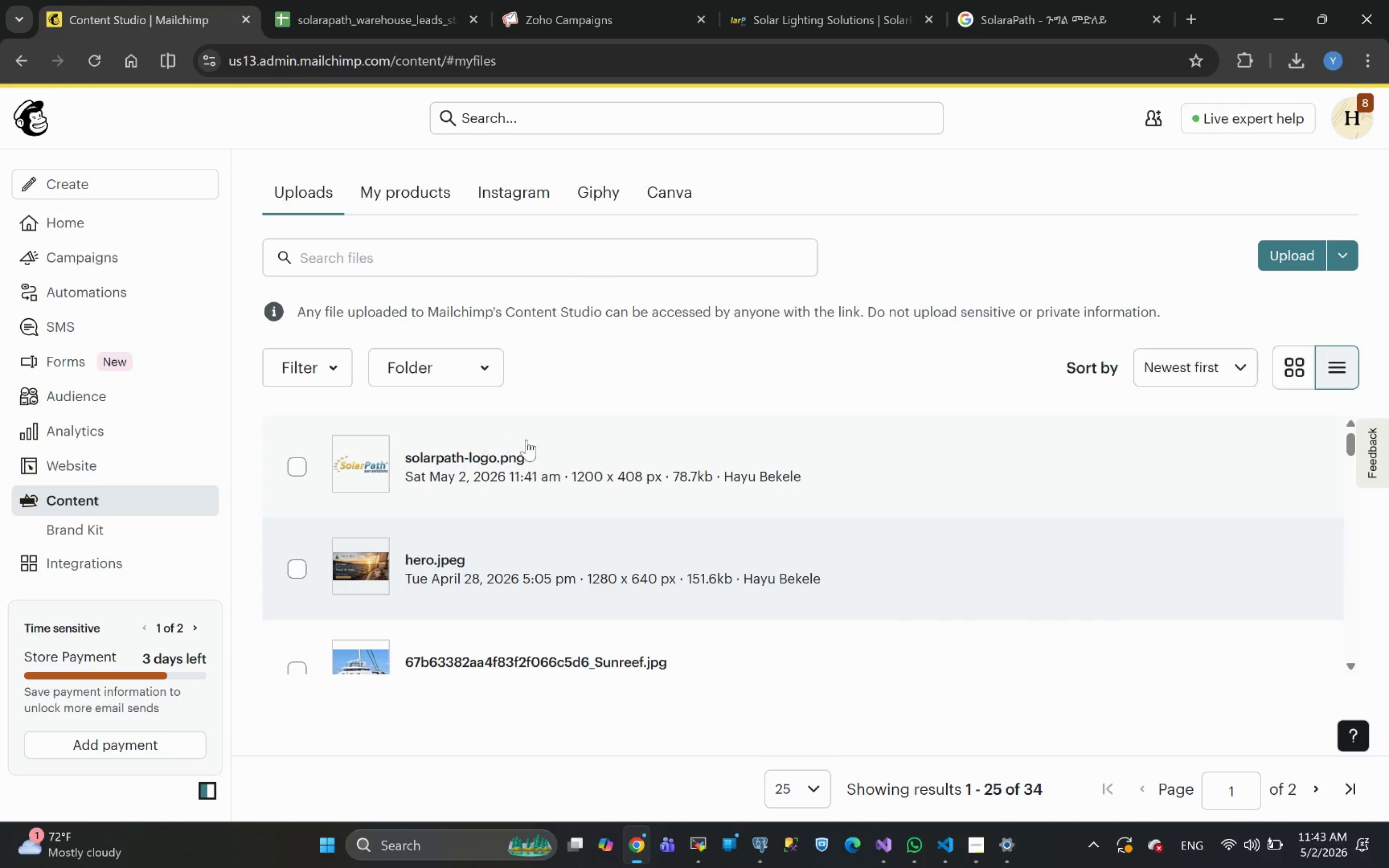 
wait(5.56)
 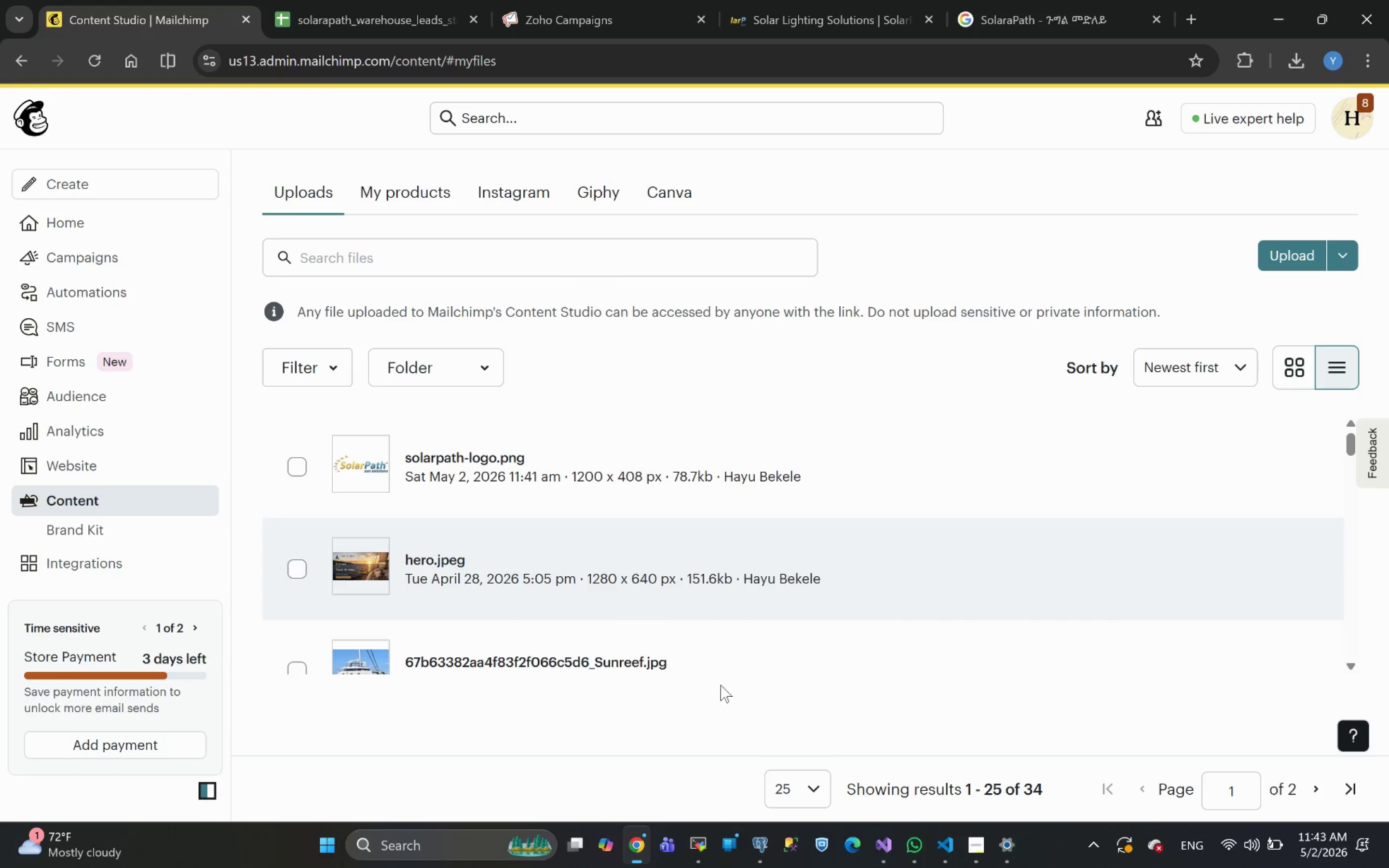 
left_click([303, 563])
 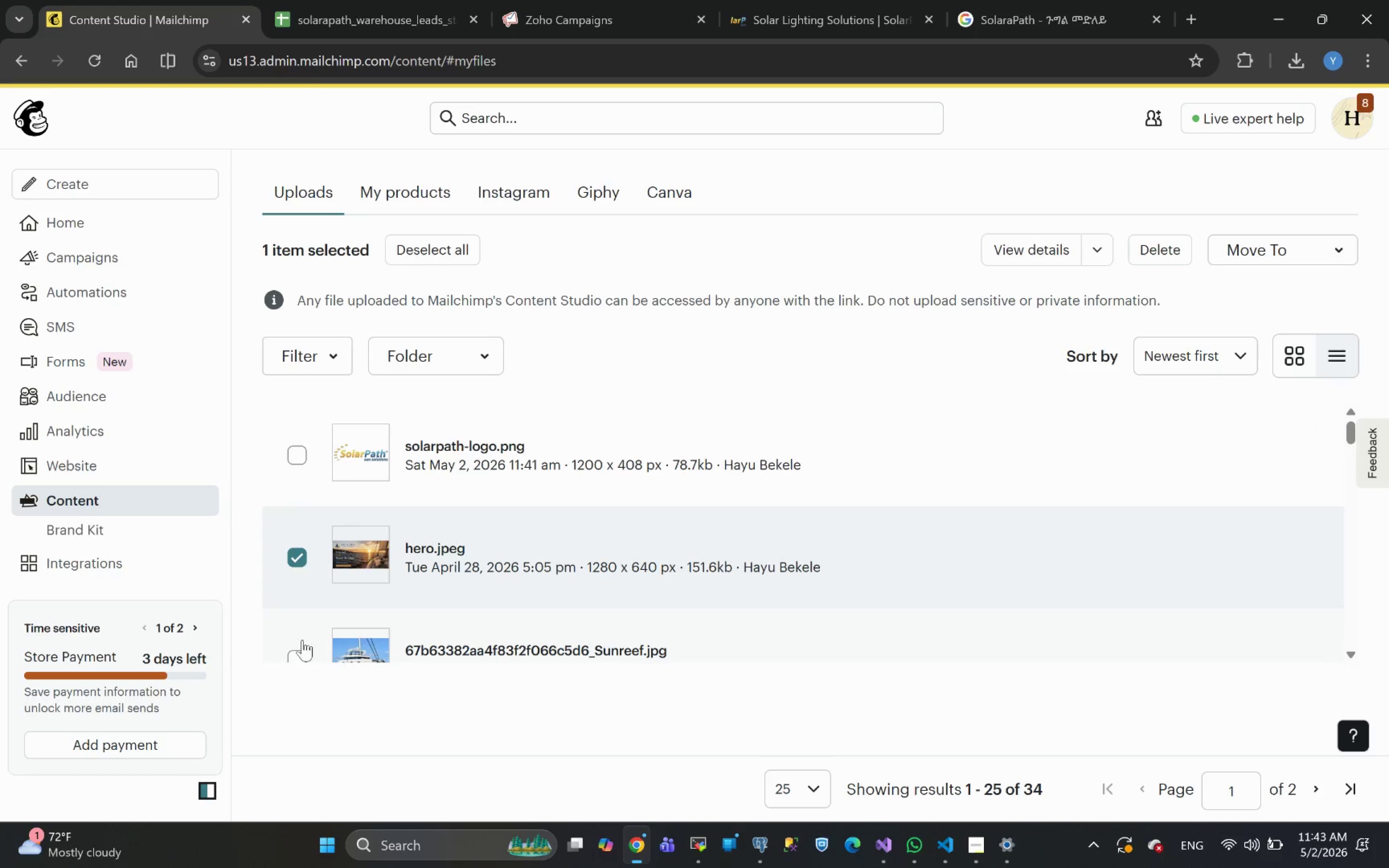 
left_click([298, 656])
 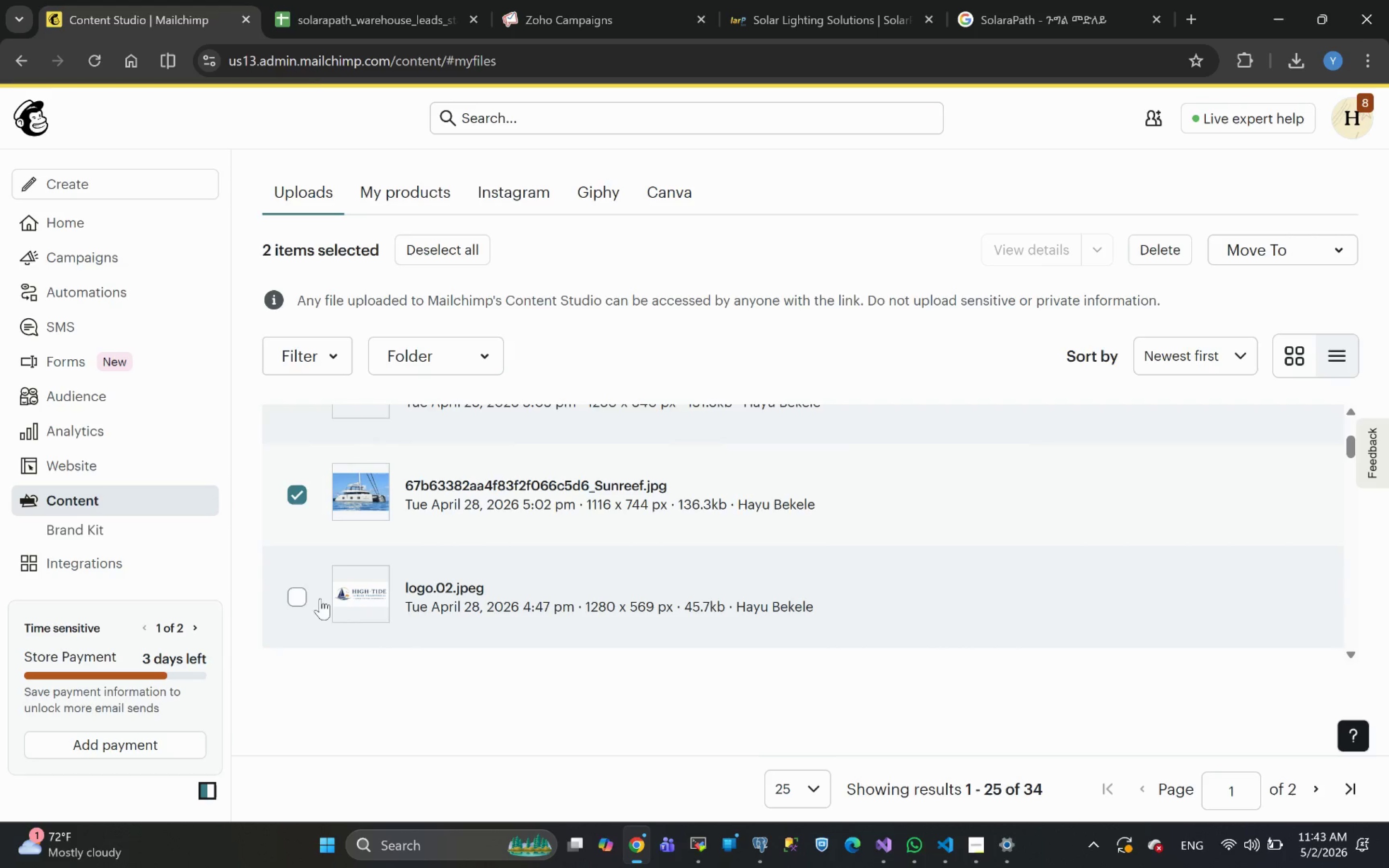 
left_click([300, 597])
 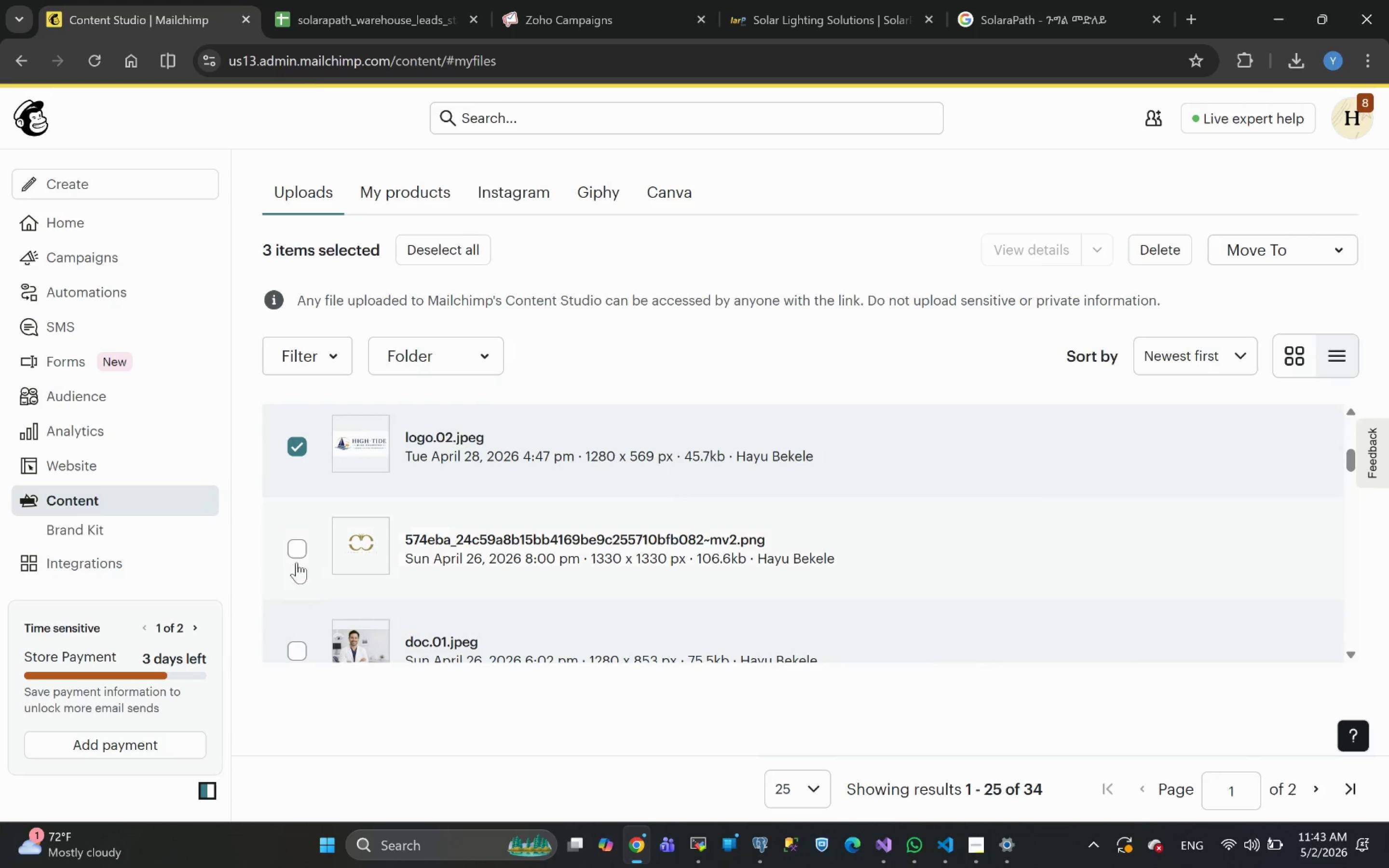 
left_click([294, 554])
 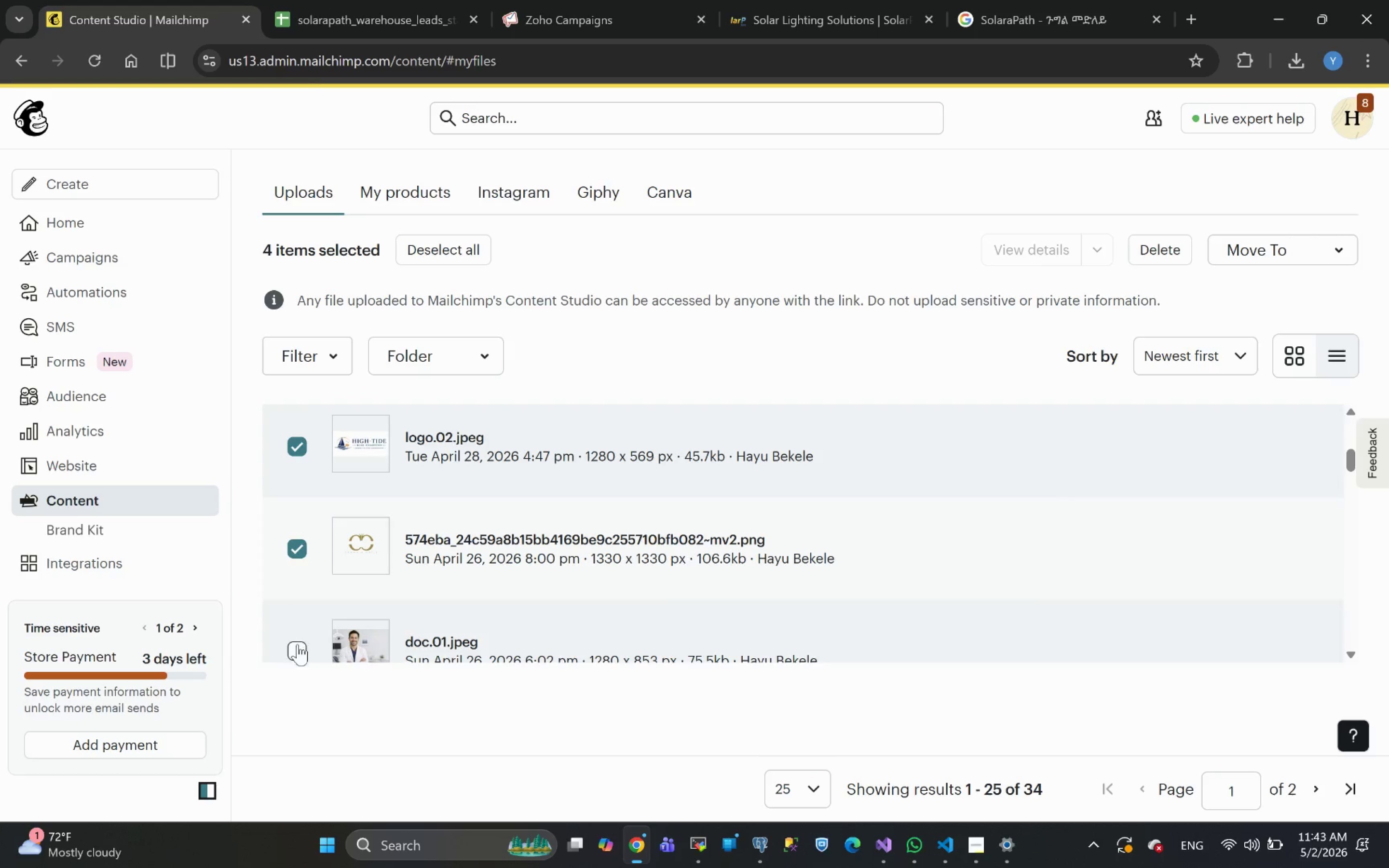 
left_click([298, 647])
 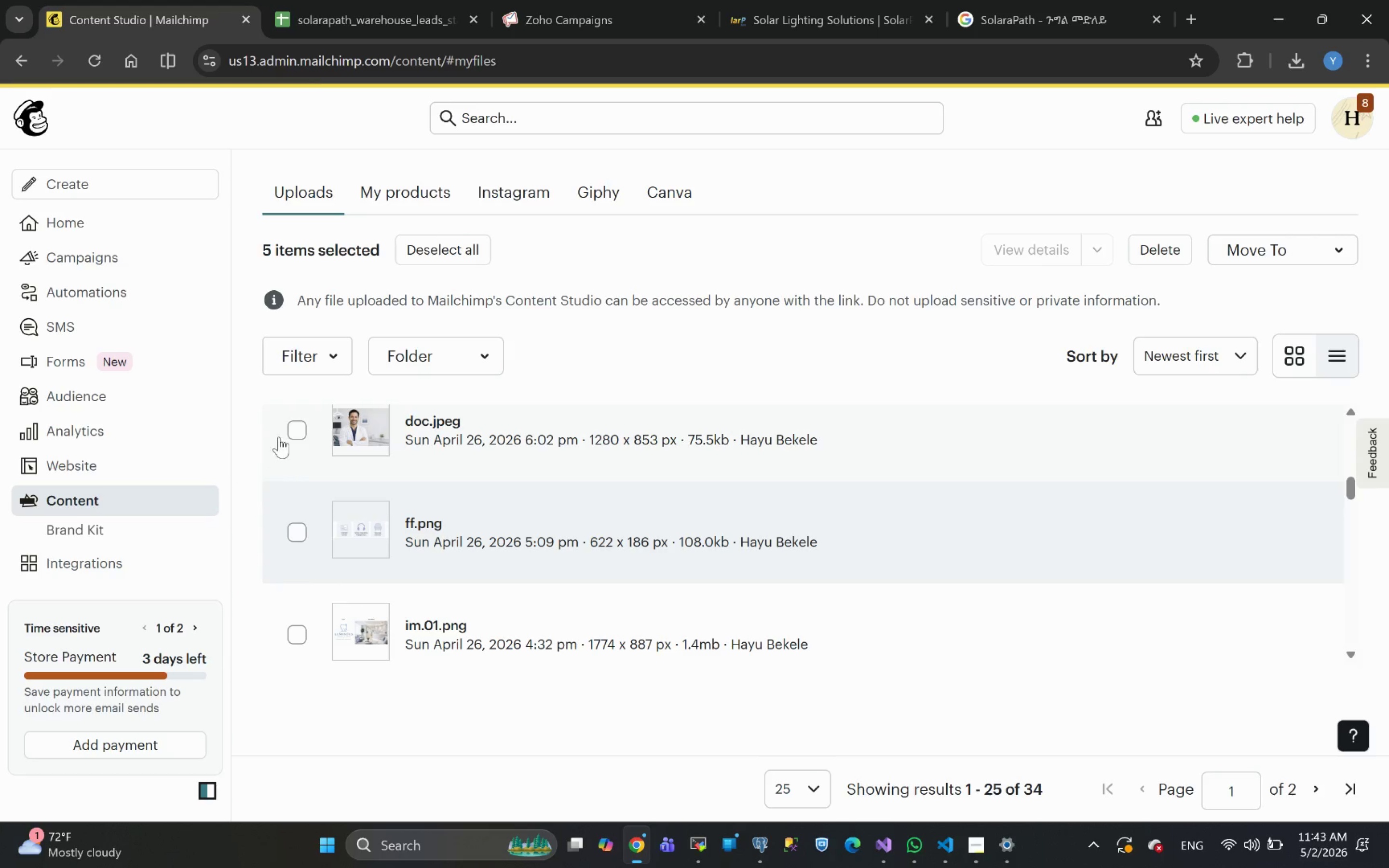 
left_click([290, 432])
 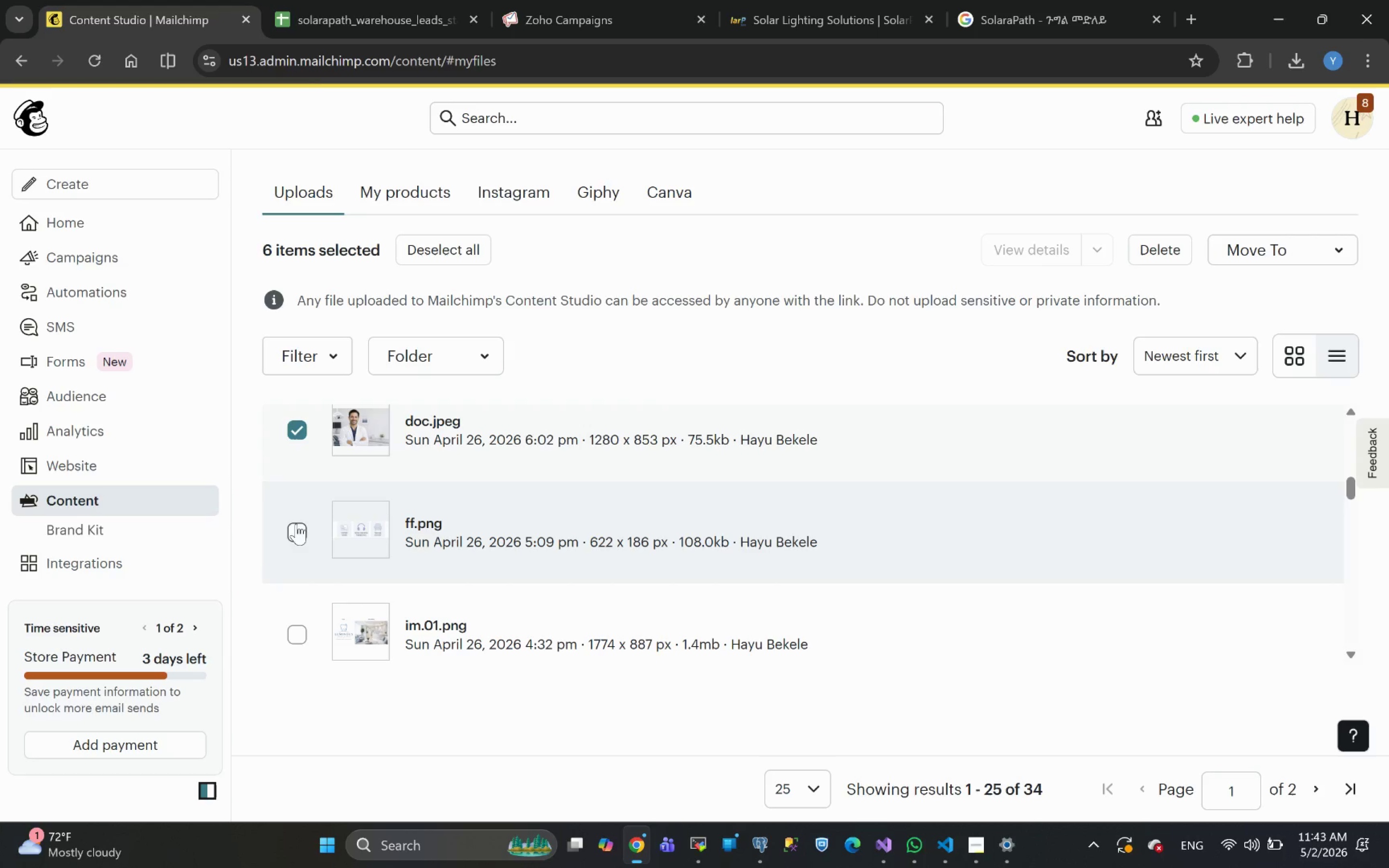 
left_click([295, 530])
 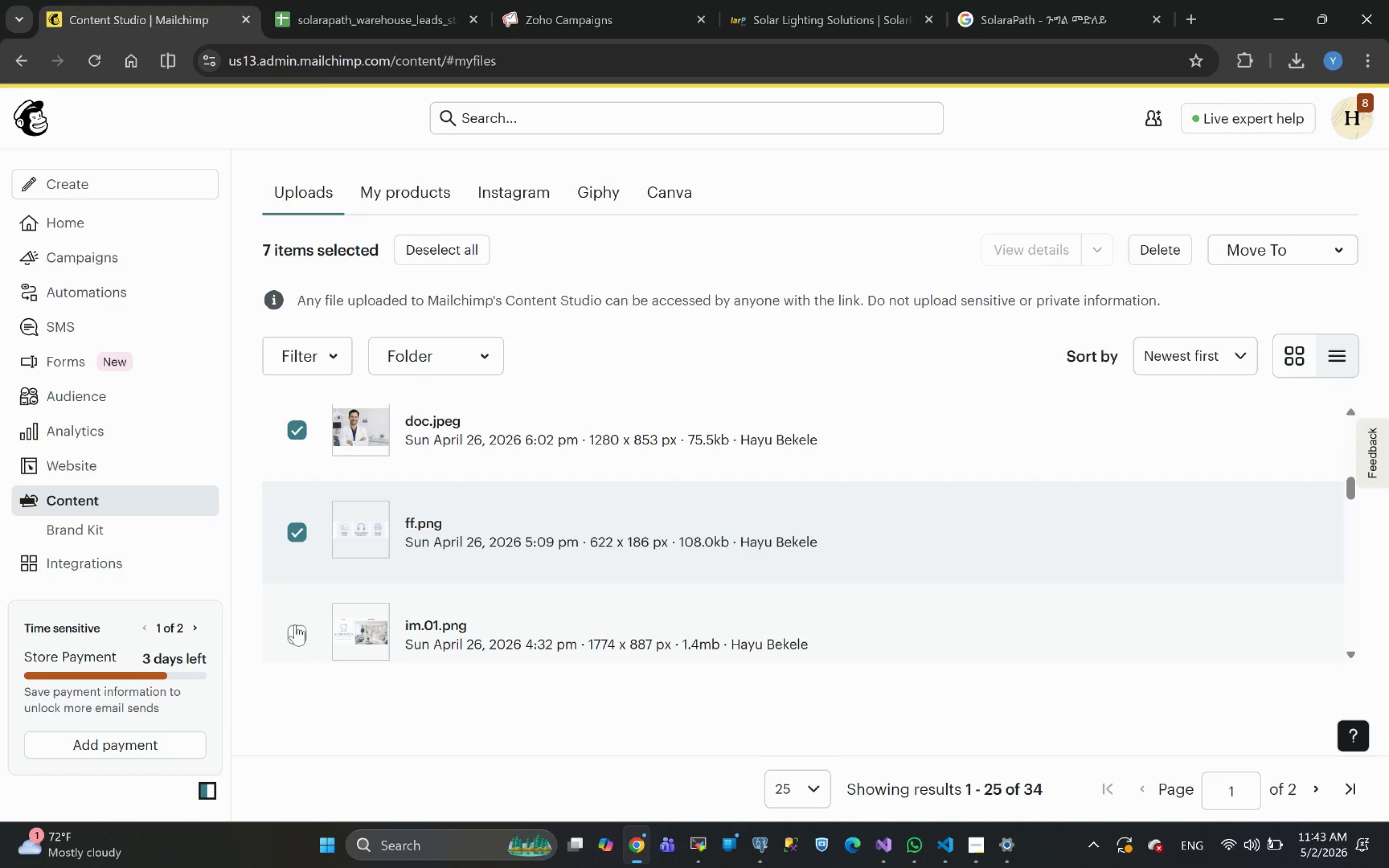 
left_click([292, 643])
 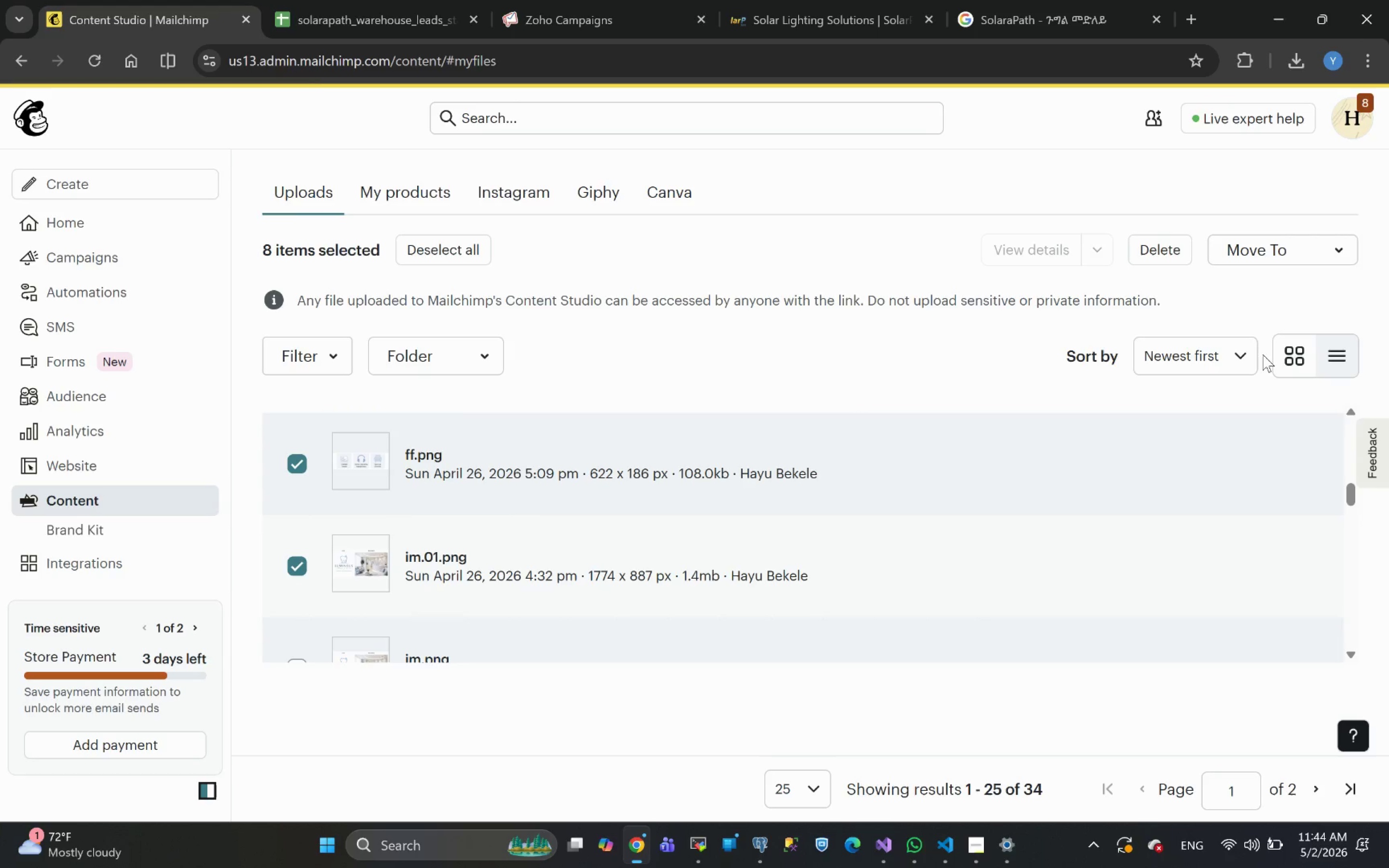 
left_click([1248, 350])
 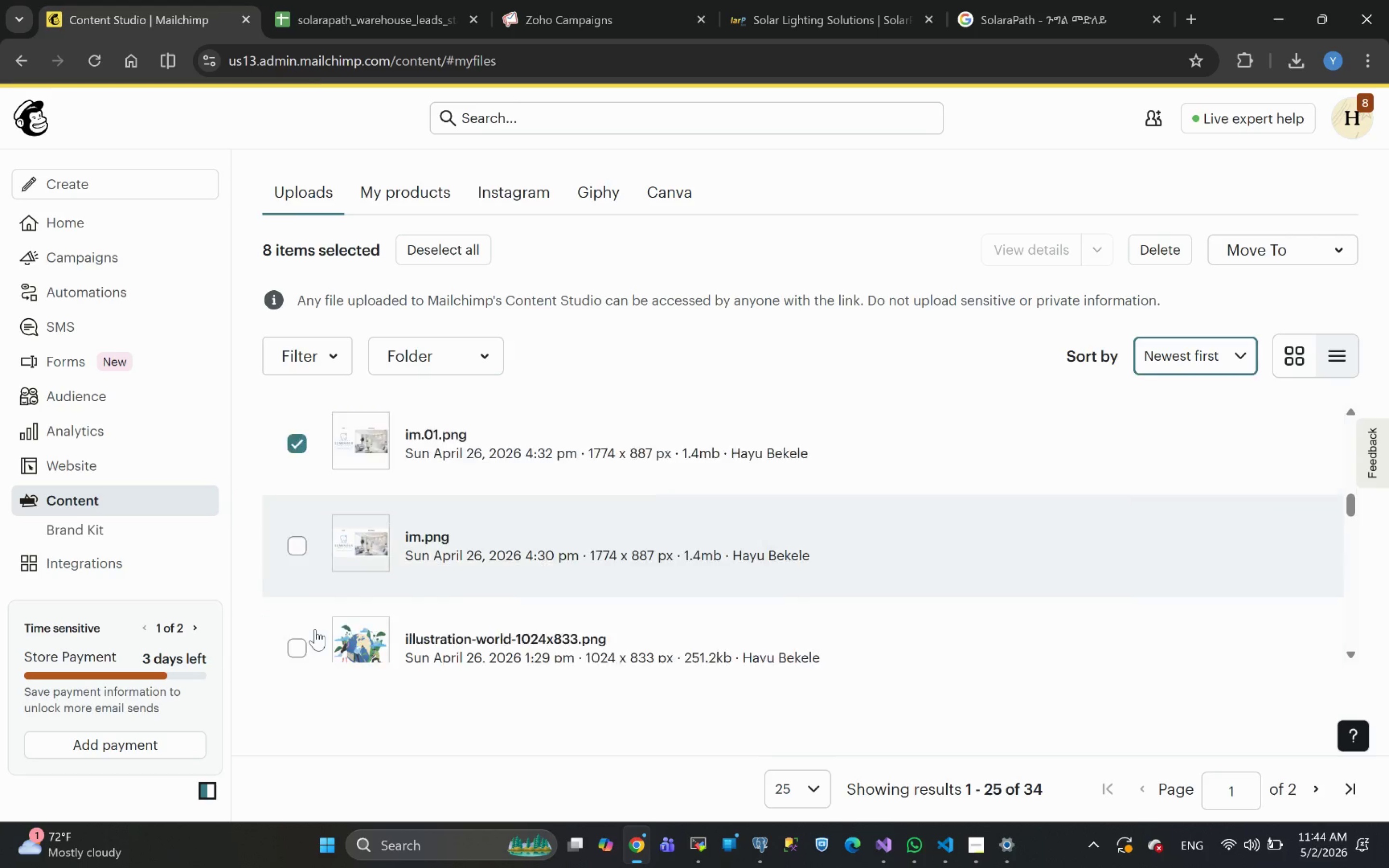 
left_click([293, 487])
 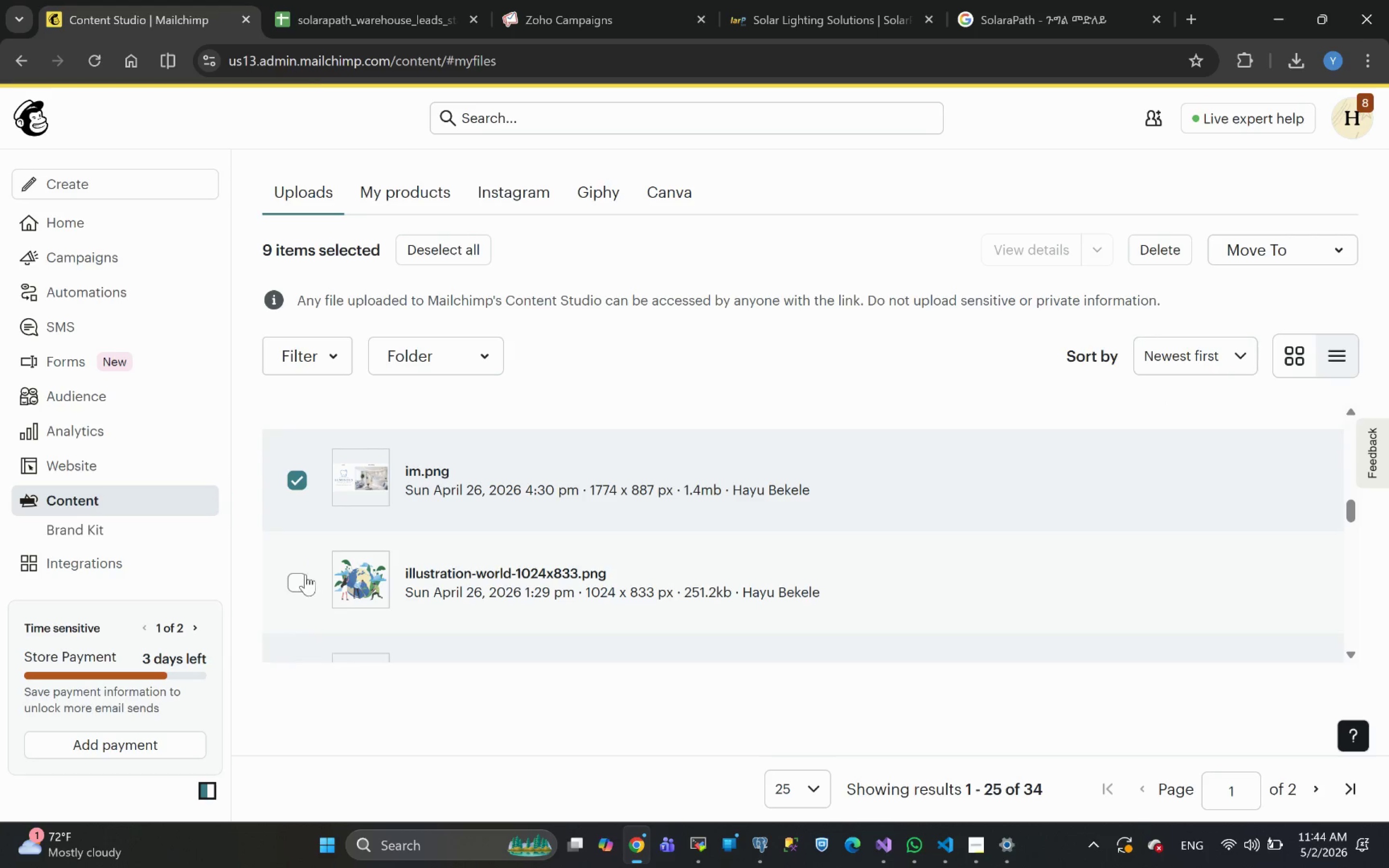 
left_click([302, 576])
 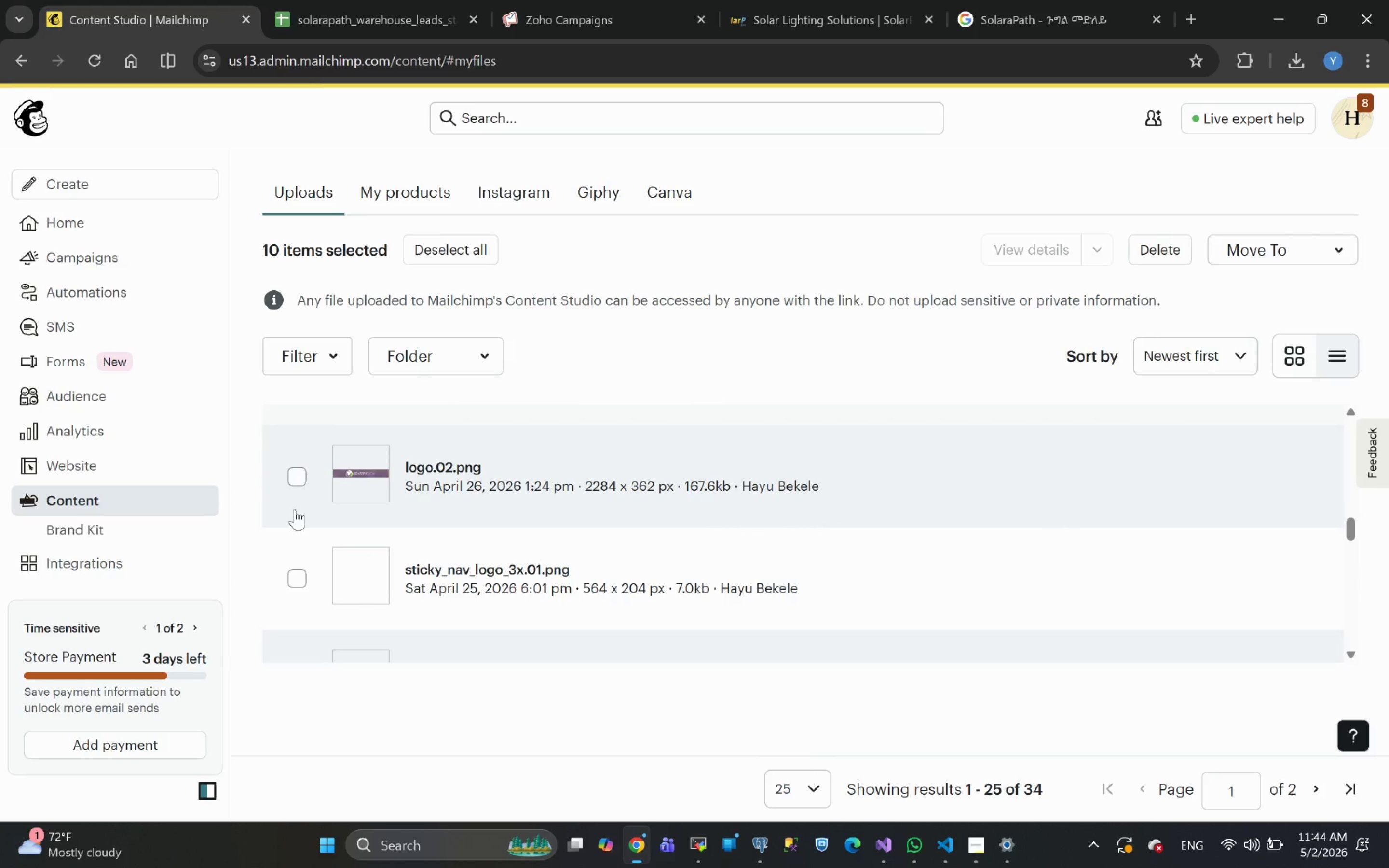 
left_click([296, 473])
 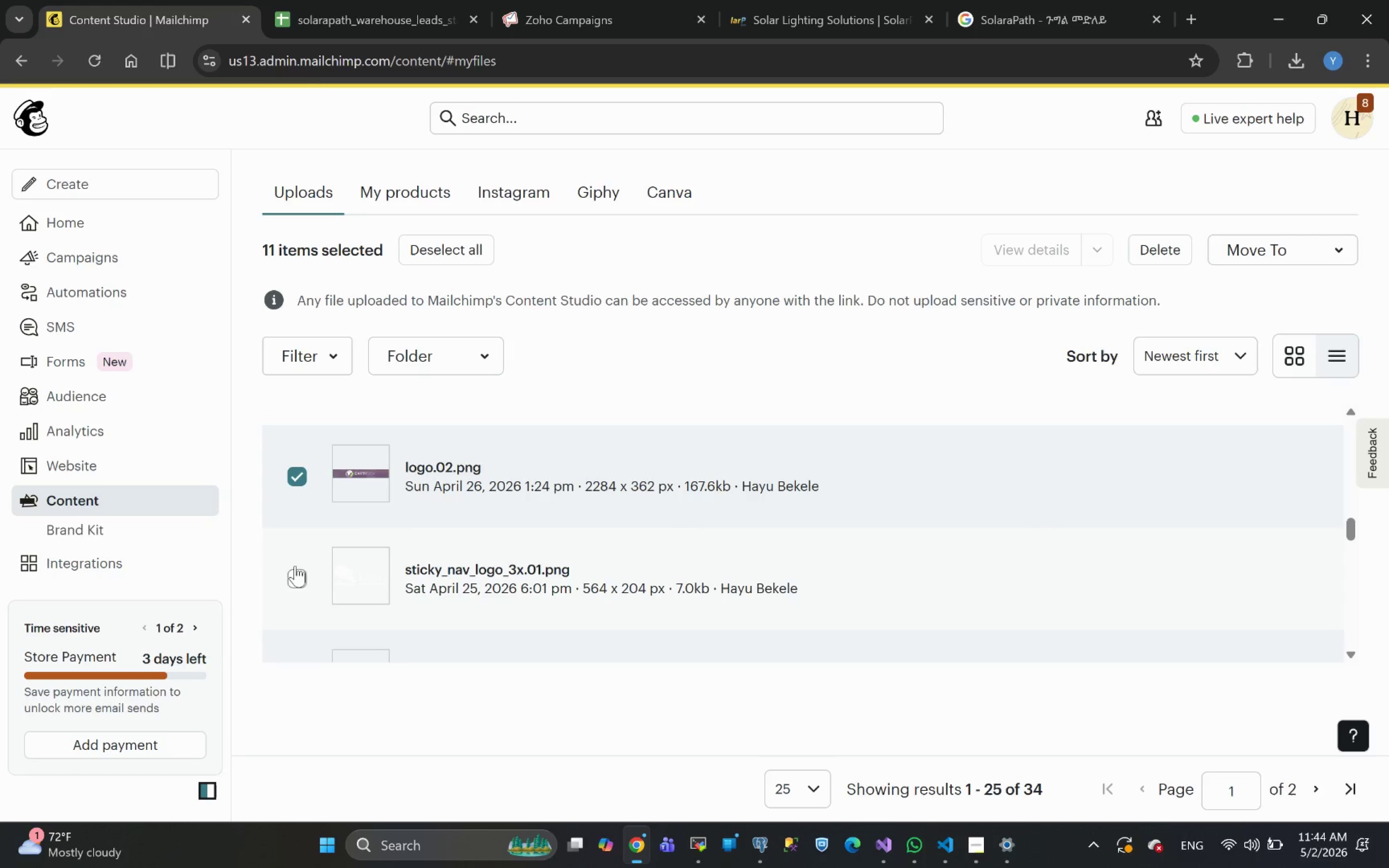 
left_click([296, 580])
 